 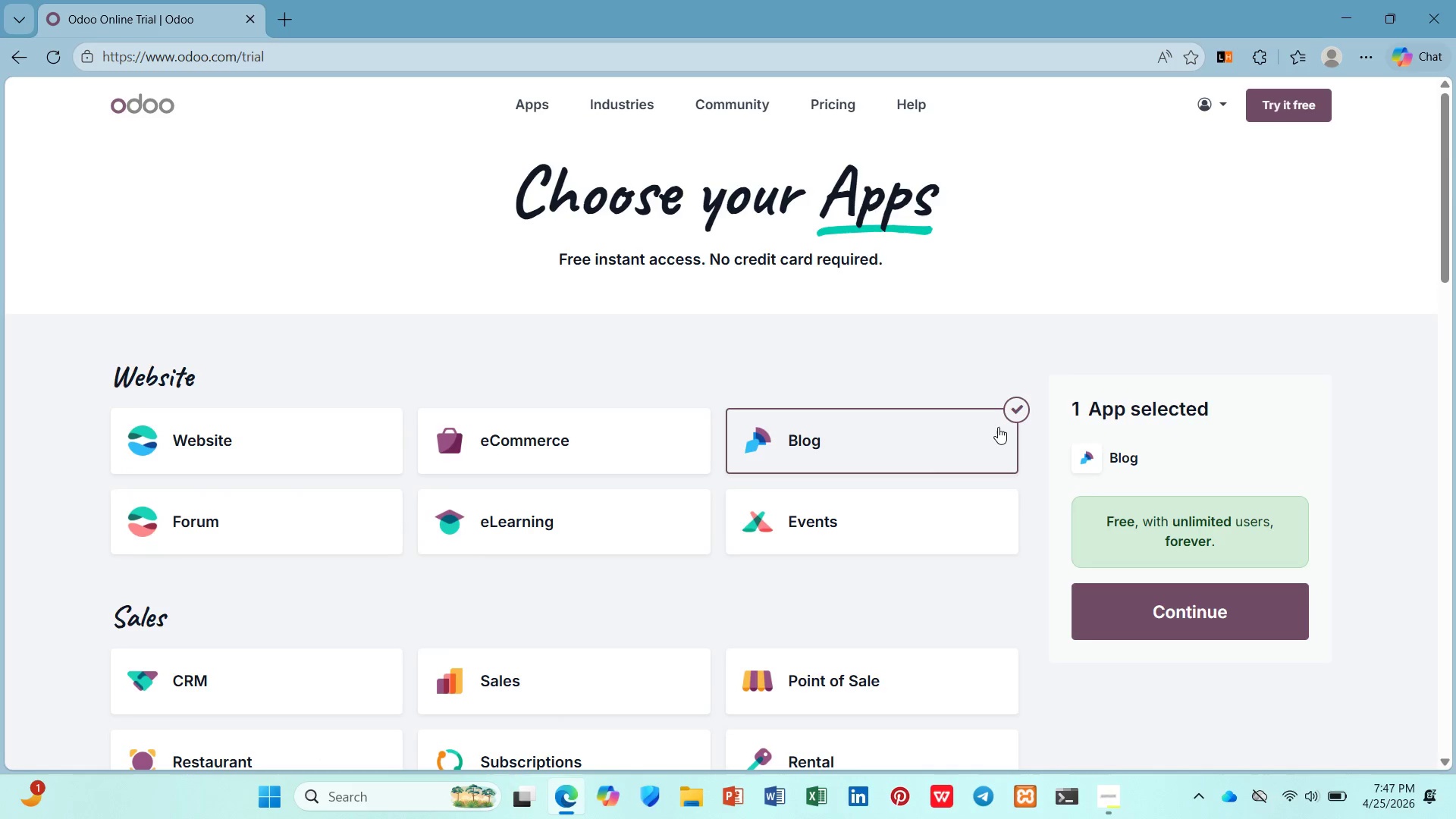 
left_click([1134, 606])
 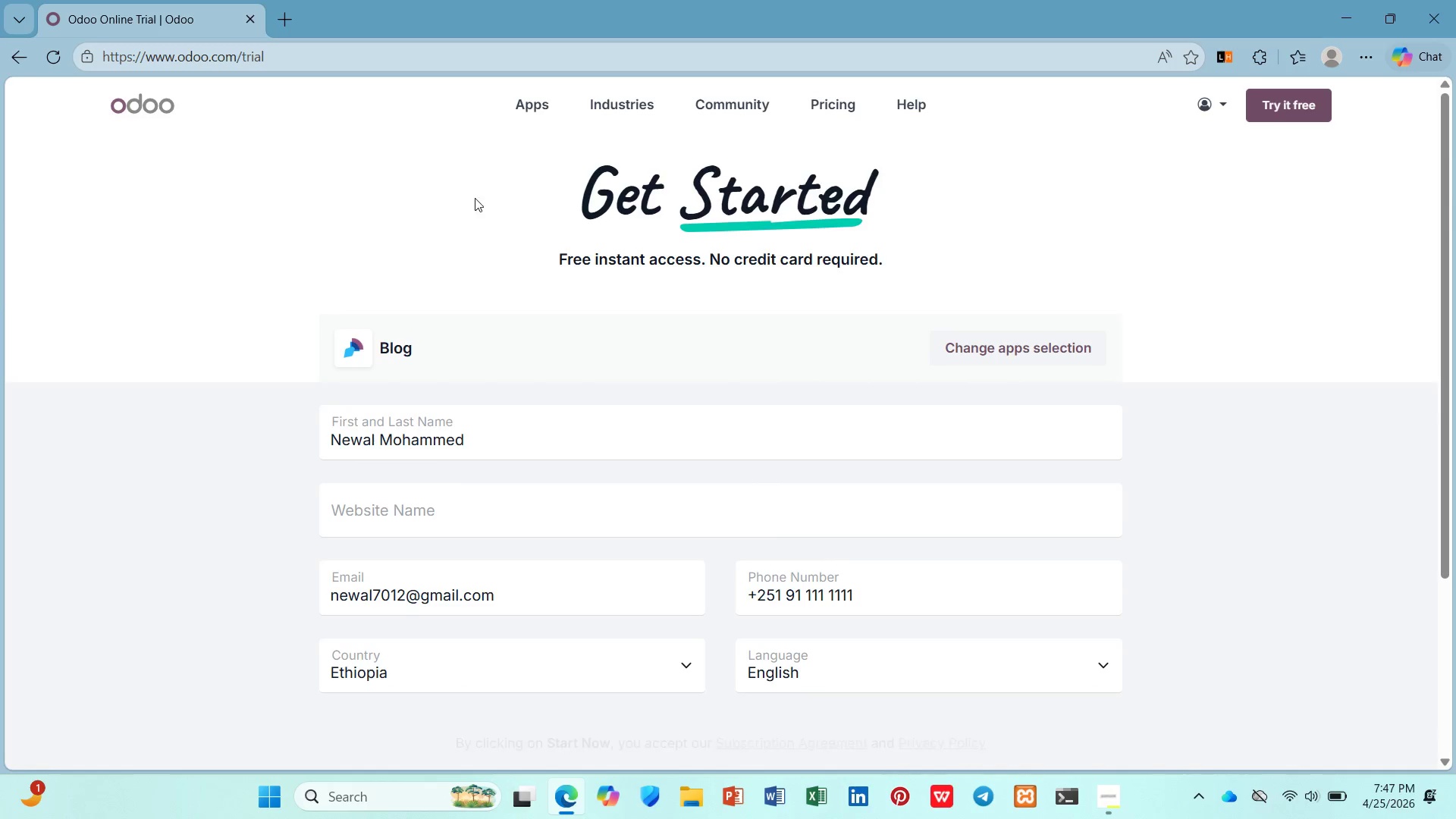 
left_click([468, 517])
 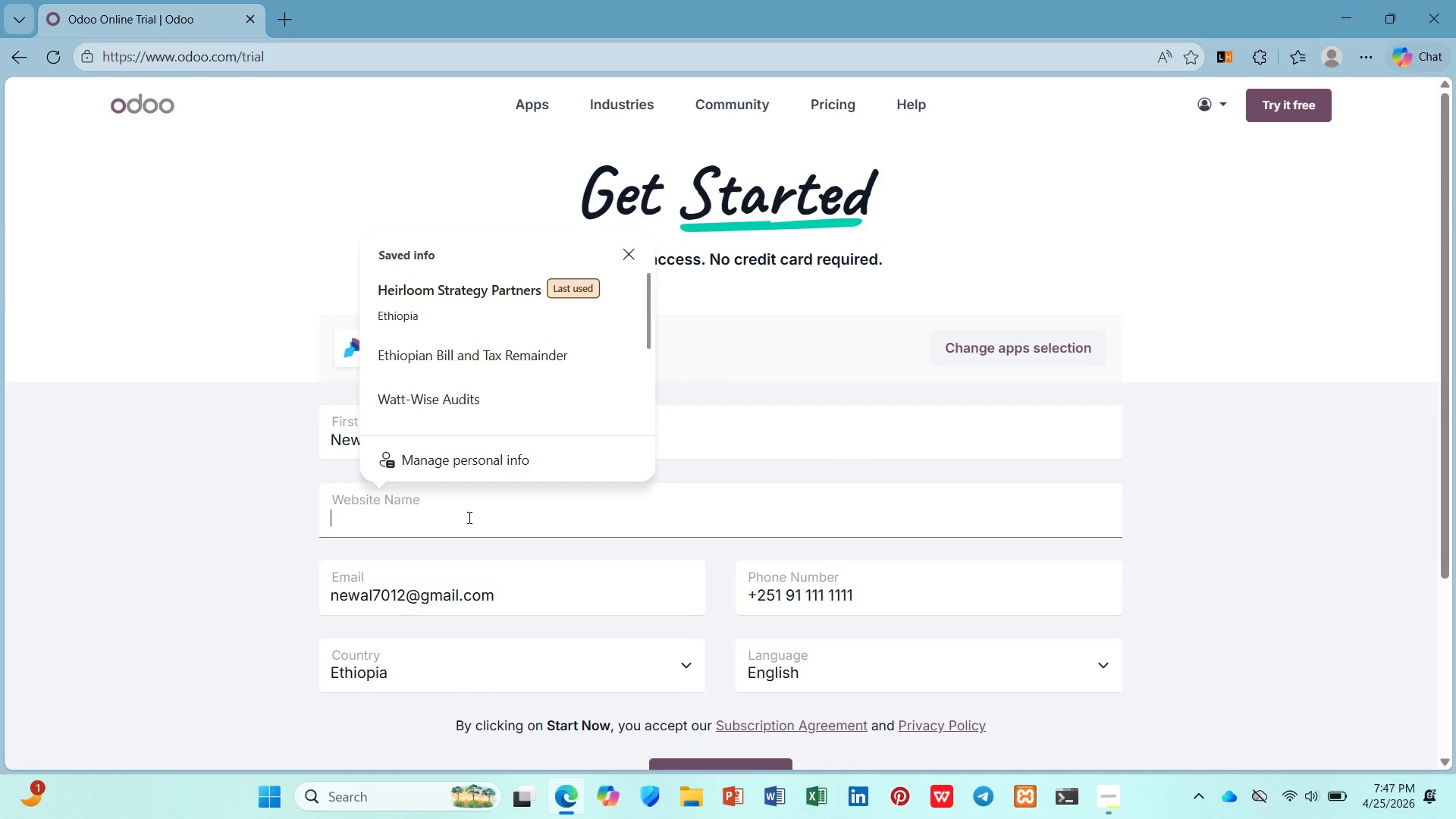 
key(Control+V)
 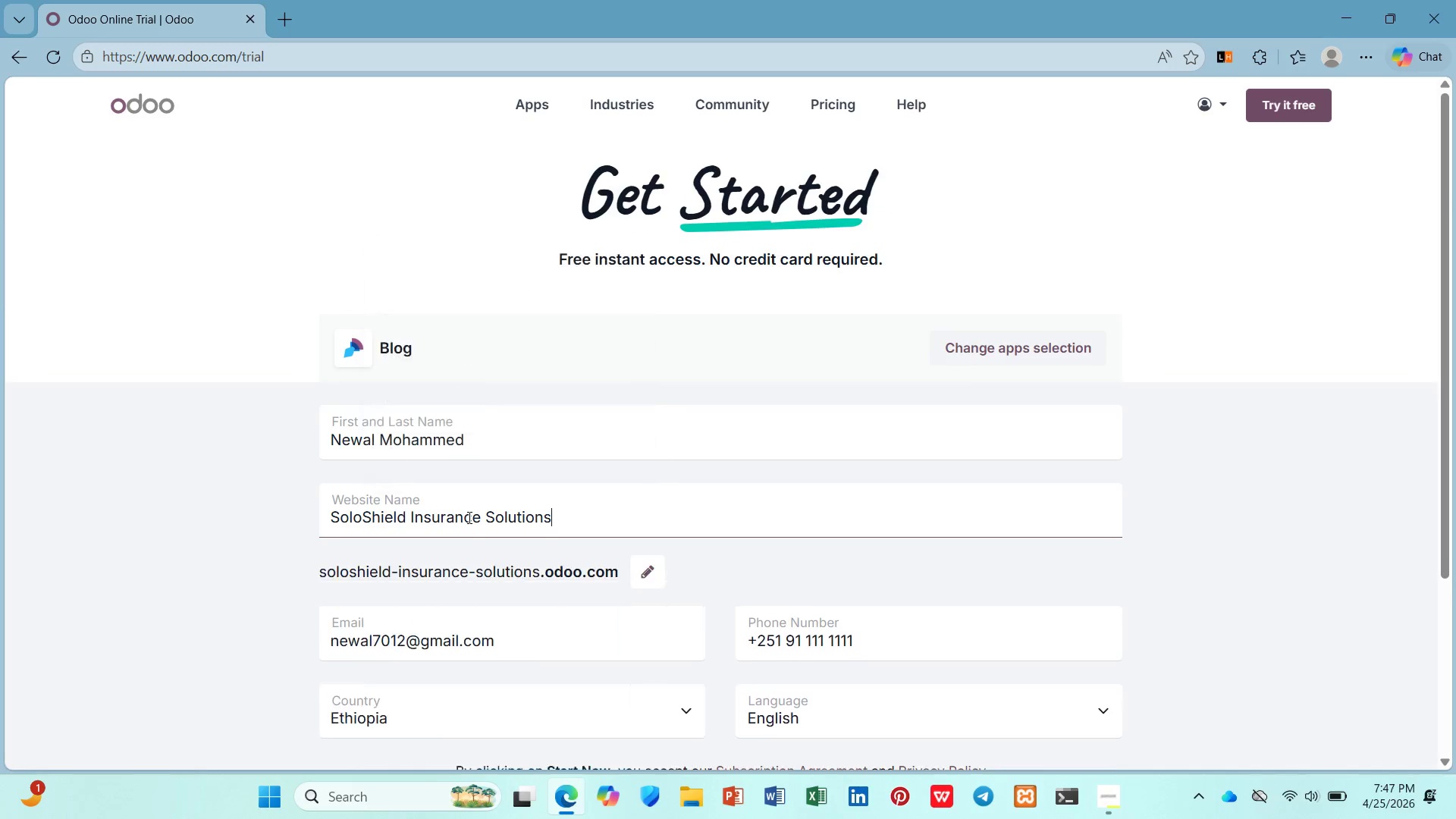 
scroll: coordinate [468, 517], scroll_direction: down, amount: 4.0
 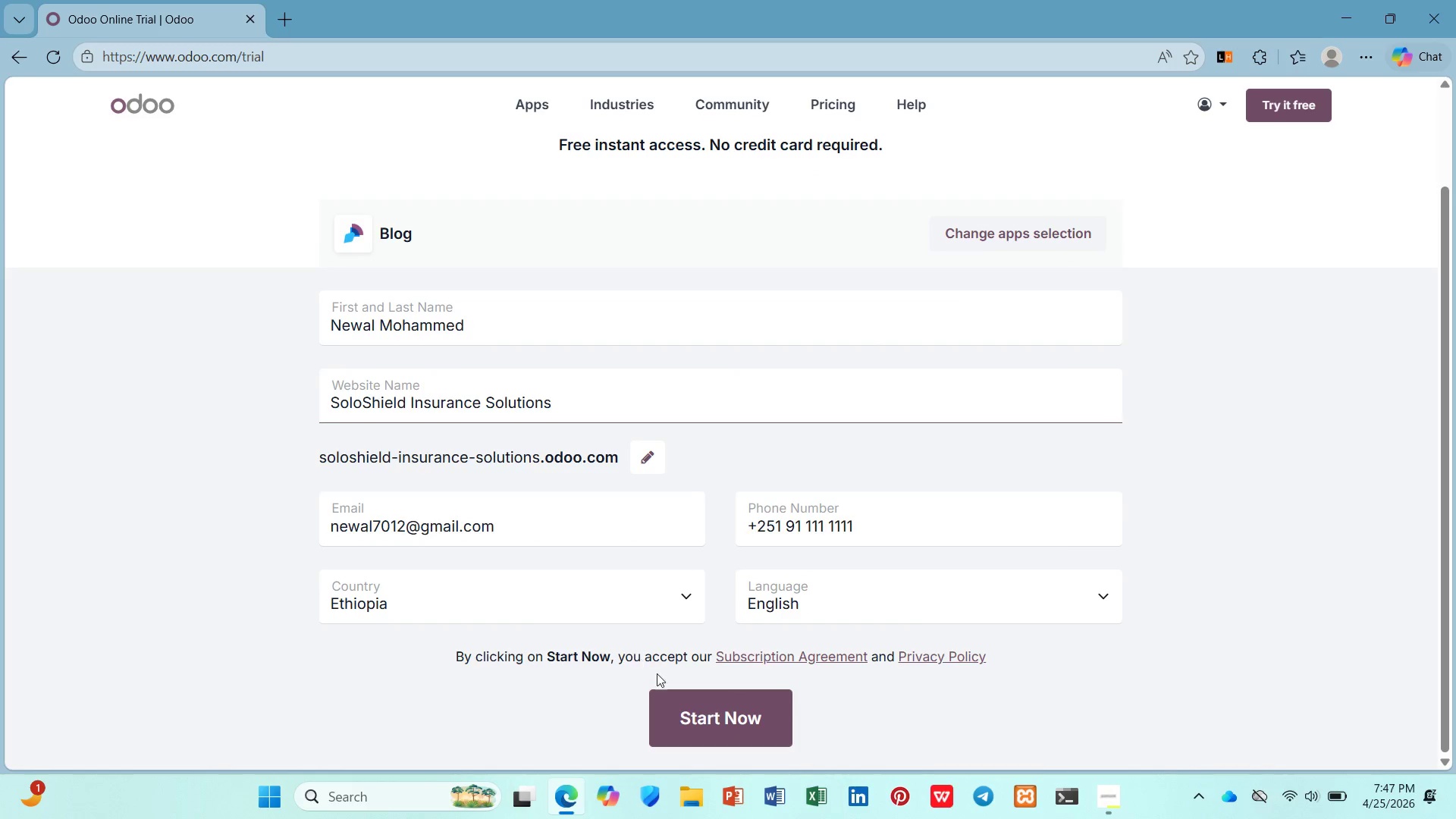 
left_click([705, 702])
 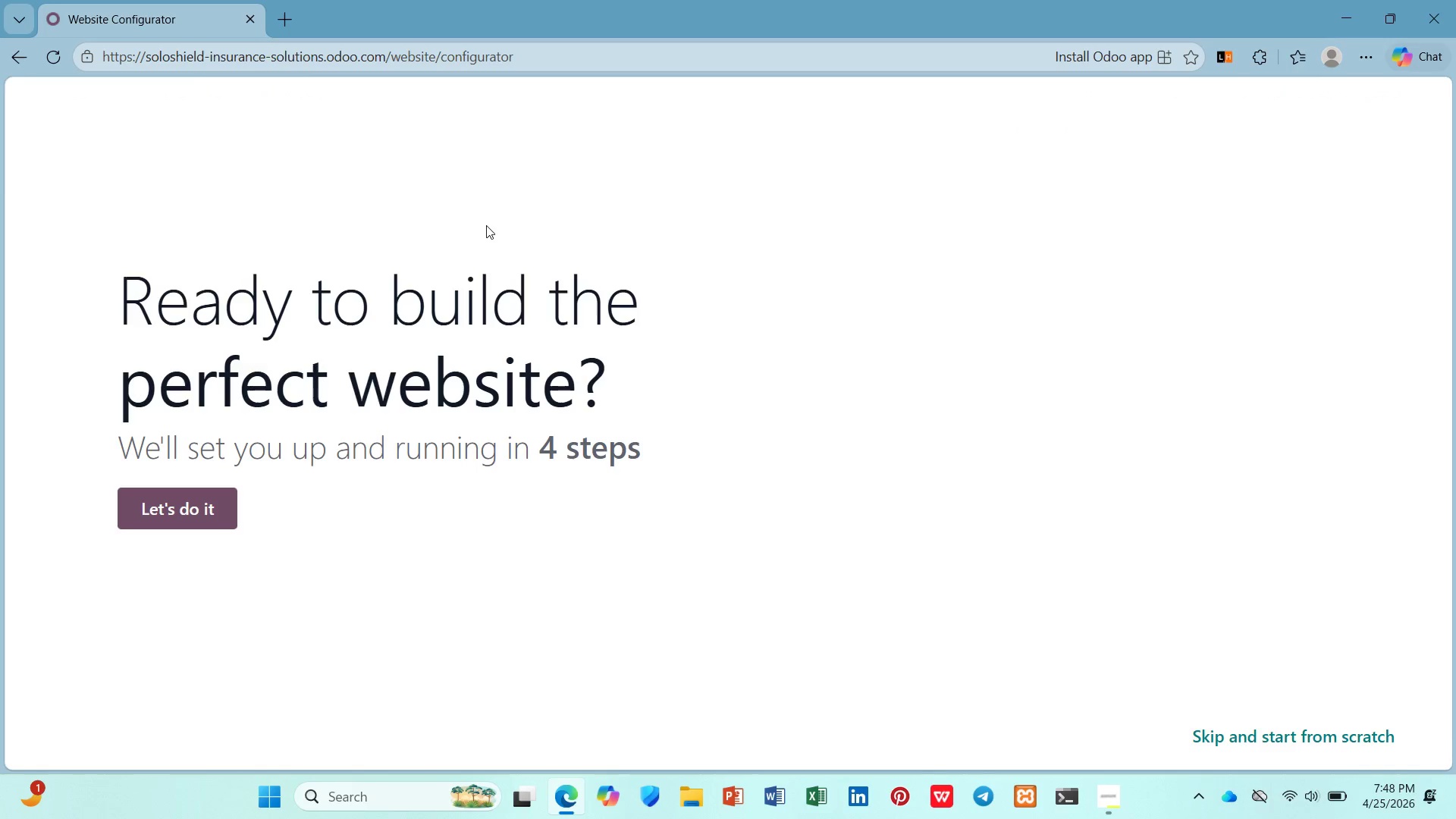 
wait(82.0)
 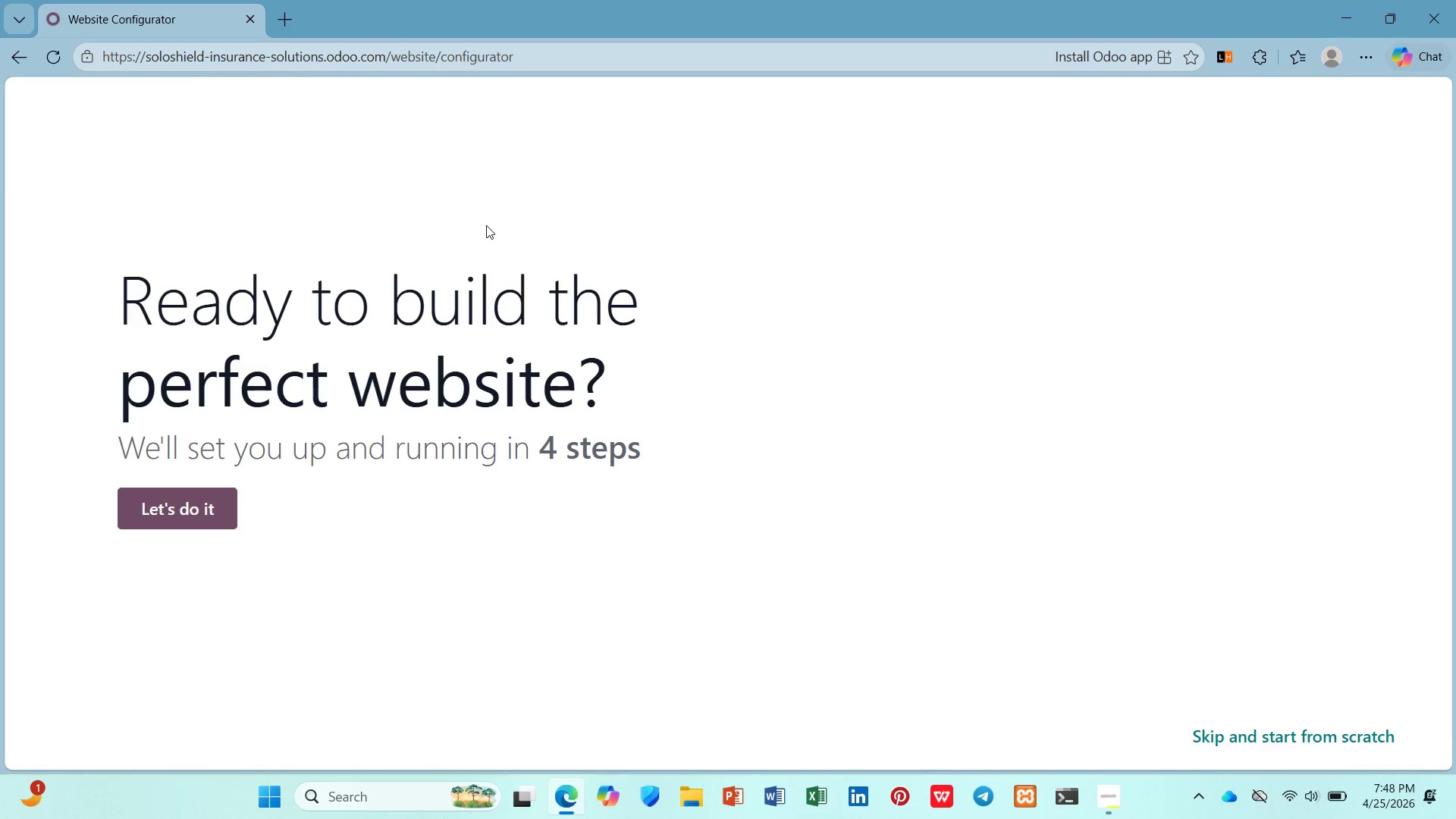 
left_click([1354, 721])
 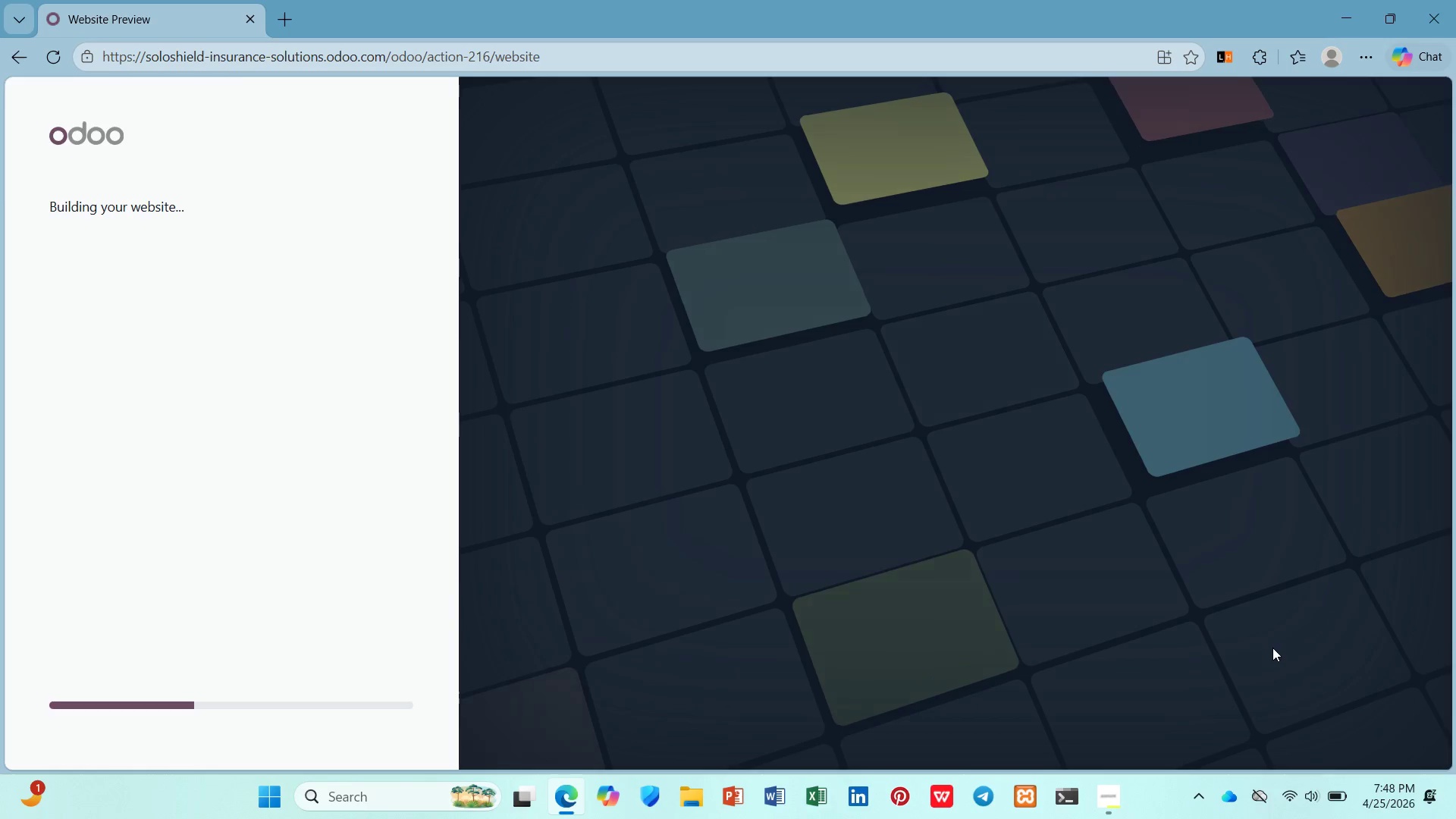 
wait(20.62)
 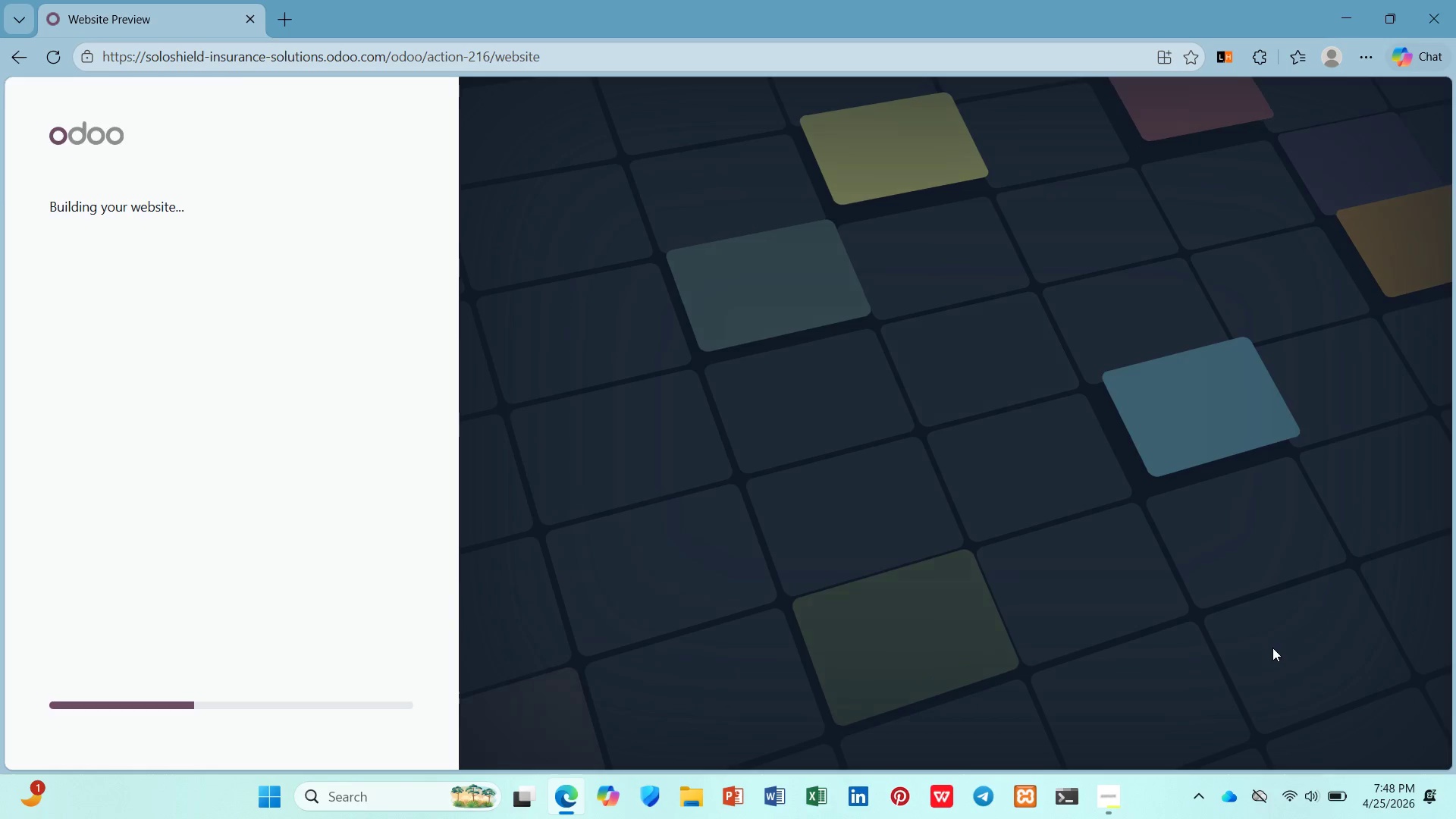 
left_click([1382, 102])
 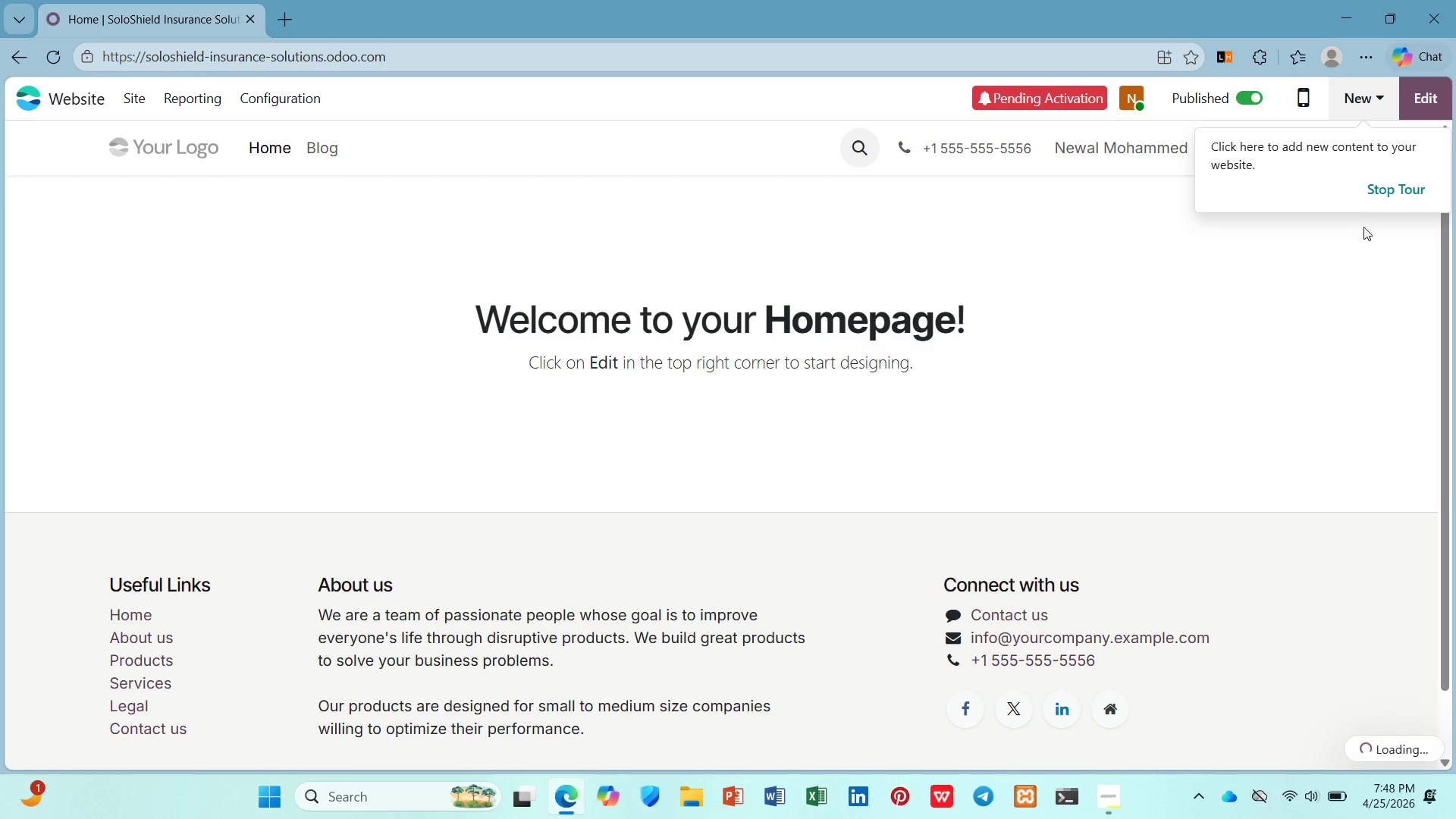 
mouse_move([1362, 195])
 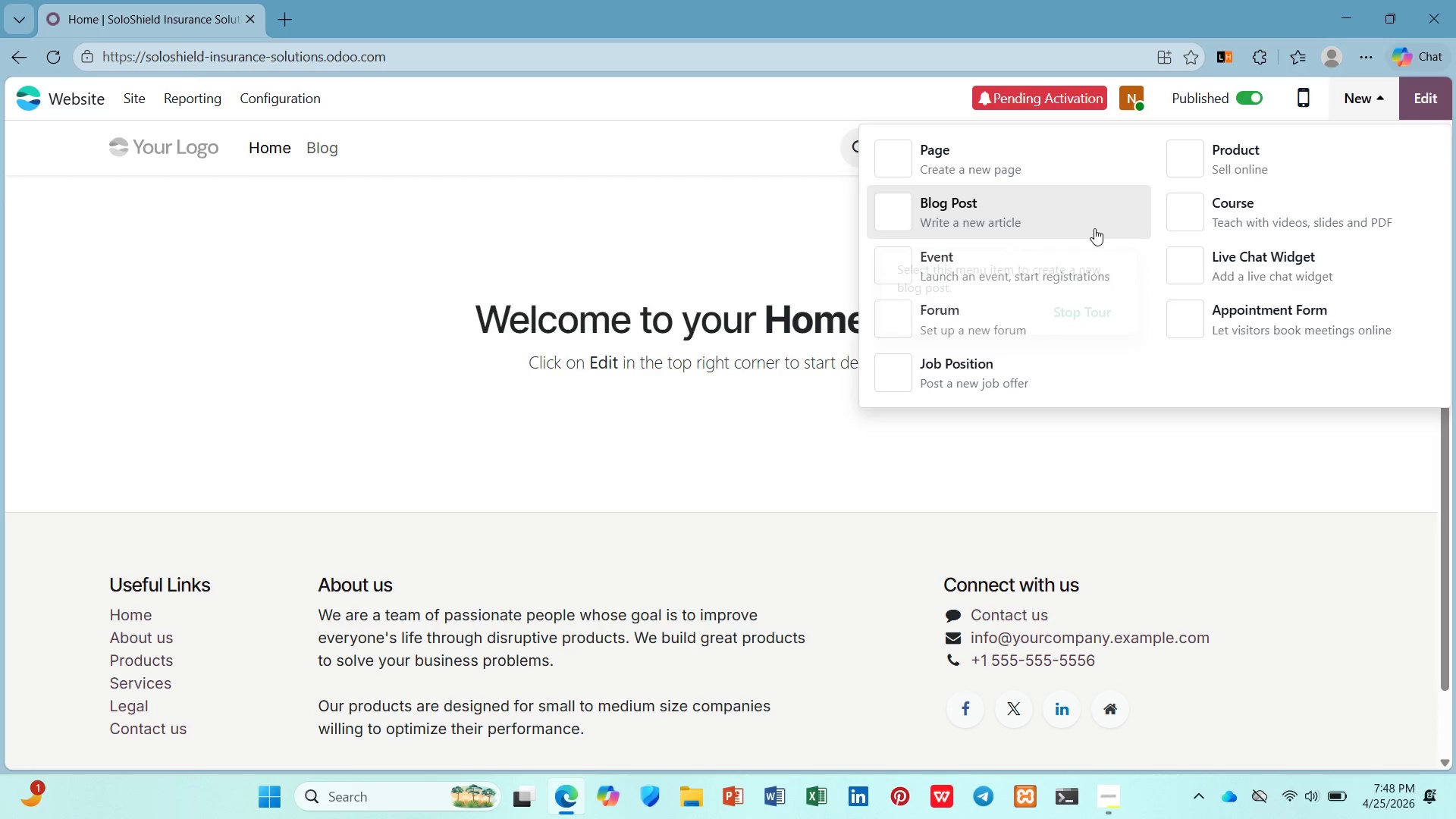 
mouse_move([1015, 232])
 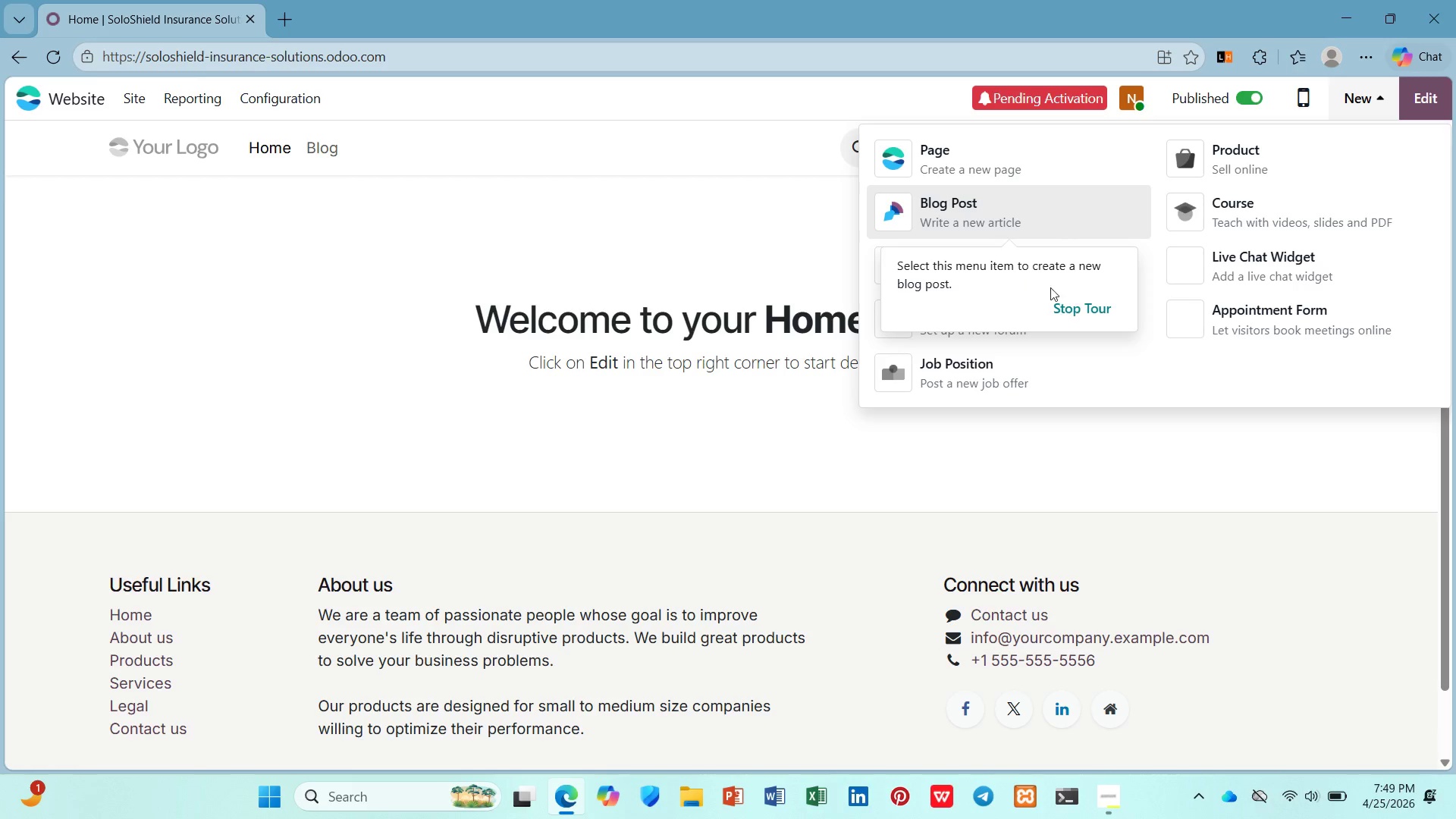 
left_click([1036, 219])
 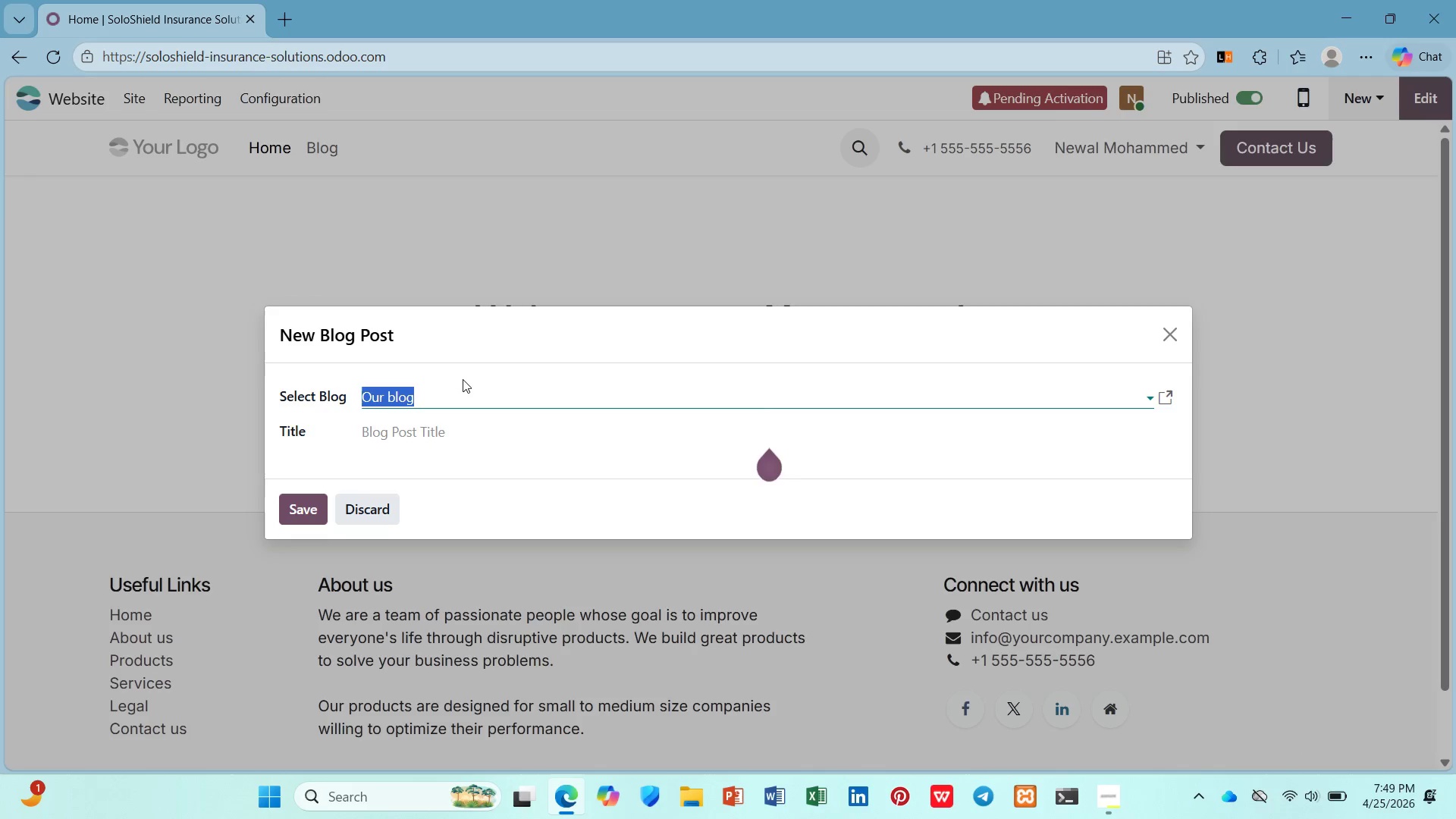 
type(Freelance Finance)
 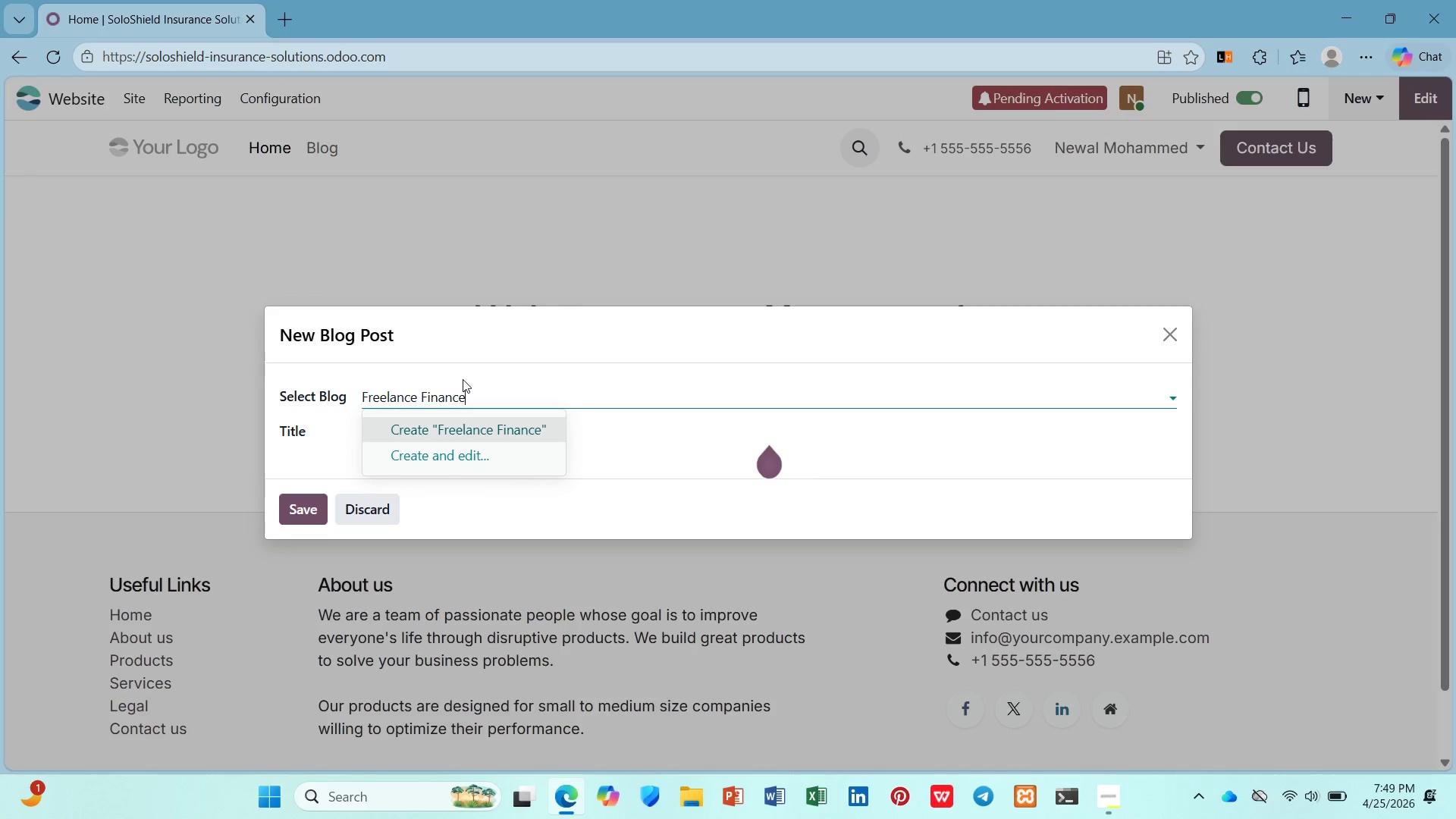 
key(Enter)
 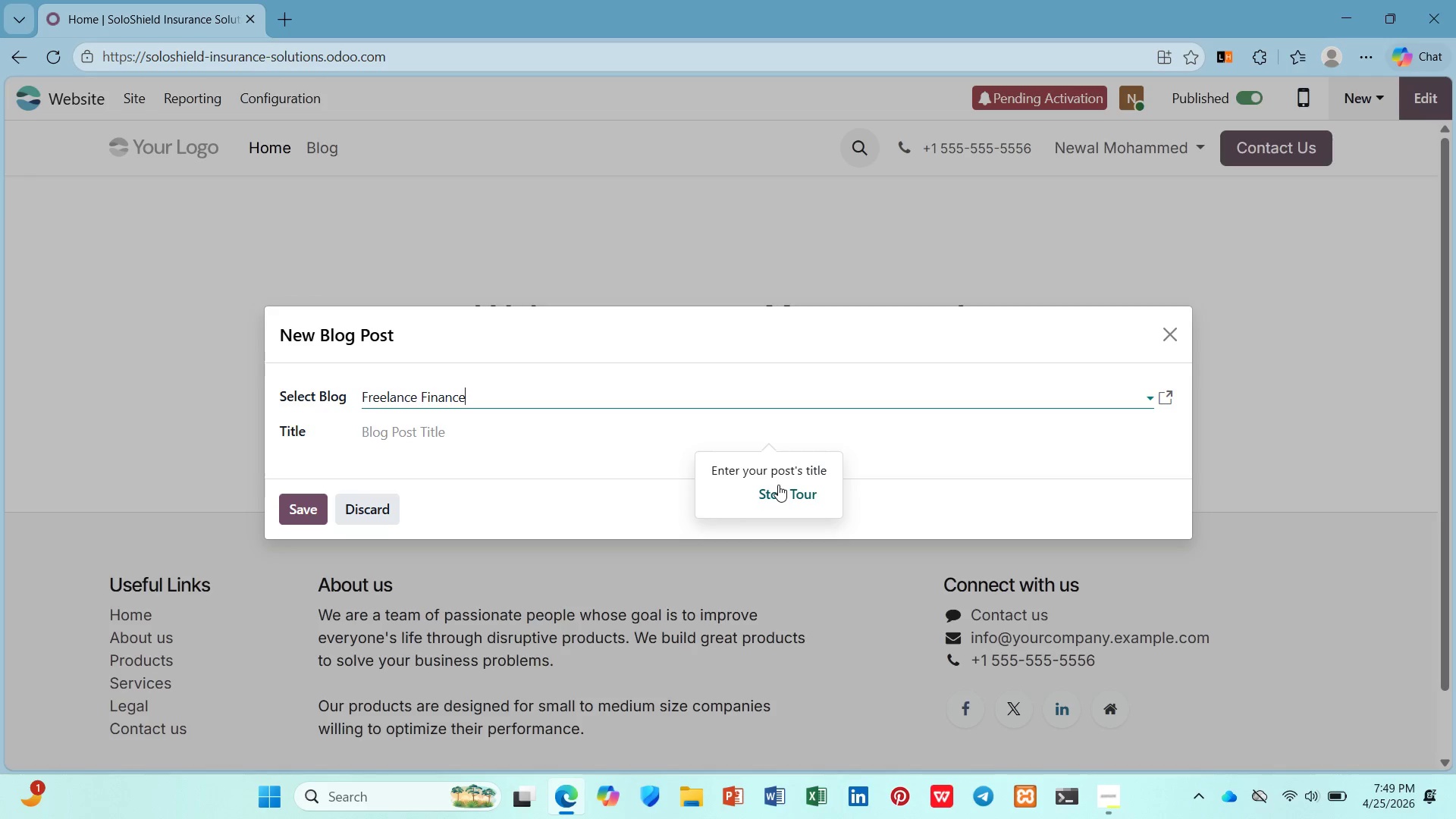 
wait(8.42)
 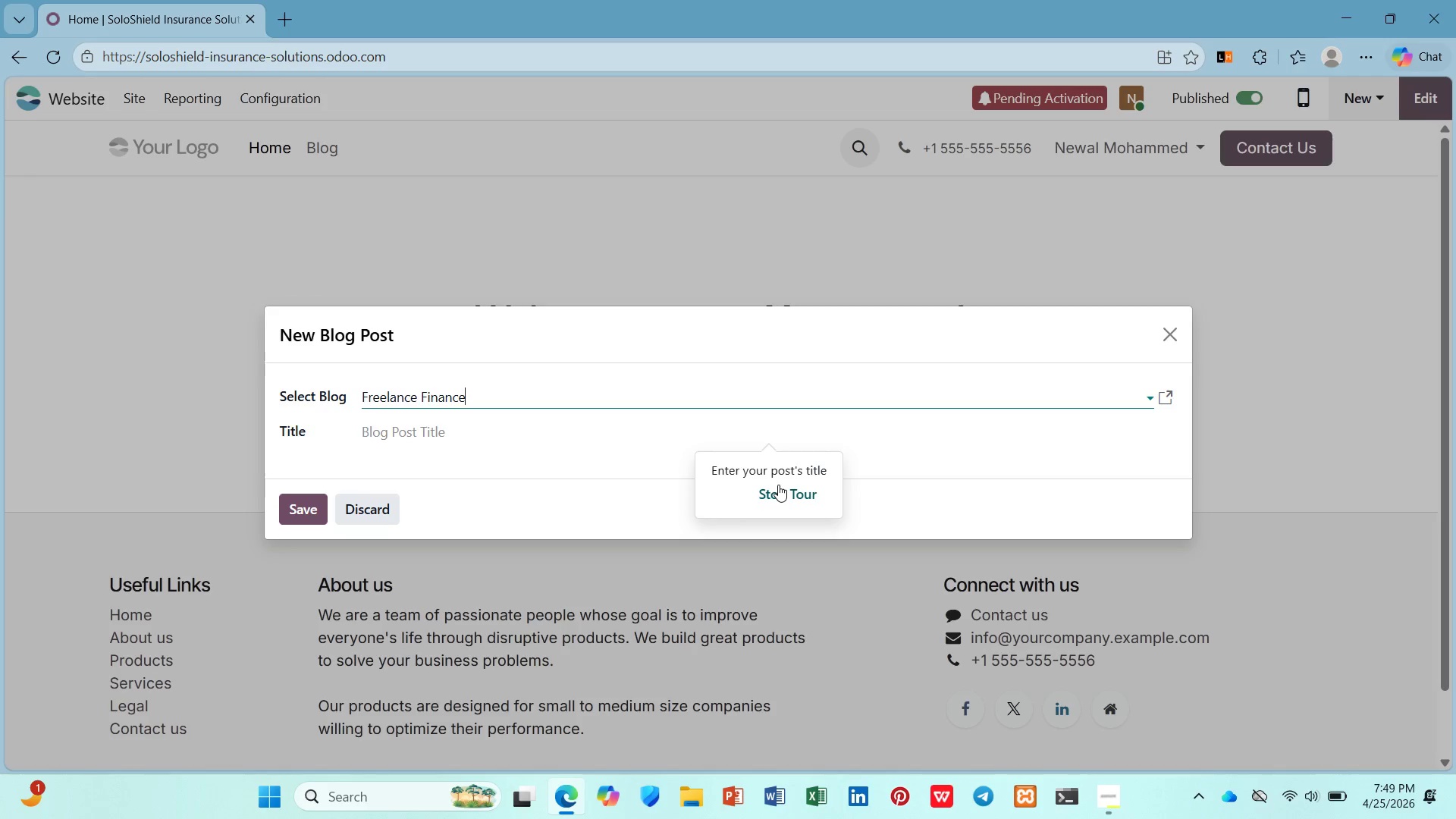 
left_click([72, 91])
 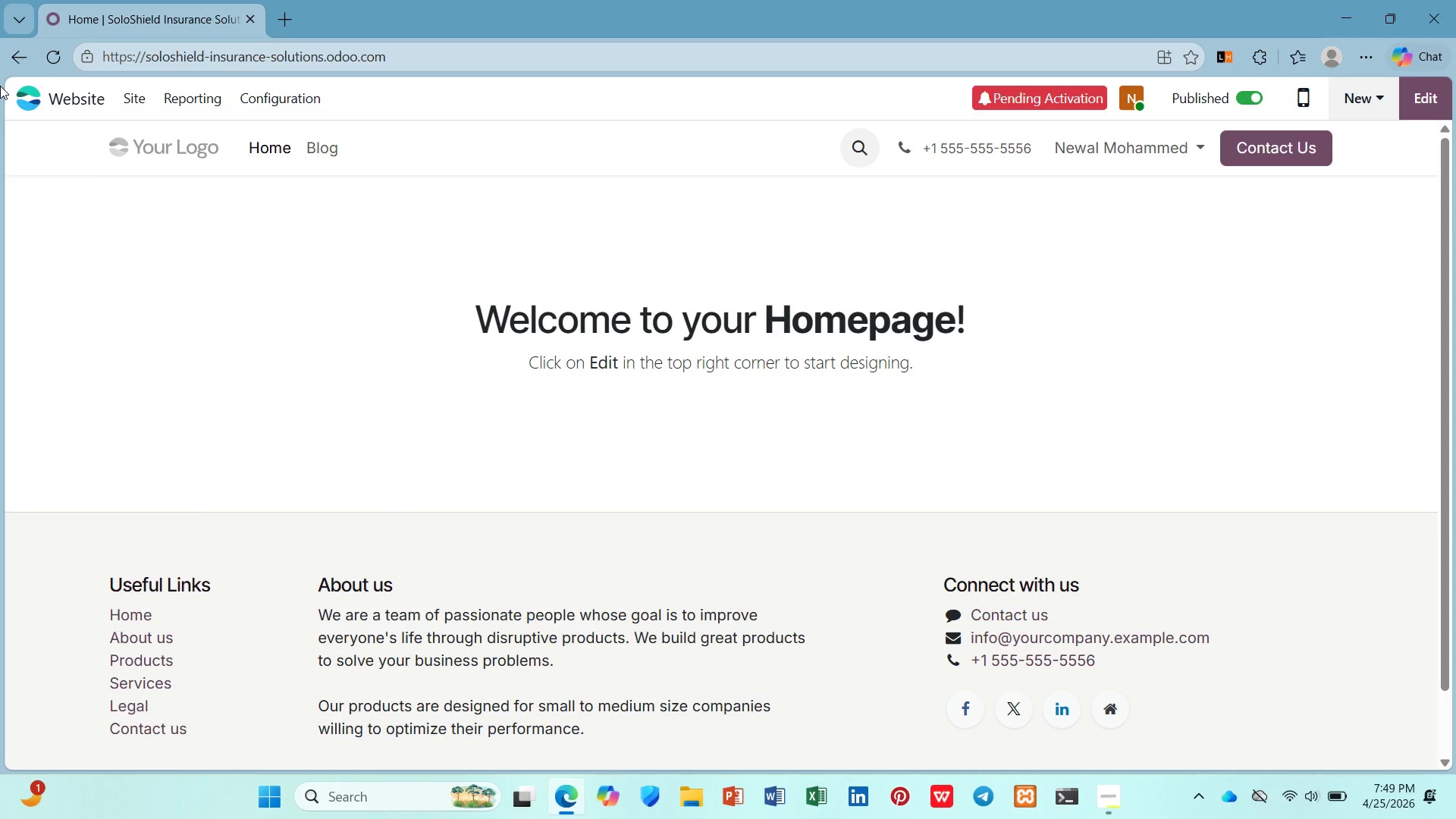 
wait(35.2)
 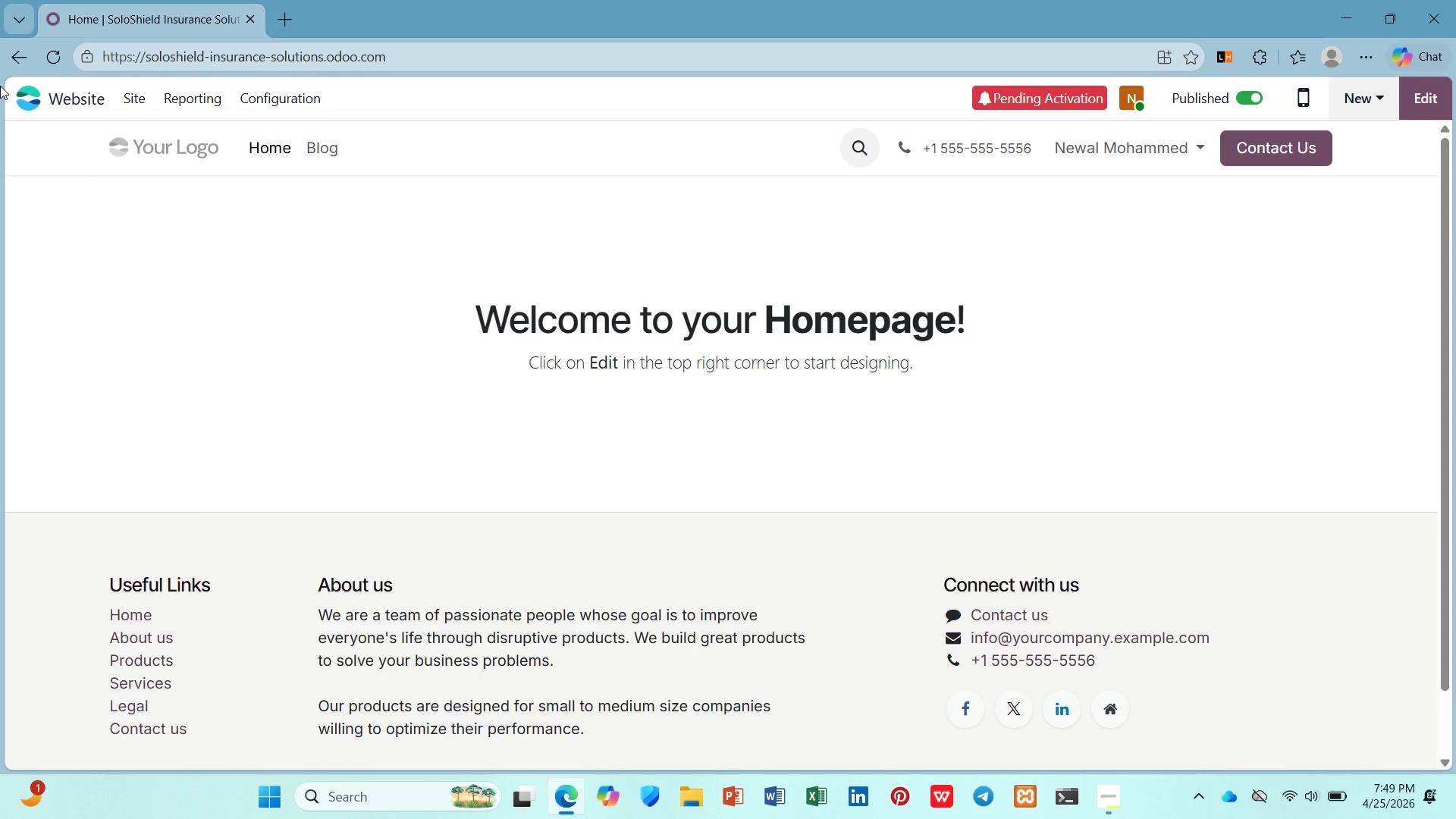 
left_click([1355, 75])
 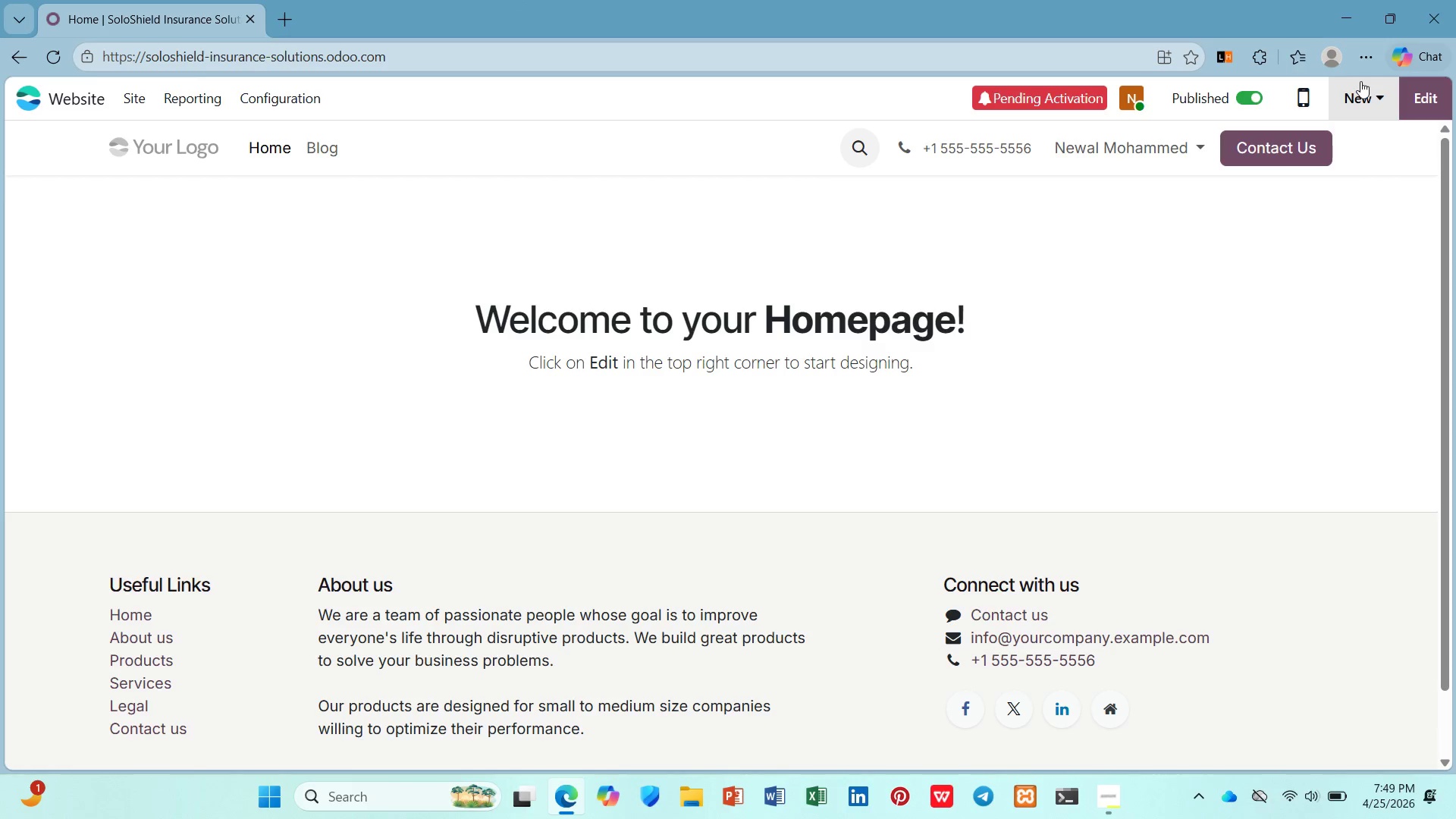 
left_click([1360, 81])
 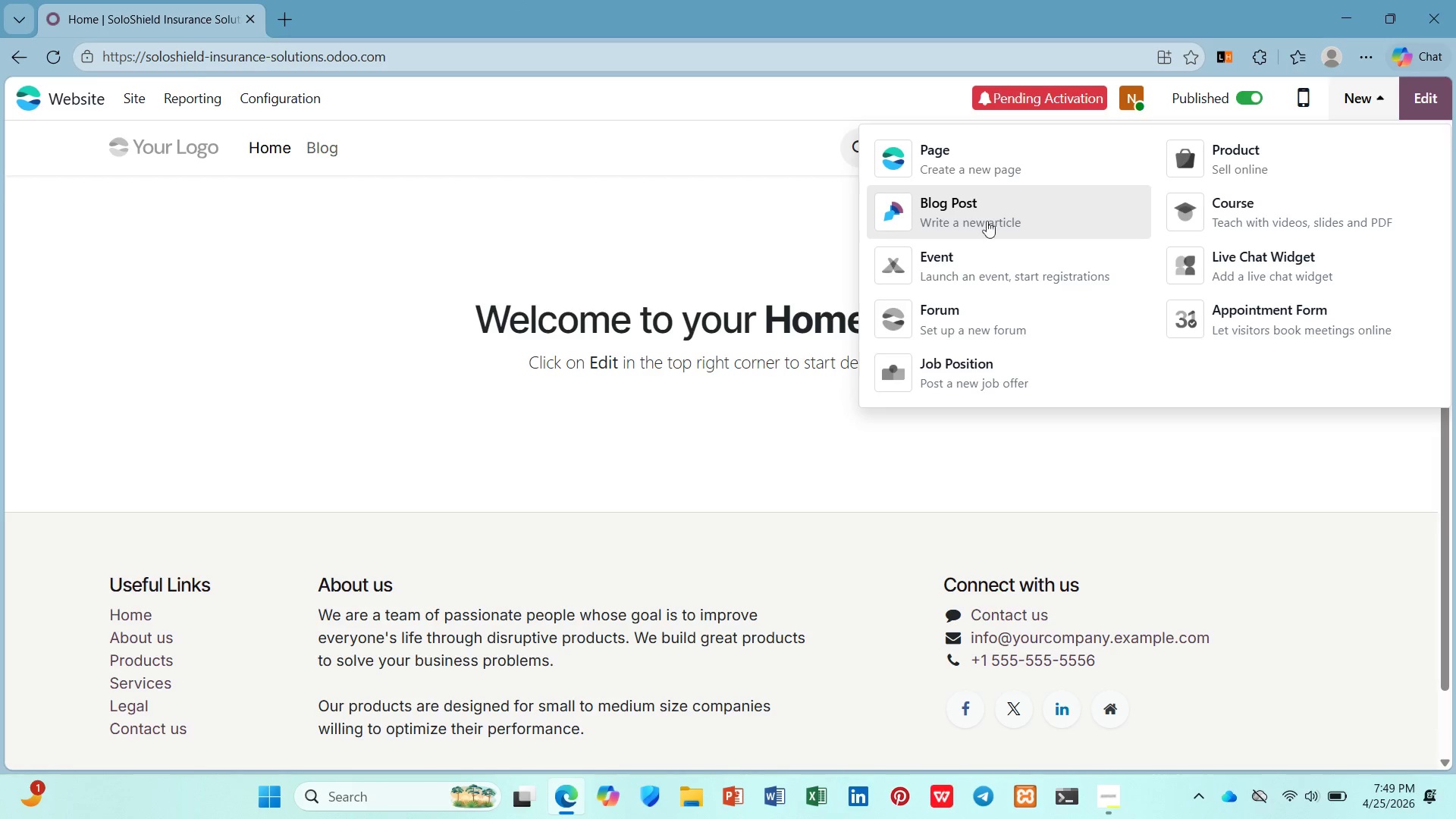 
left_click([959, 224])
 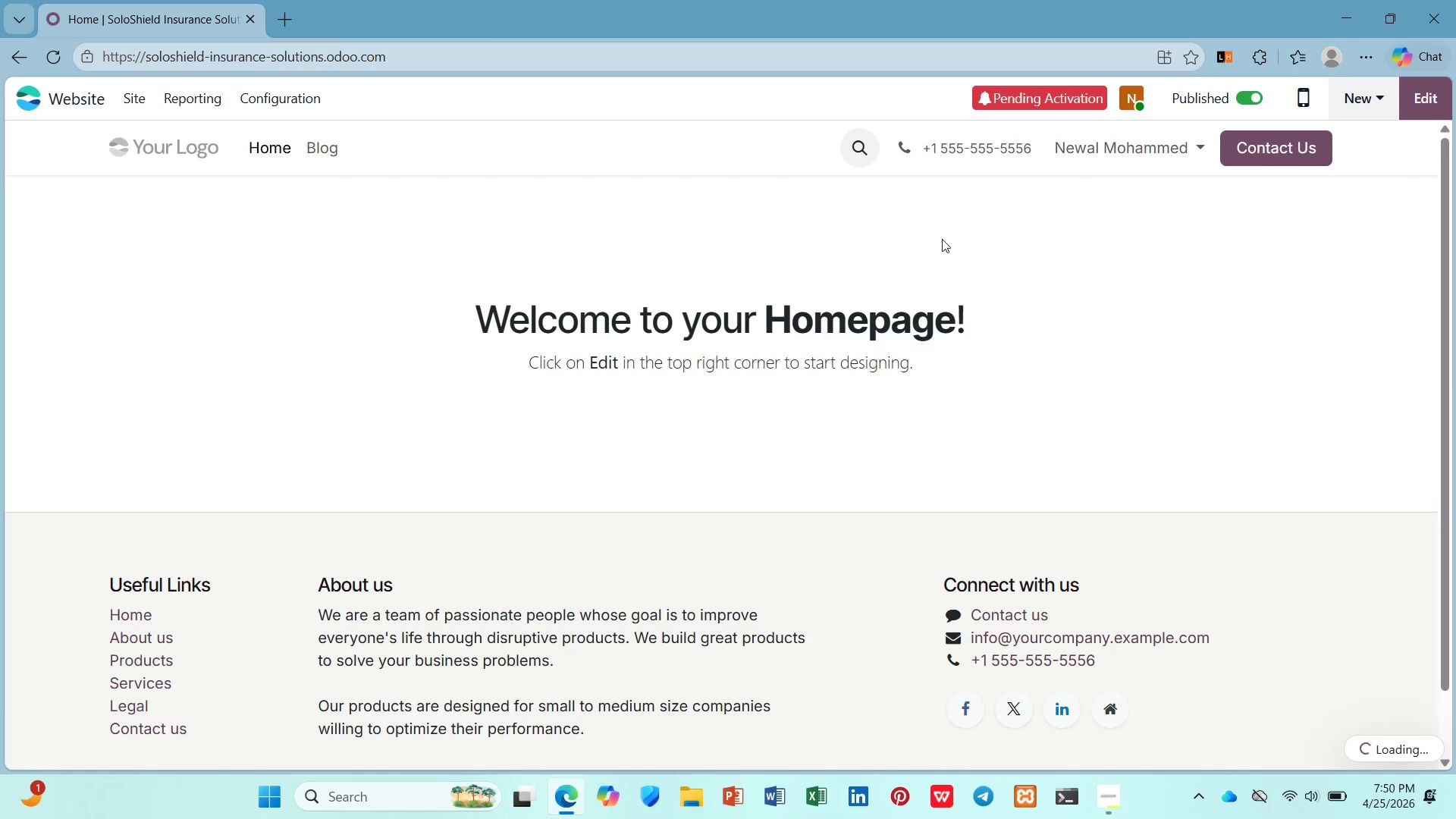 
left_click([590, 435])
 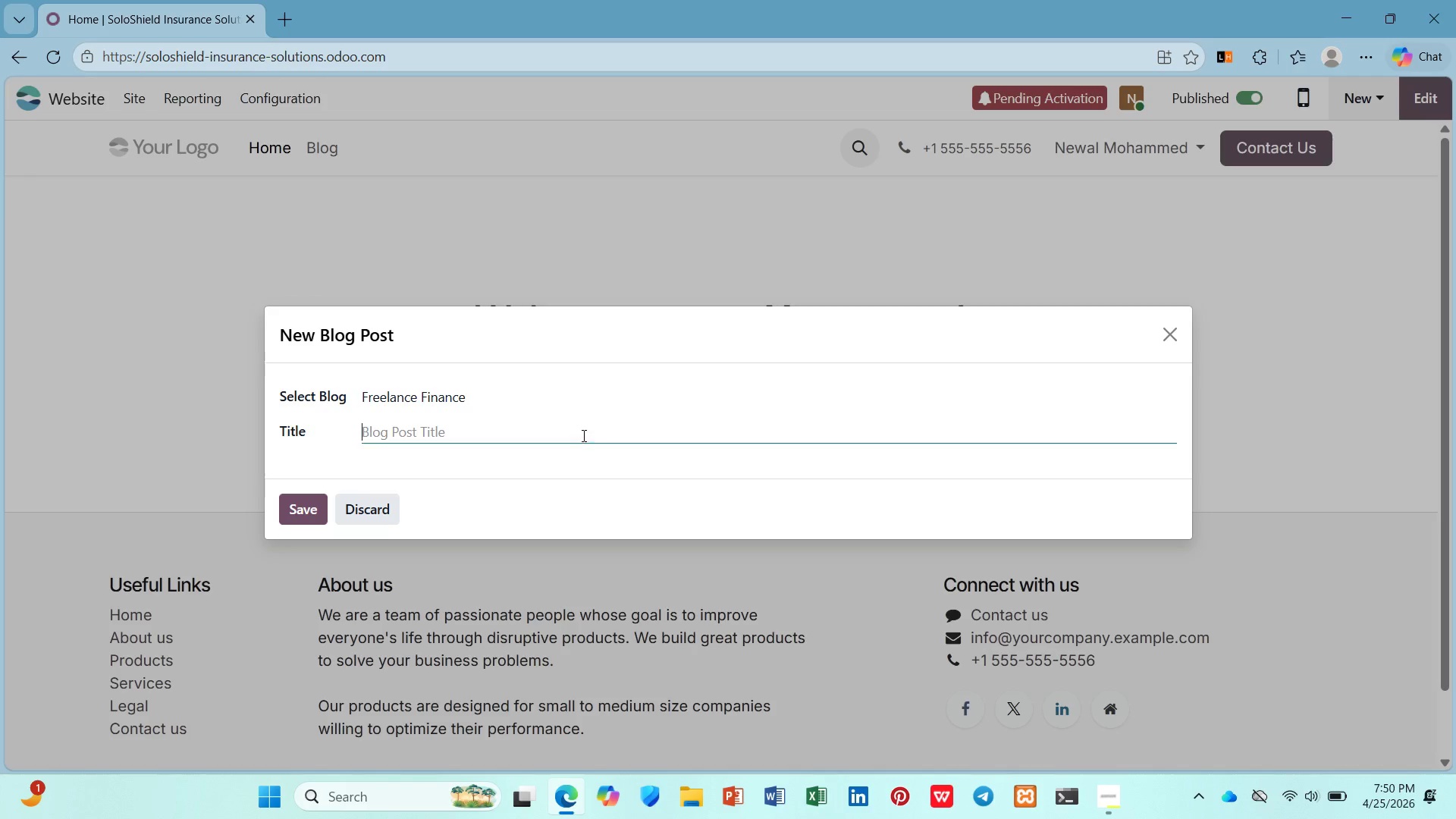 
left_click([1173, 334])
 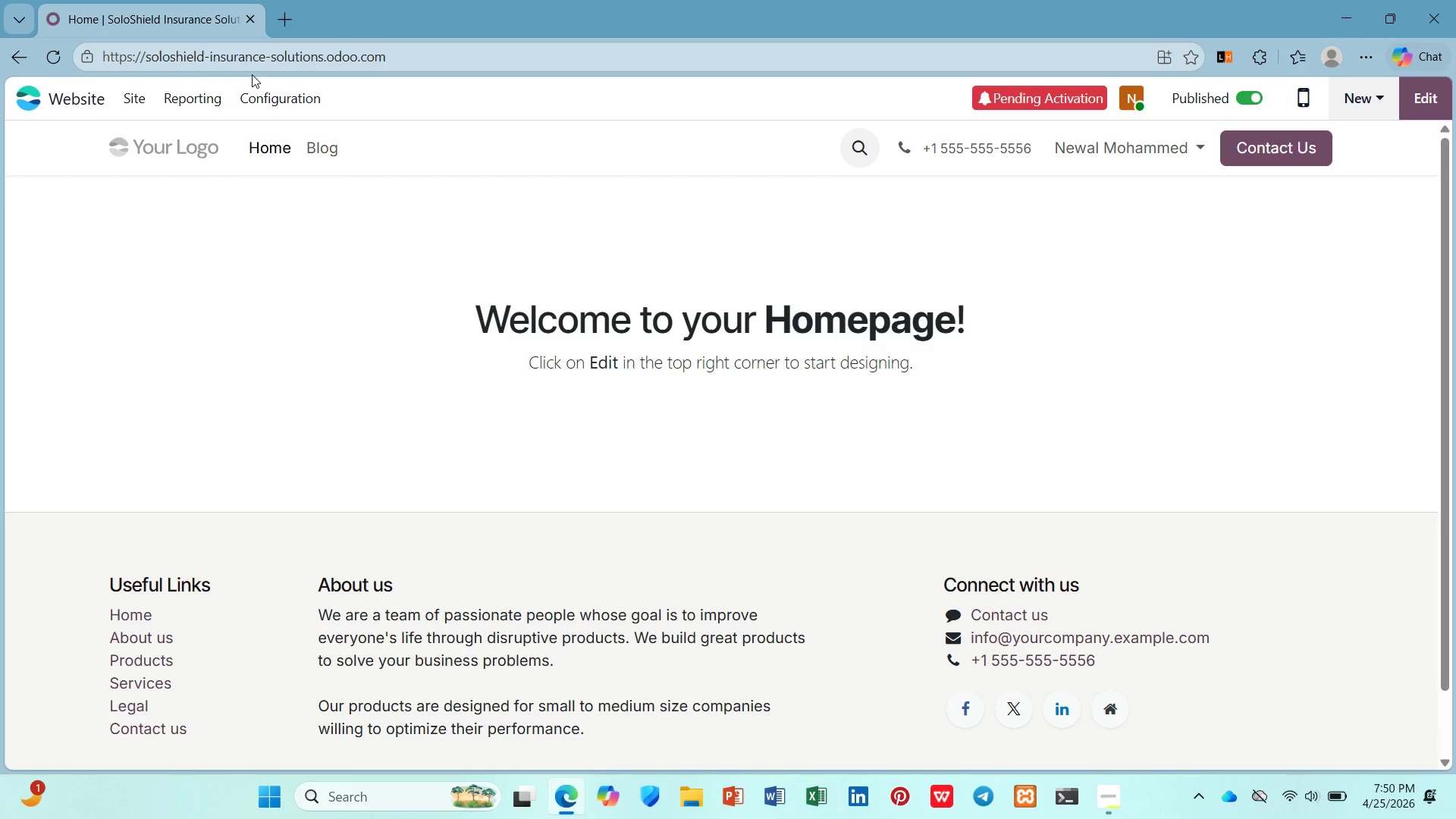 
left_click([273, 98])
 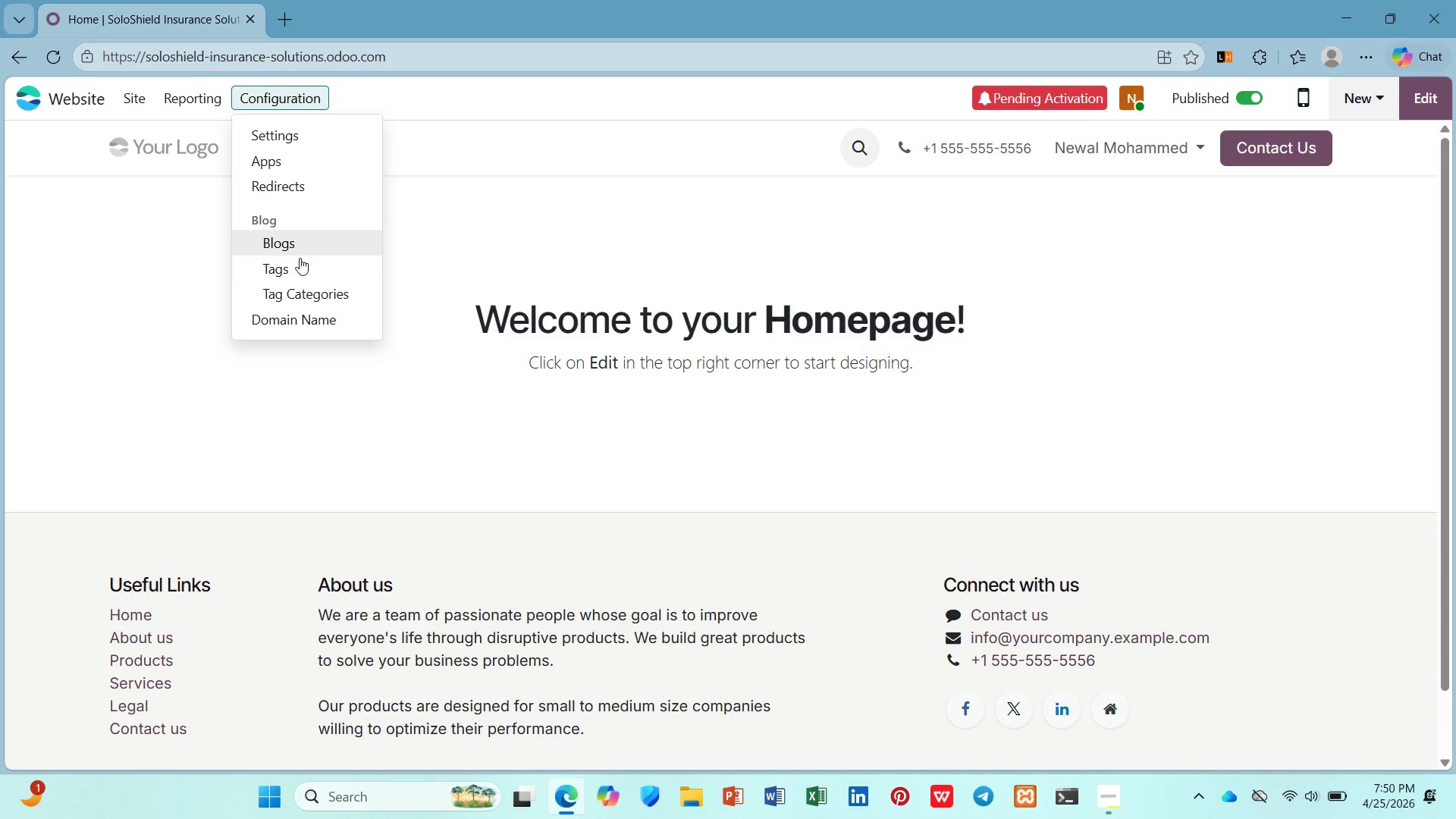 
left_click([300, 259])
 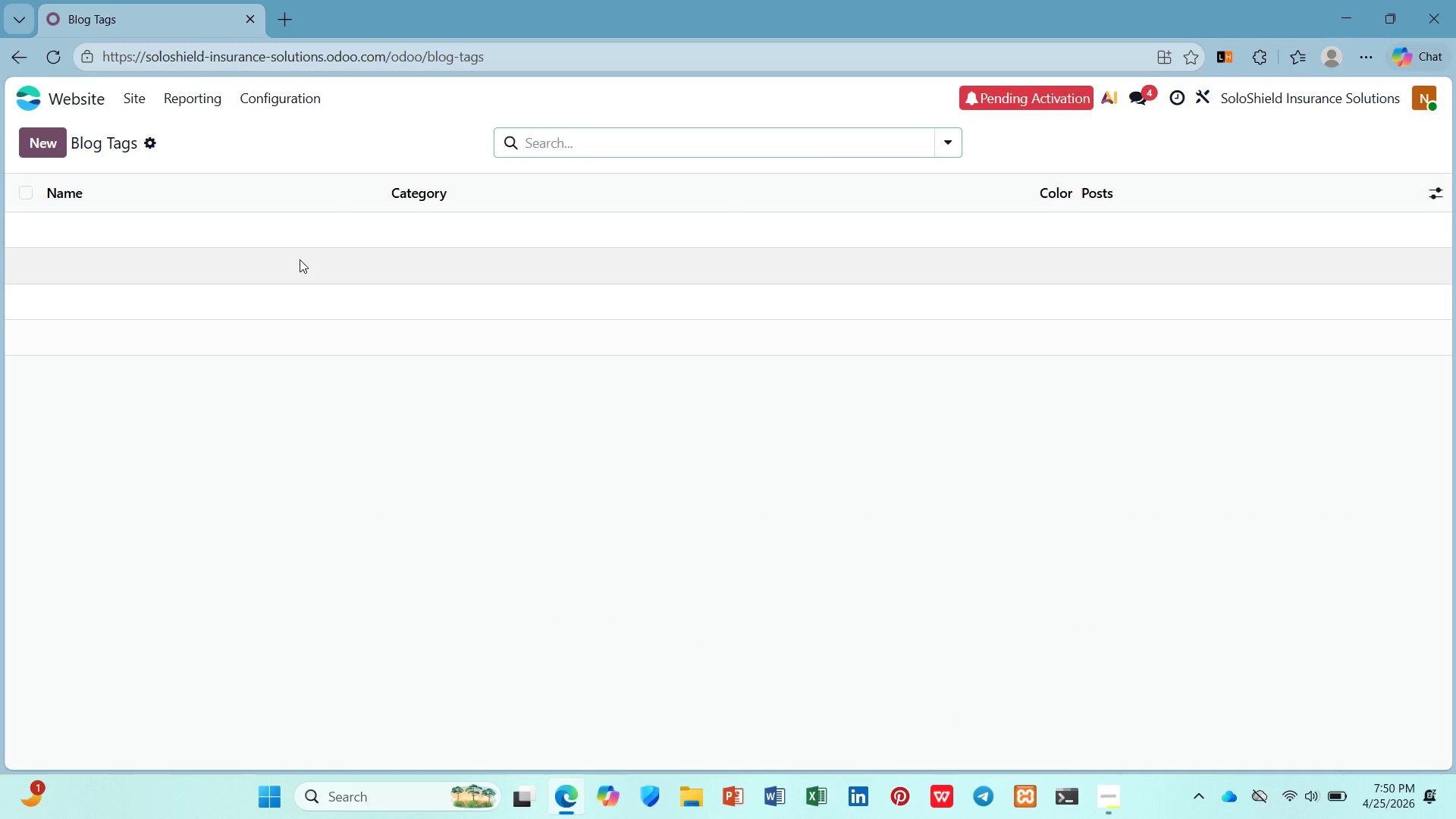 
wait(6.09)
 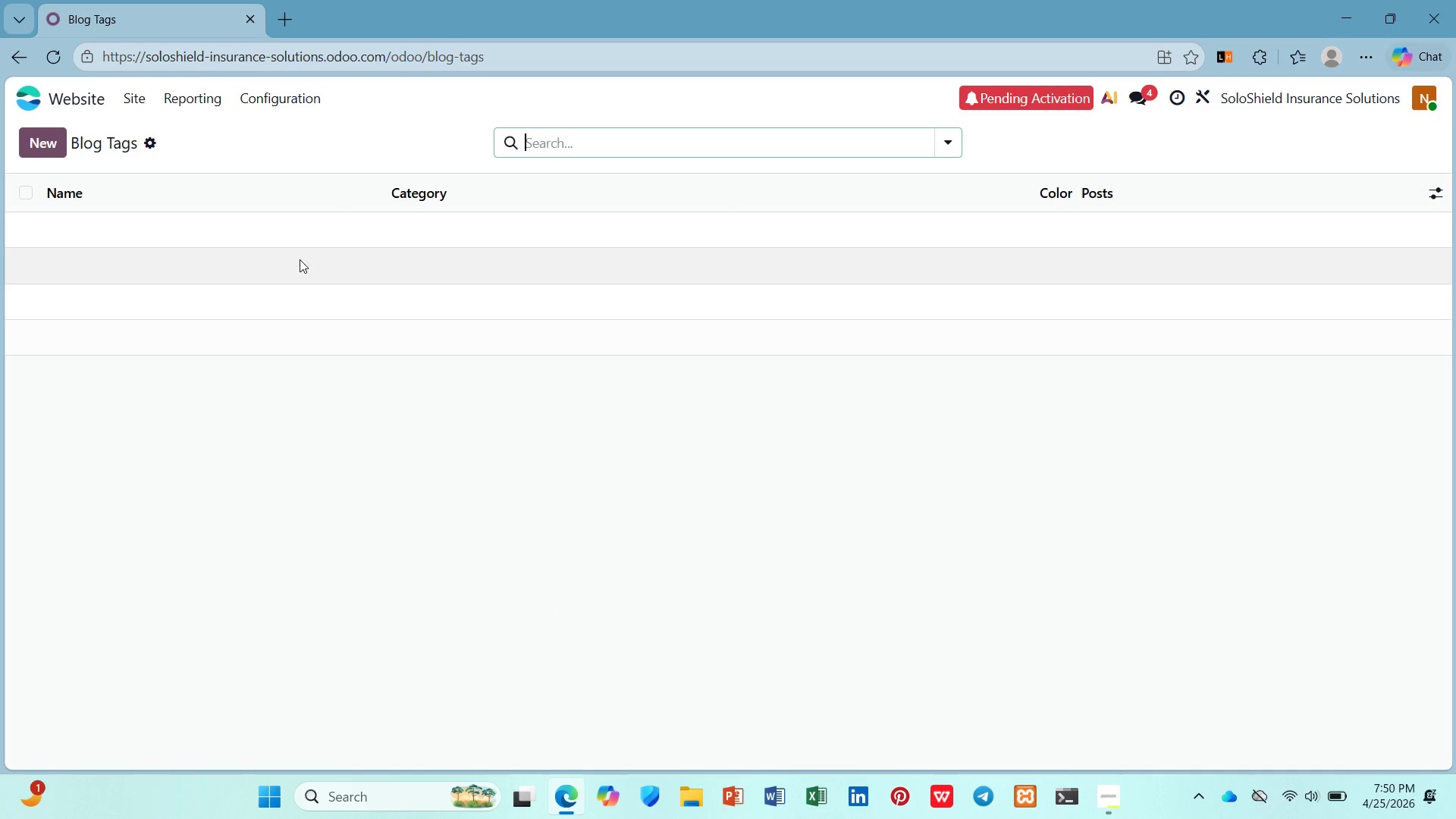 
left_click([51, 133])
 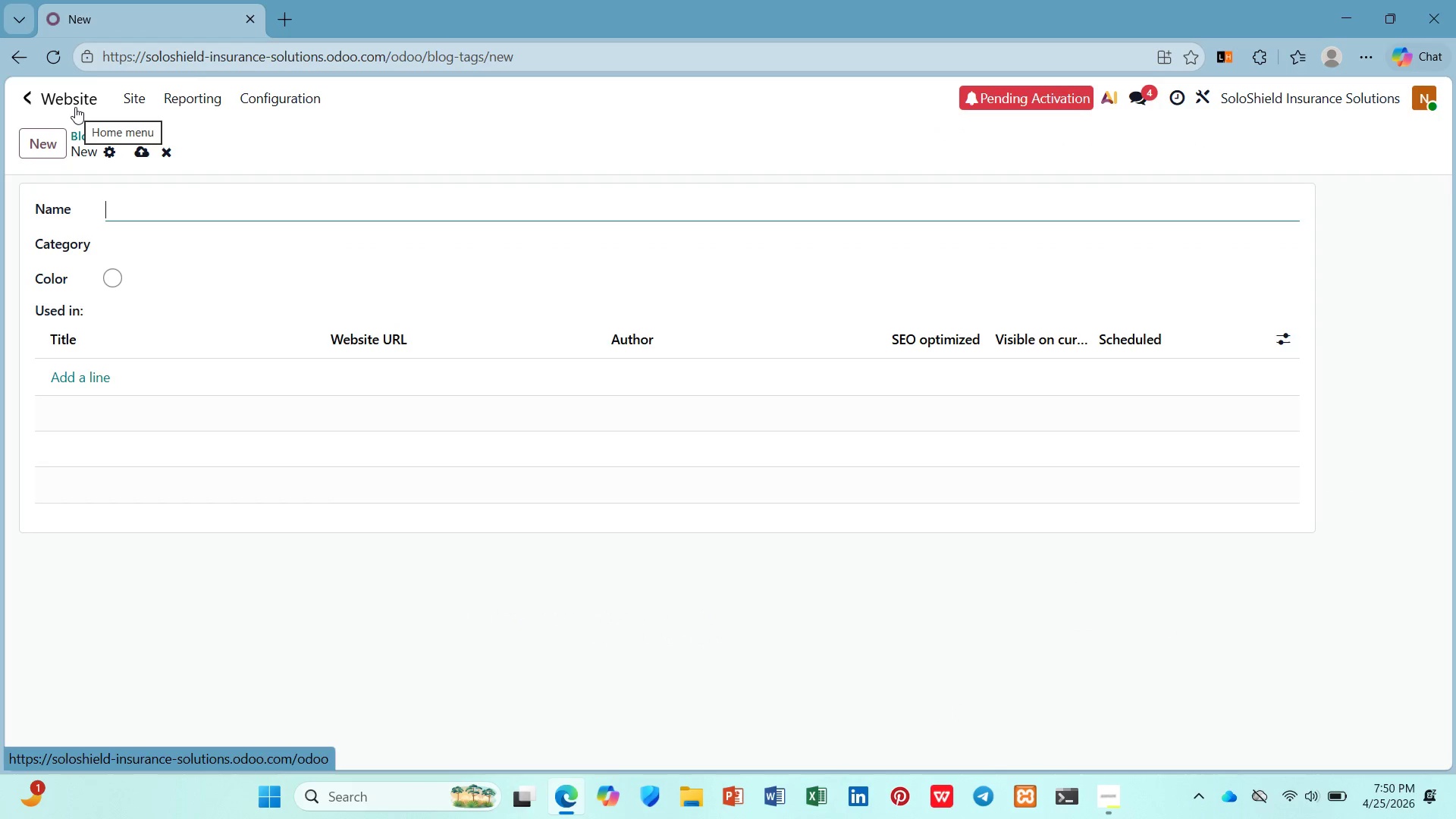 
type(Freelance Insurance)
 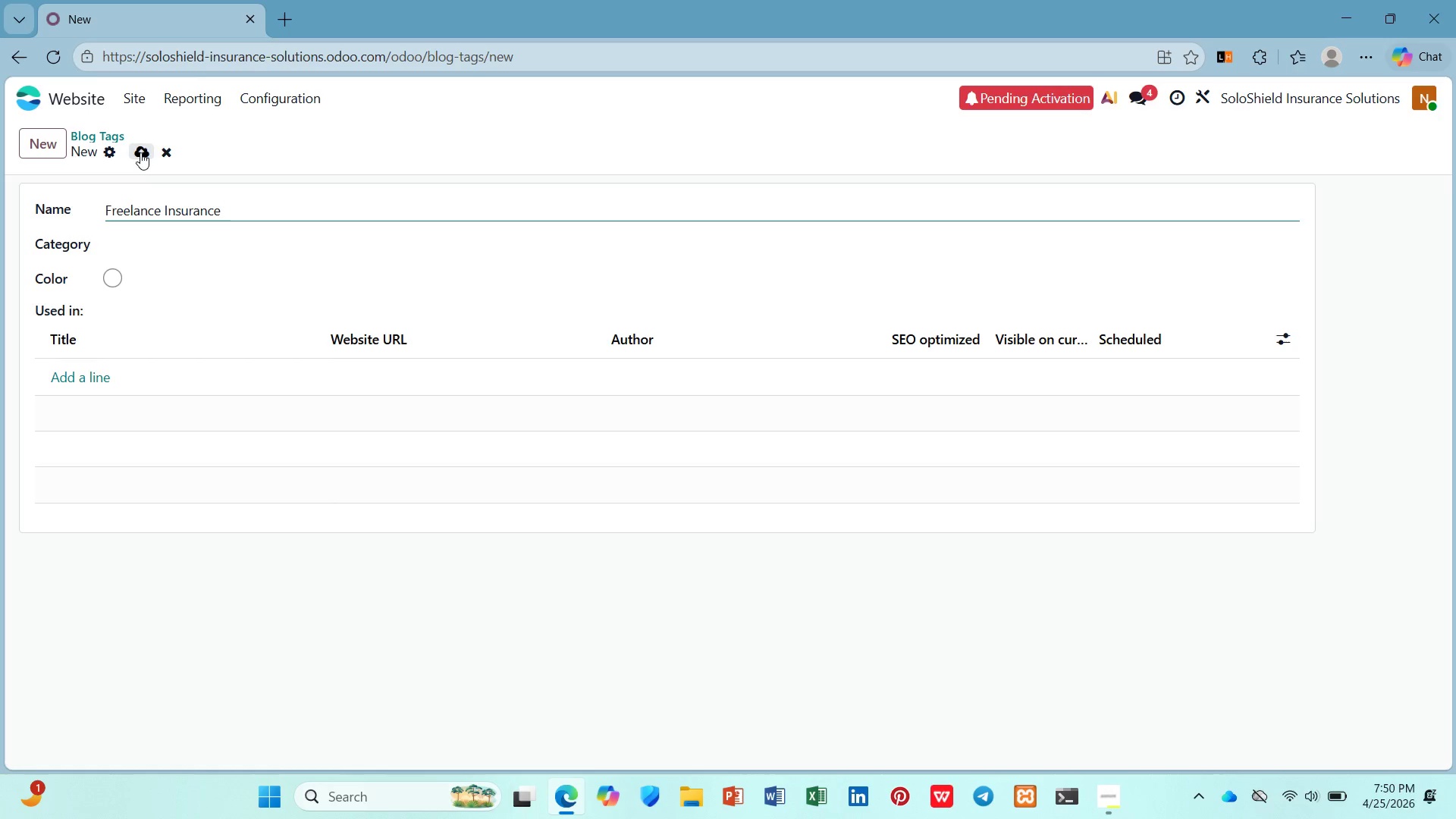 
left_click([140, 152])
 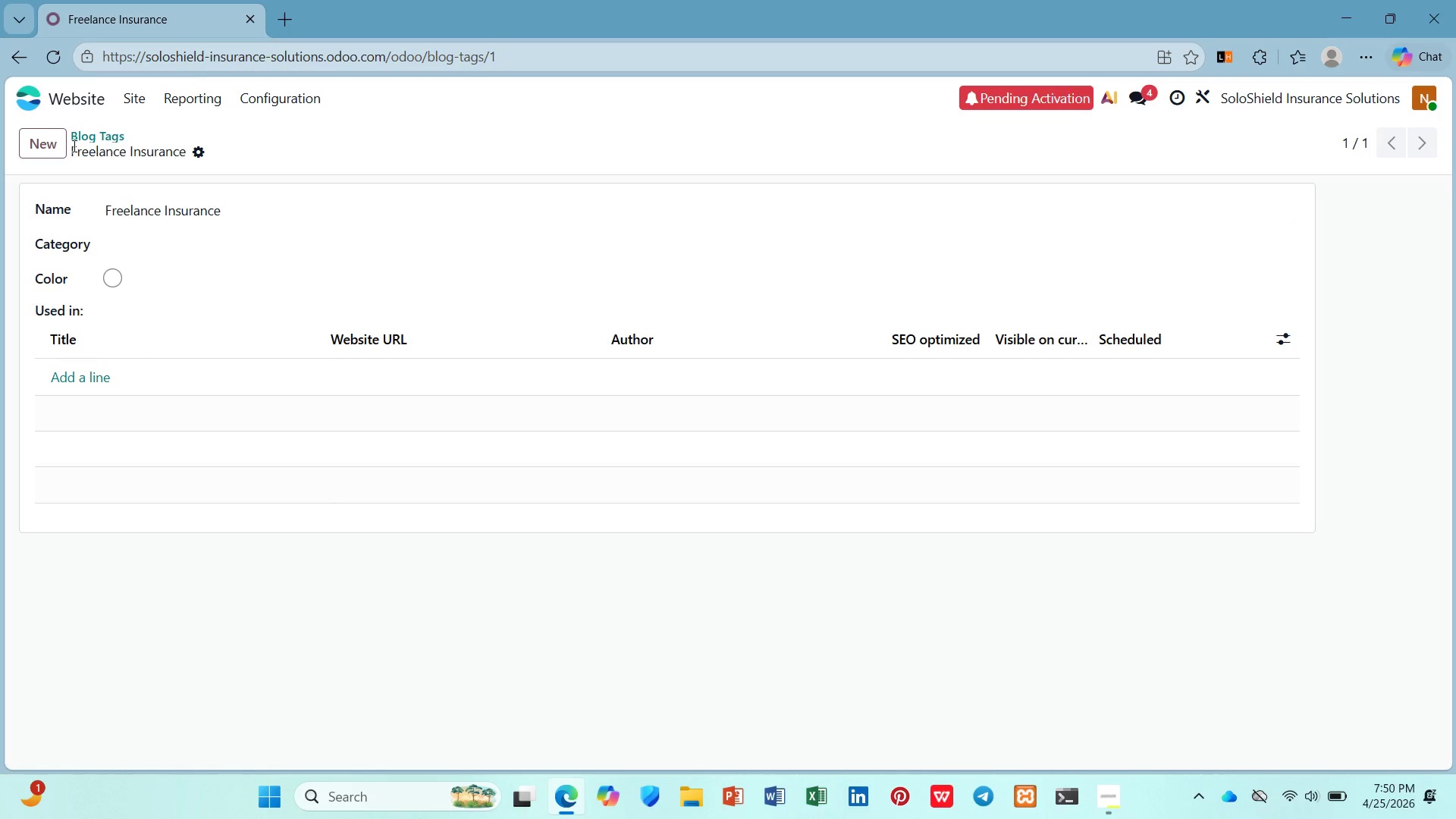 
left_click([49, 142])
 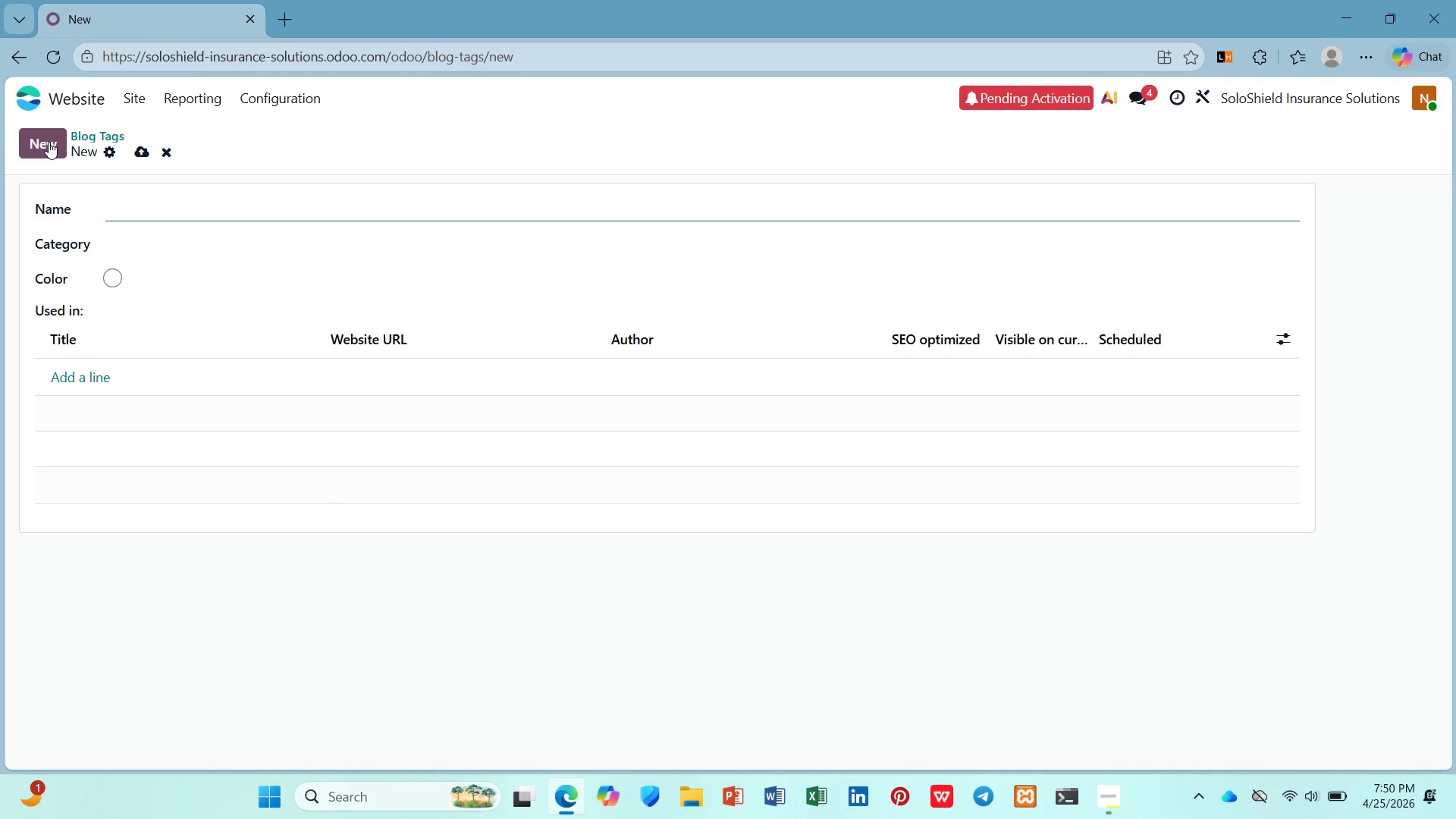 
type(Health Coverage)
 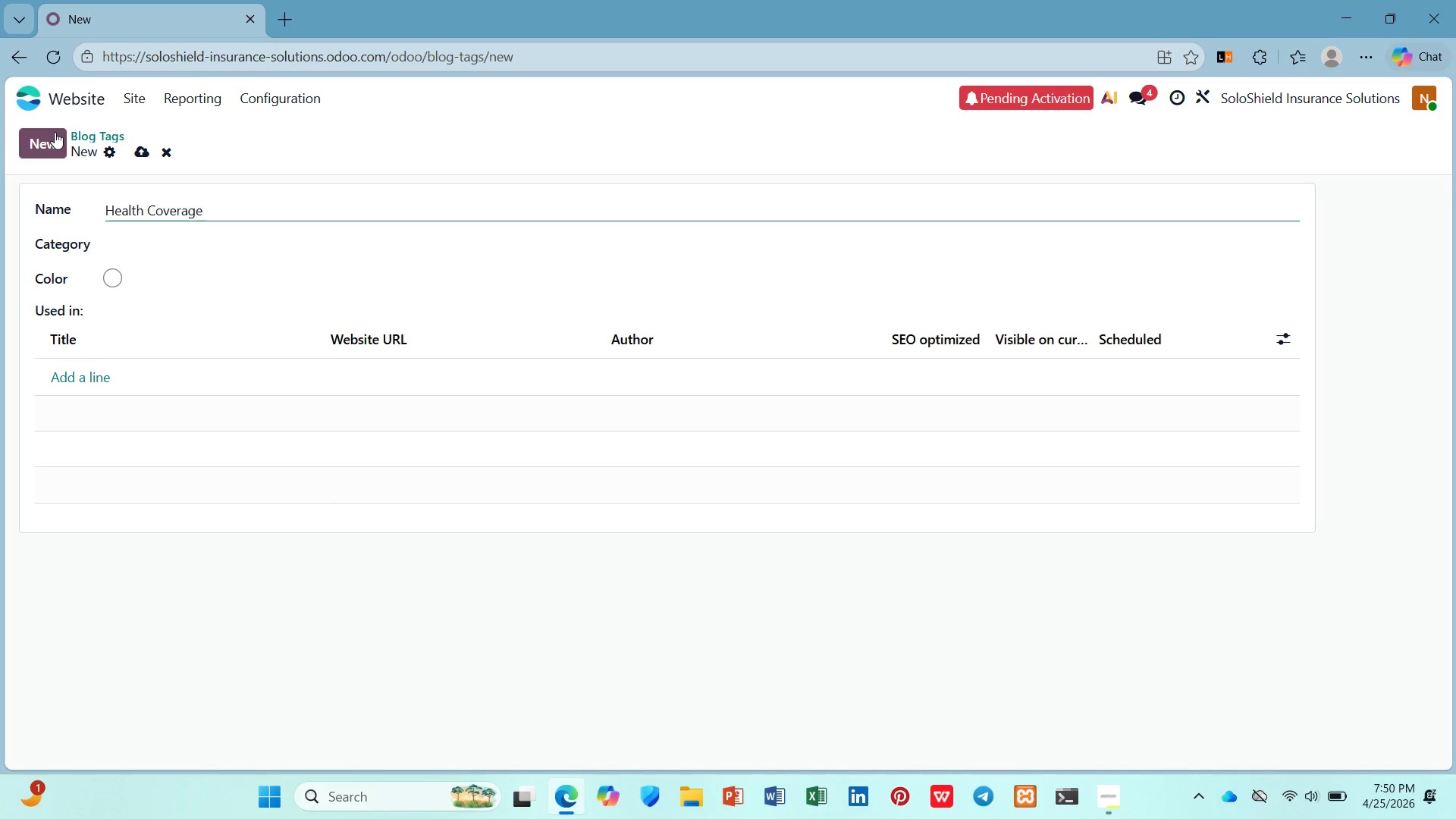 
left_click([137, 149])
 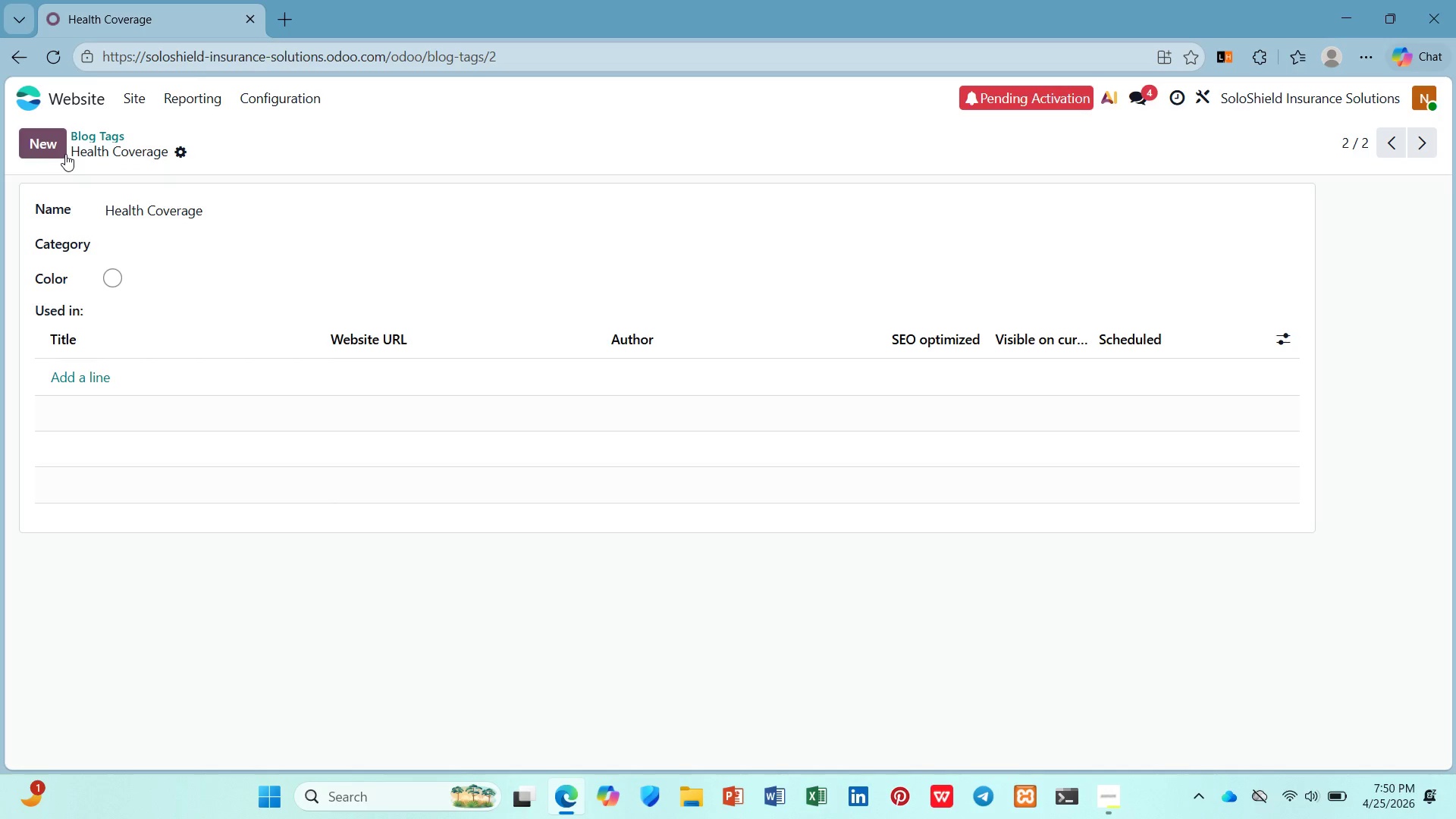 
left_click([65, 154])
 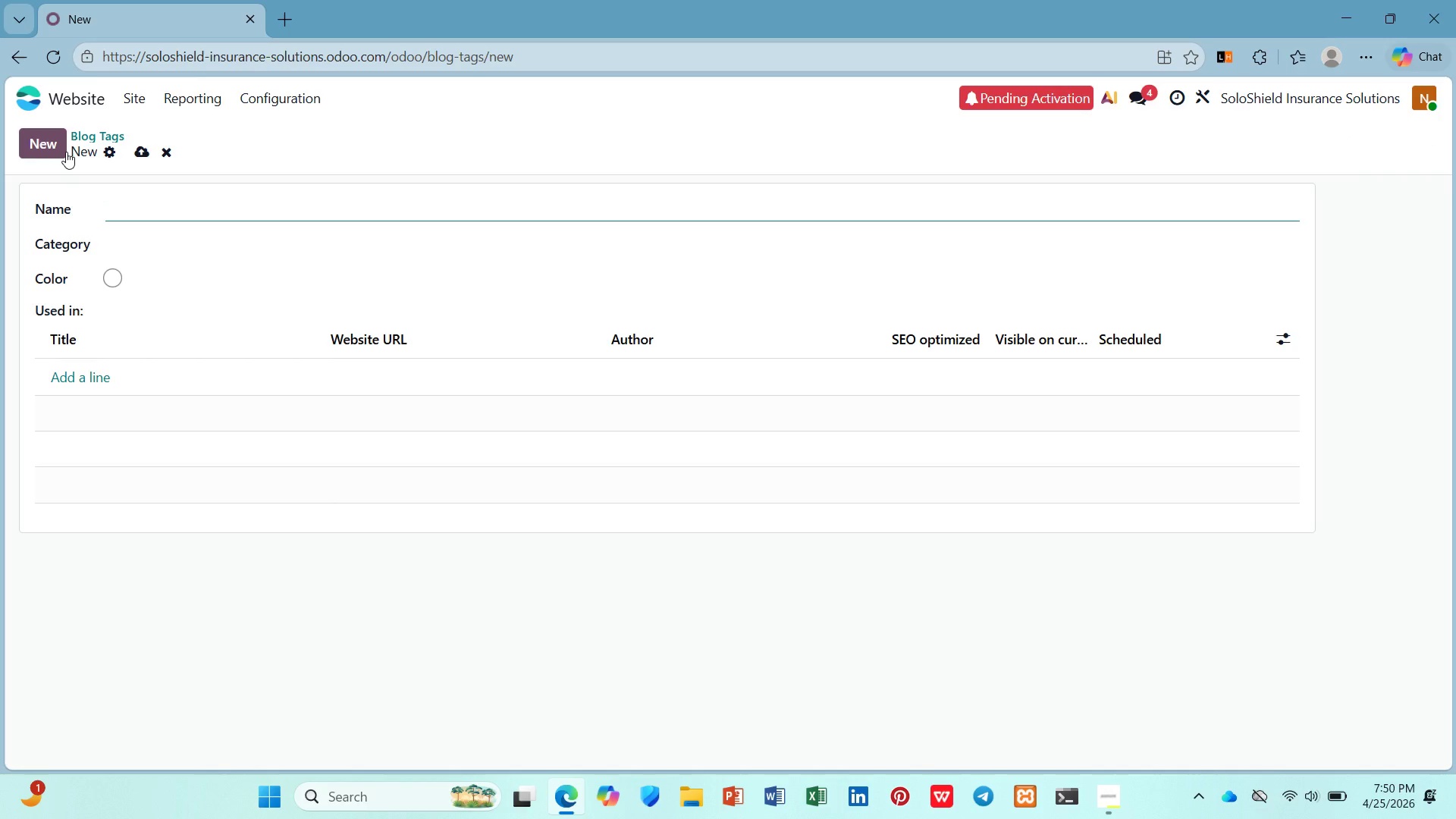 
type(Life Insurance)
 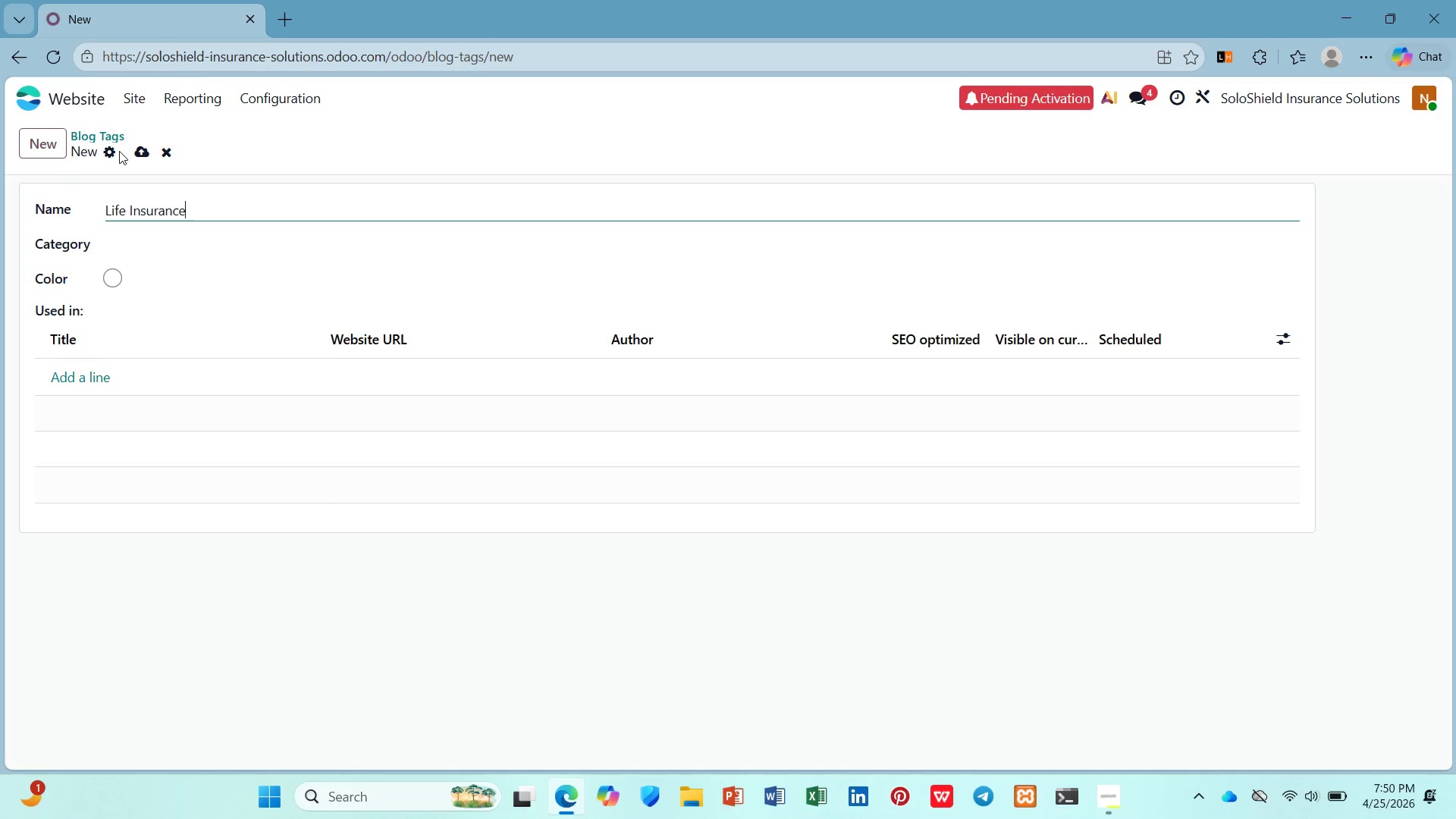 
left_click([136, 152])
 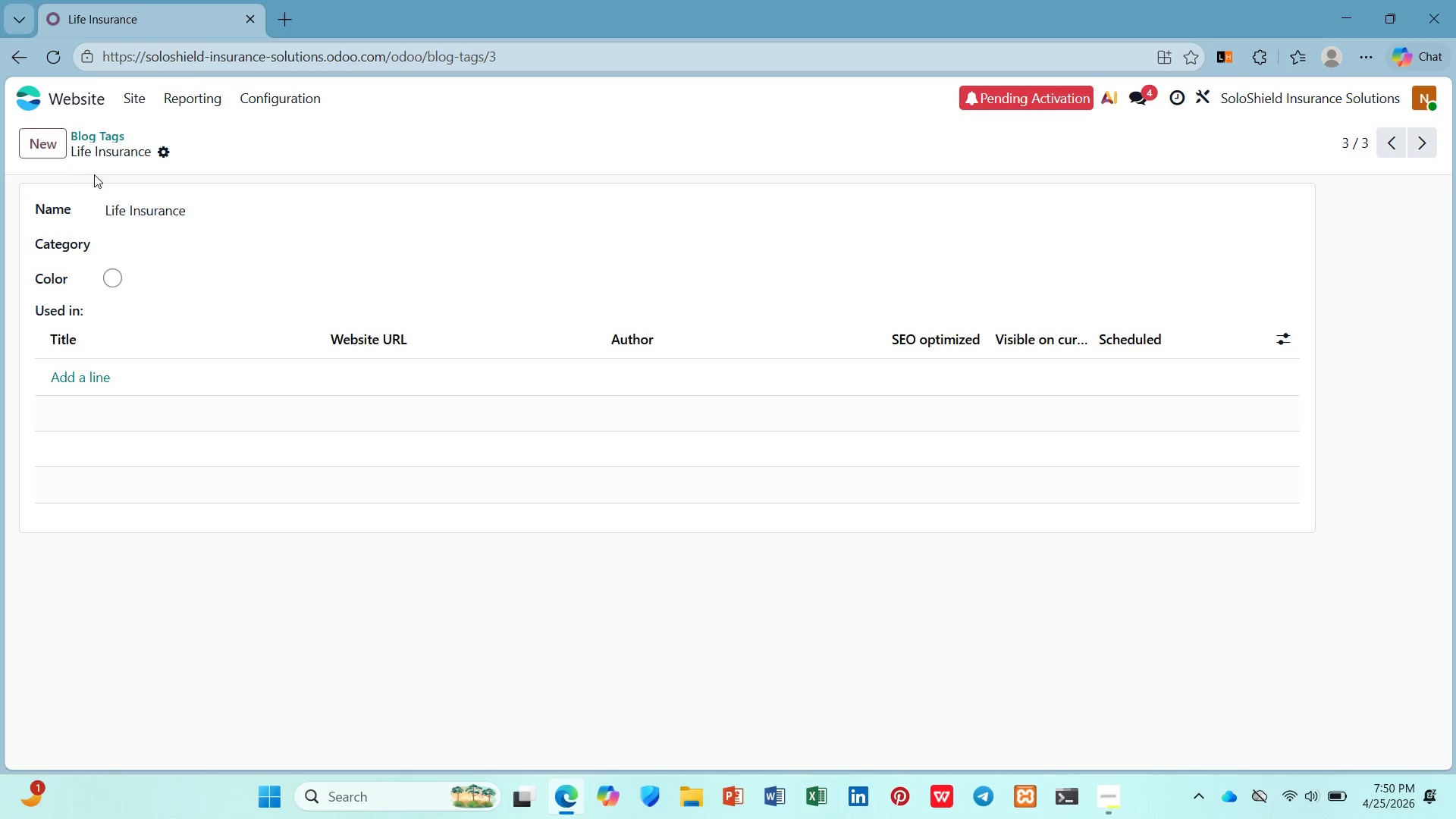 
wait(7.23)
 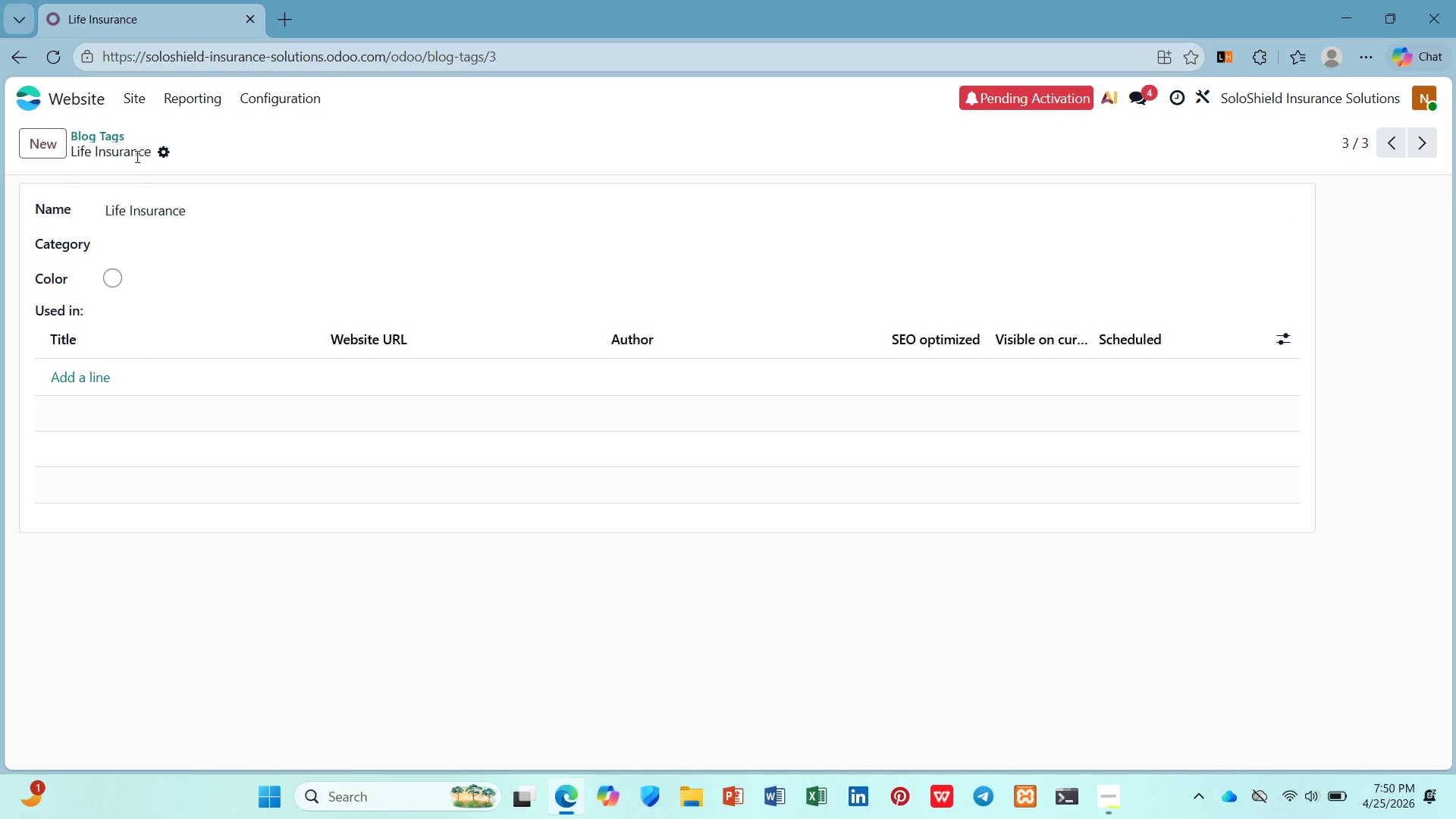 
left_click([140, 105])
 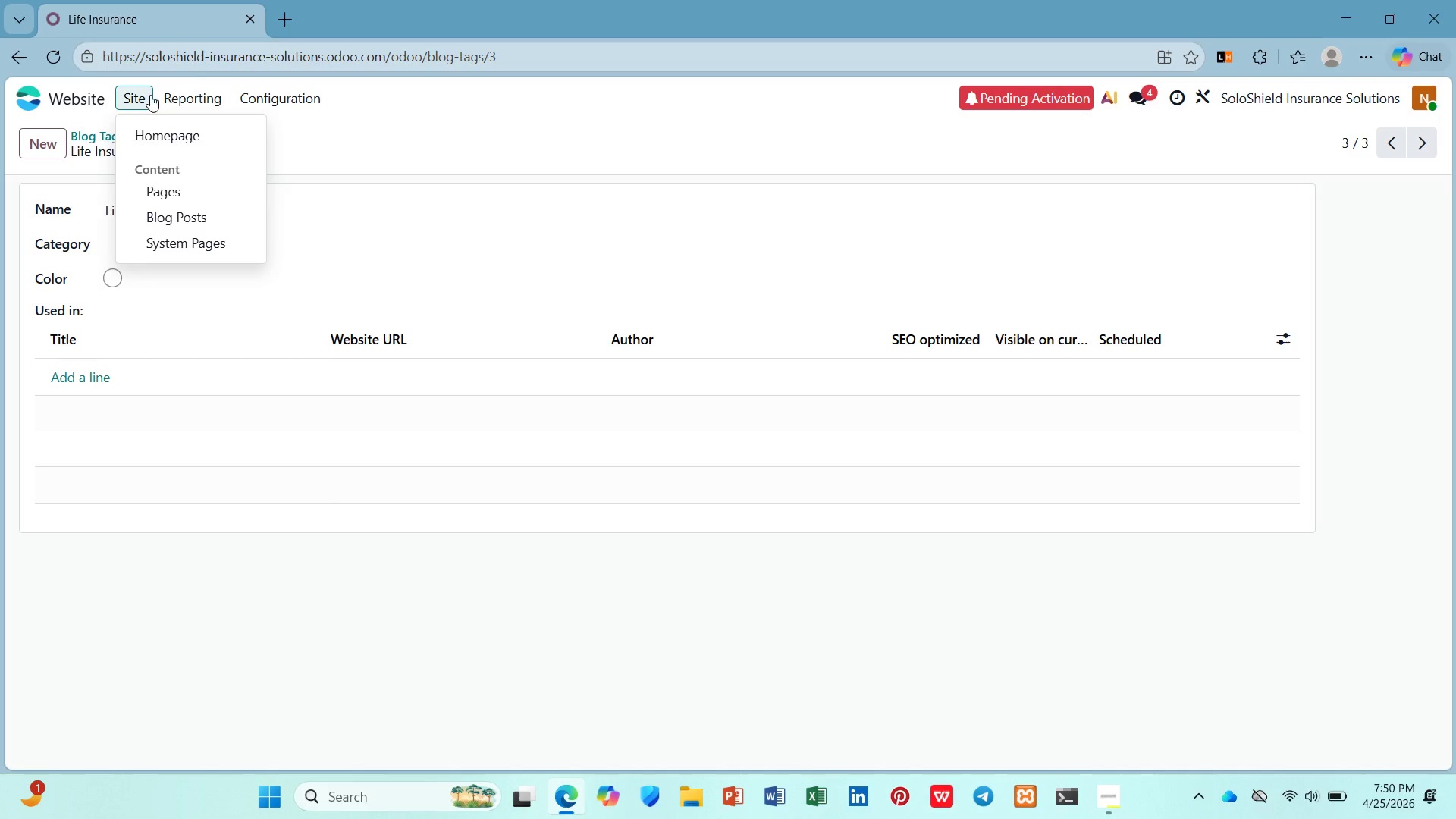 
left_click([156, 140])
 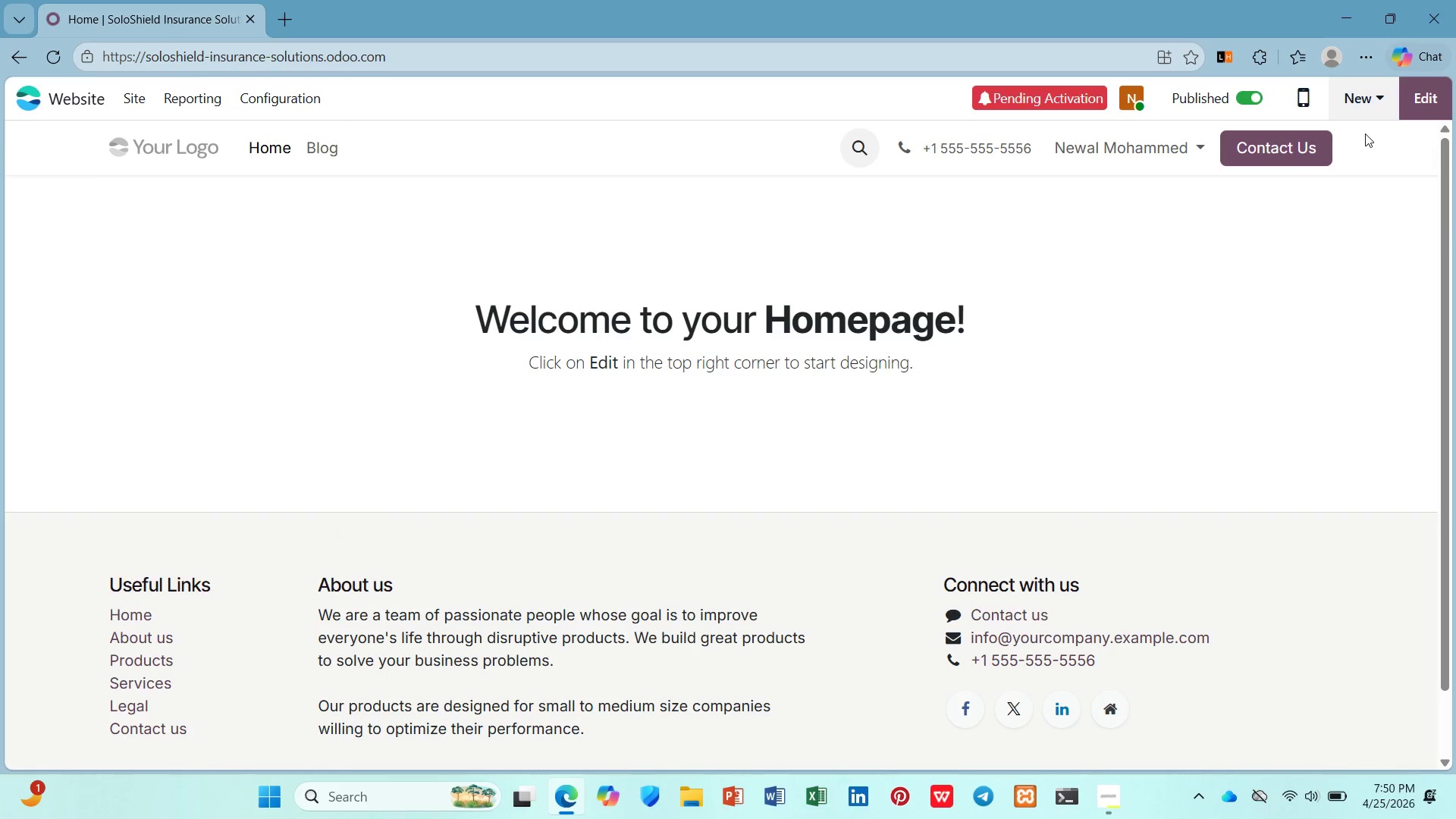 
left_click([1385, 99])
 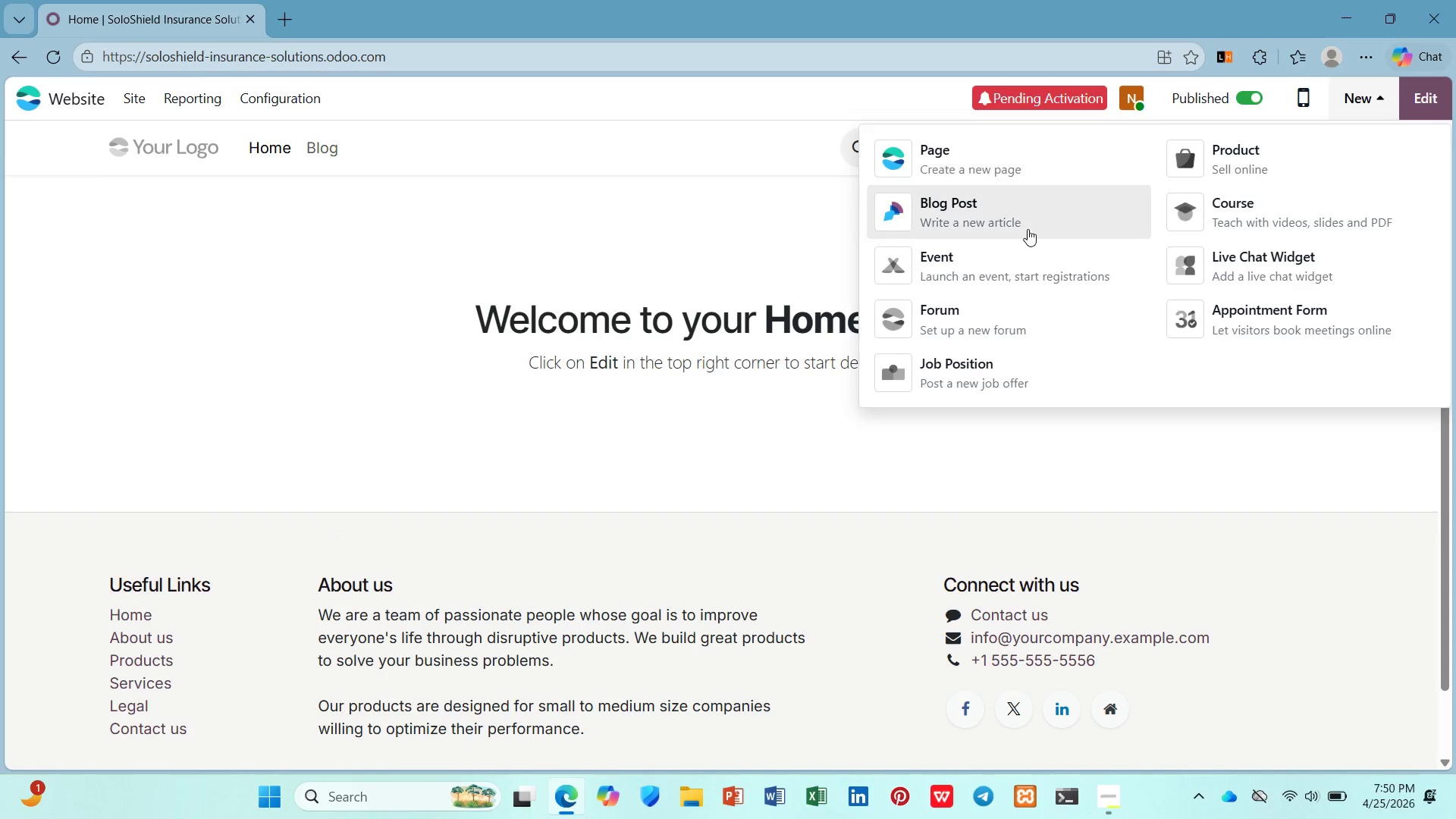 
left_click([1027, 229])
 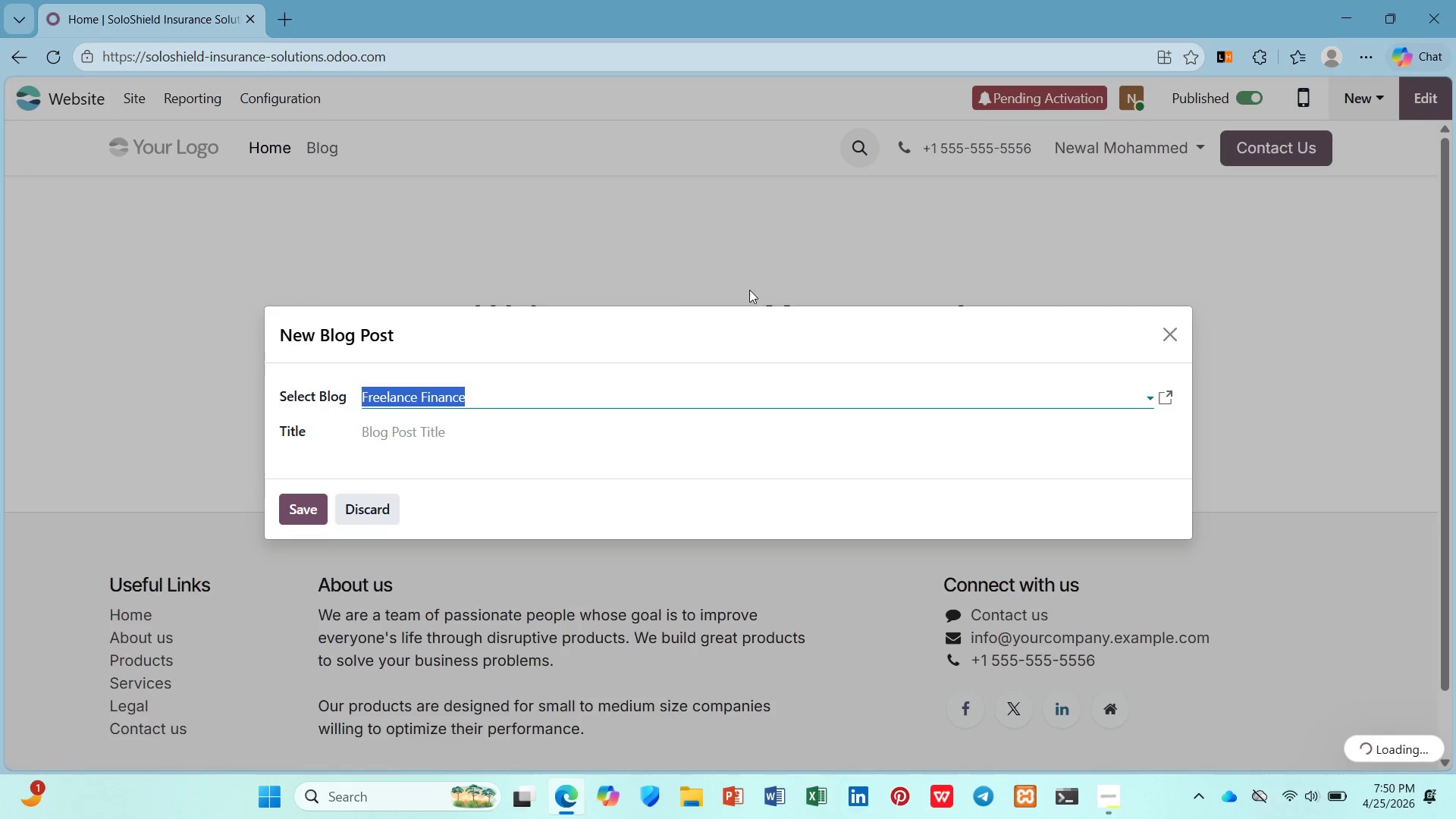 
left_click([618, 430])
 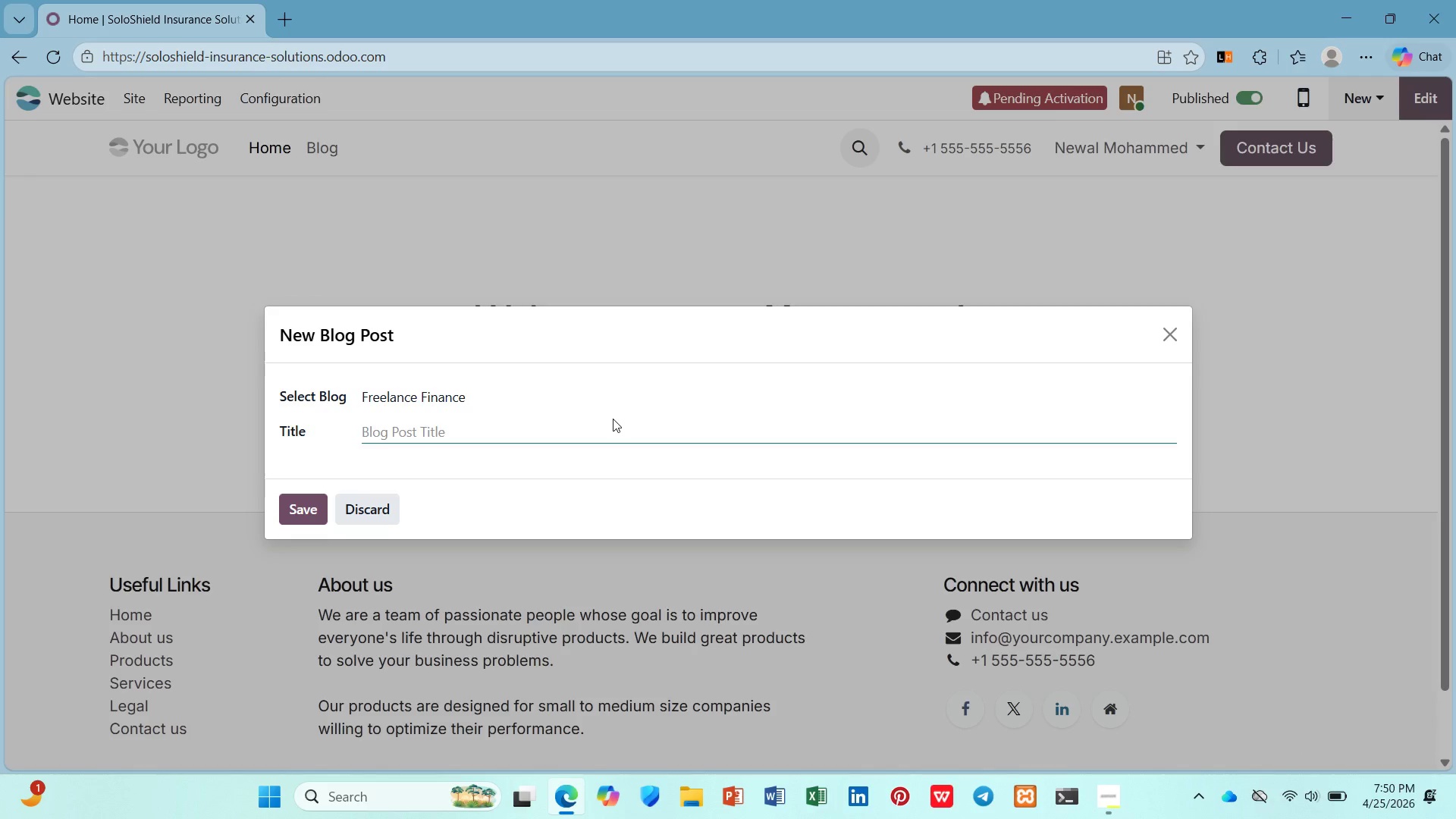 
type(Transitioning from Corporate Benefis to Private Healt Insurance)
 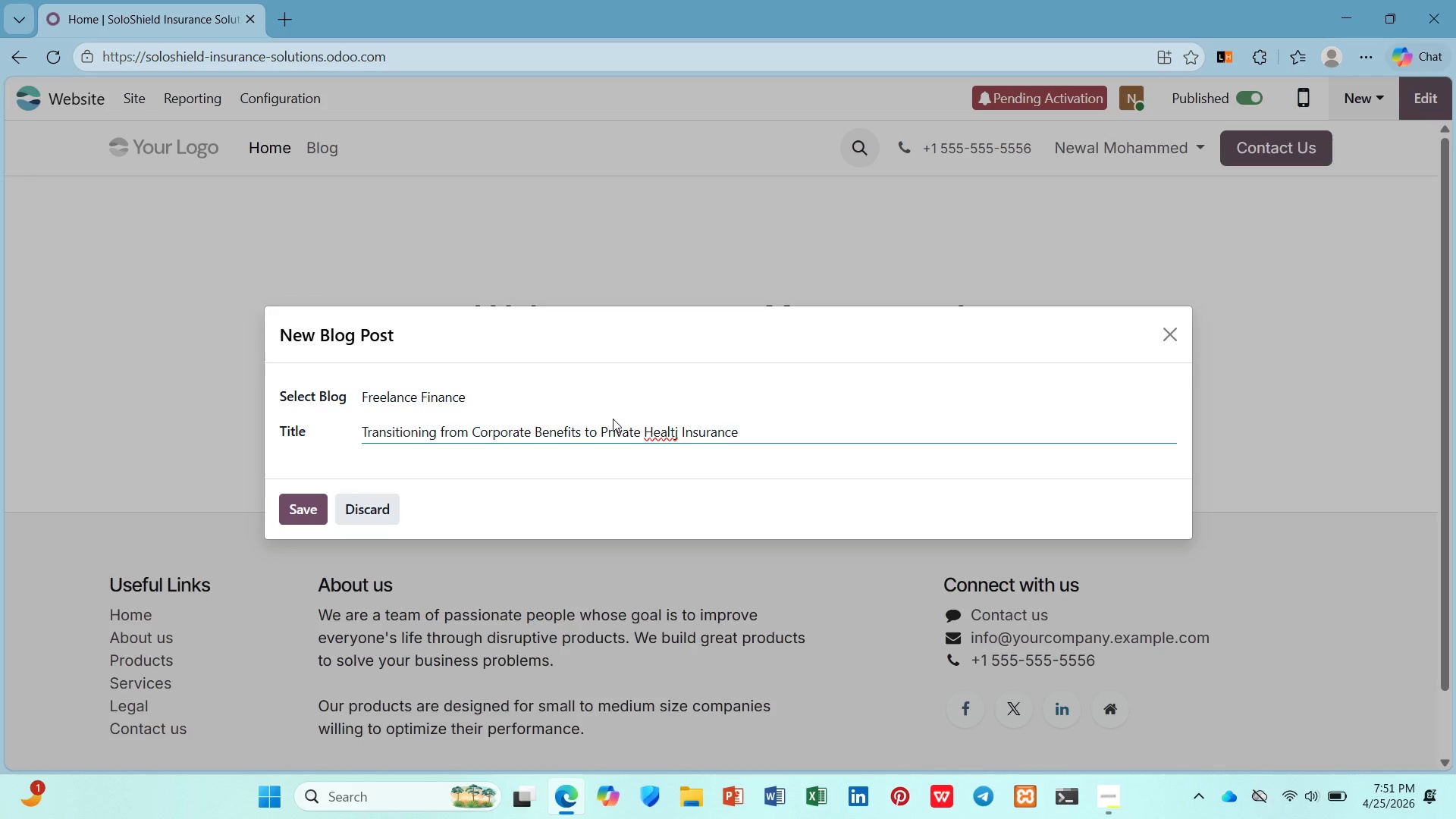 
left_click([668, 435])
 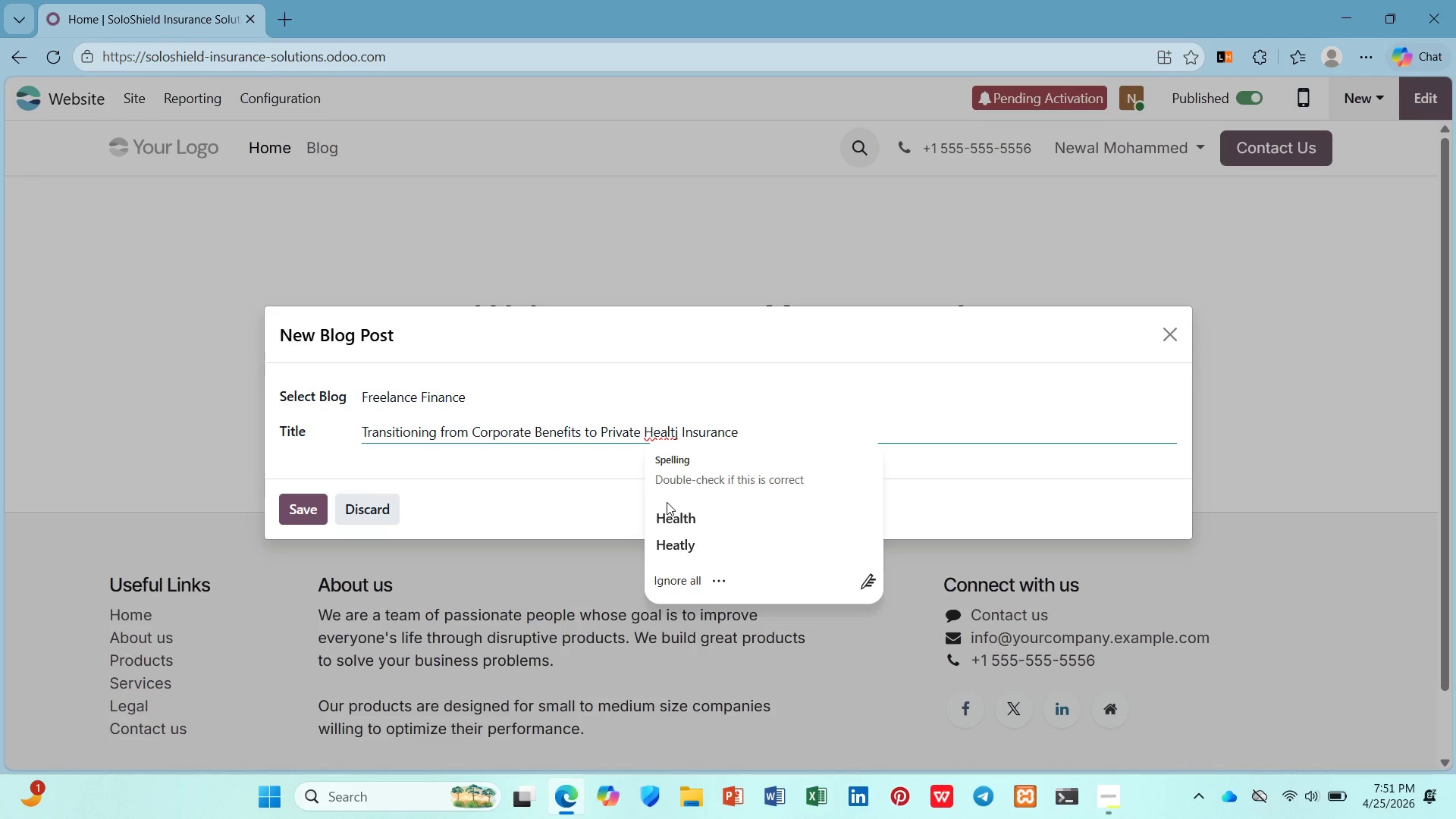 
left_click([667, 521])
 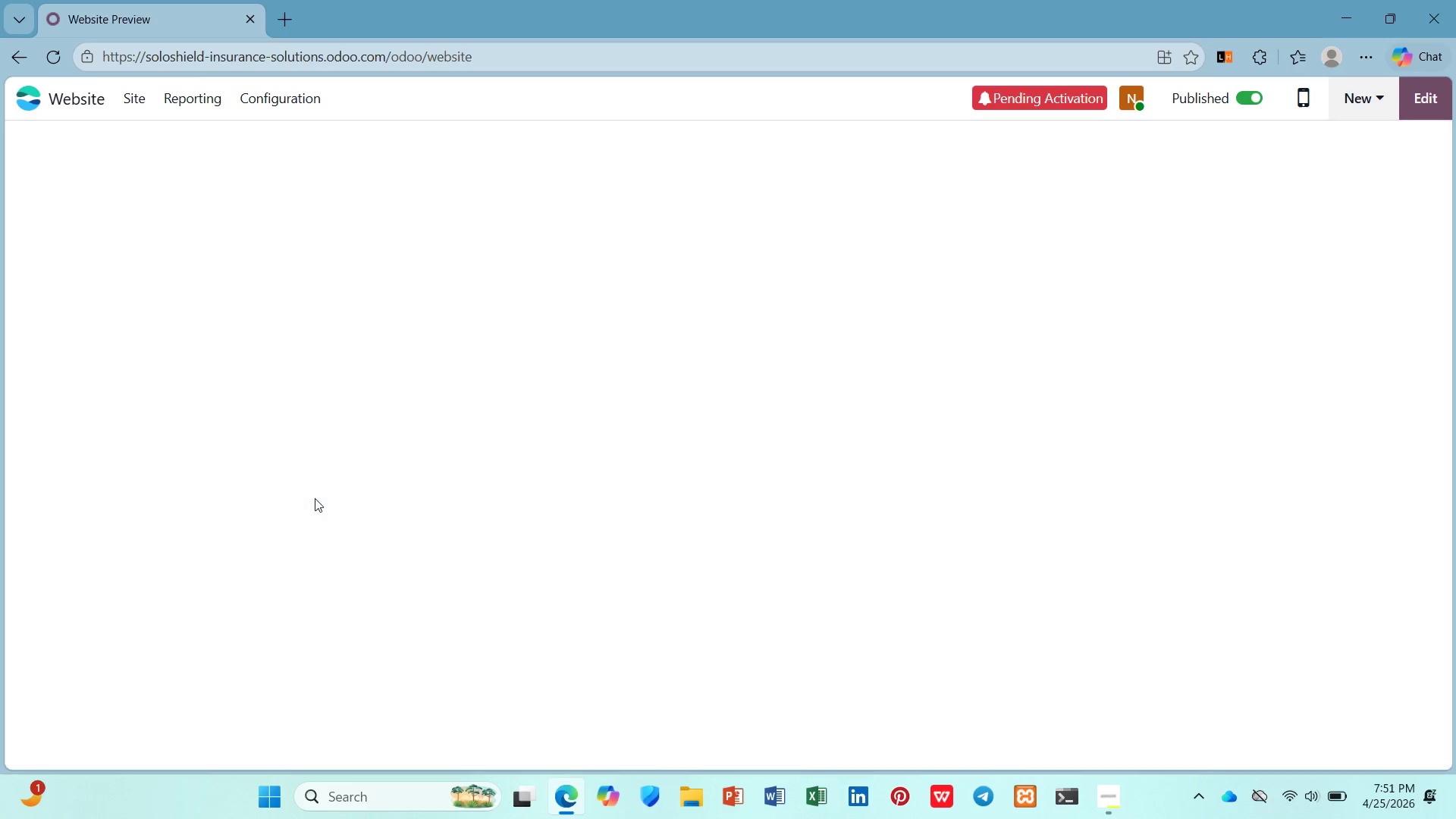 
wait(10.55)
 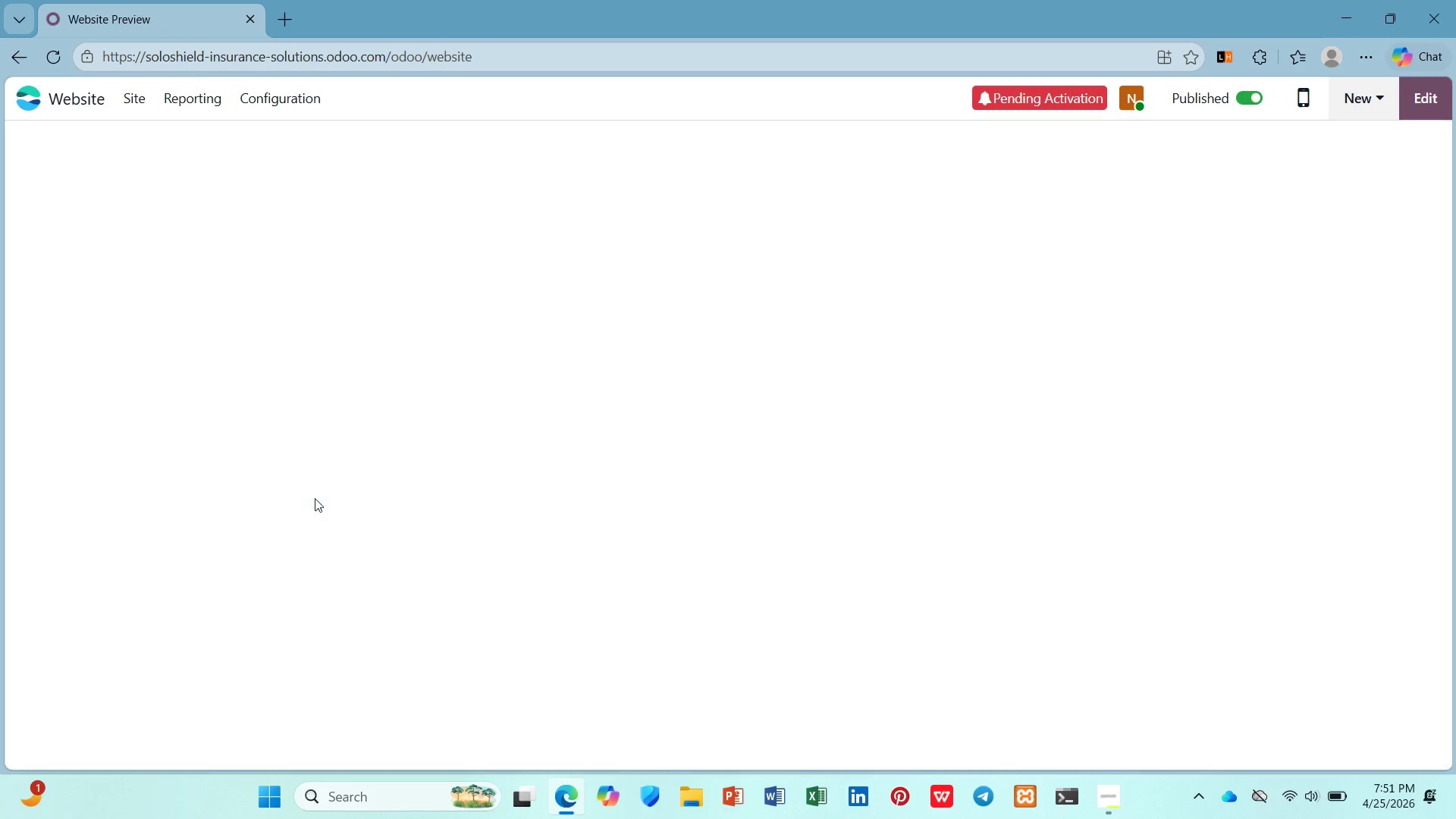 
left_click([945, 436])
 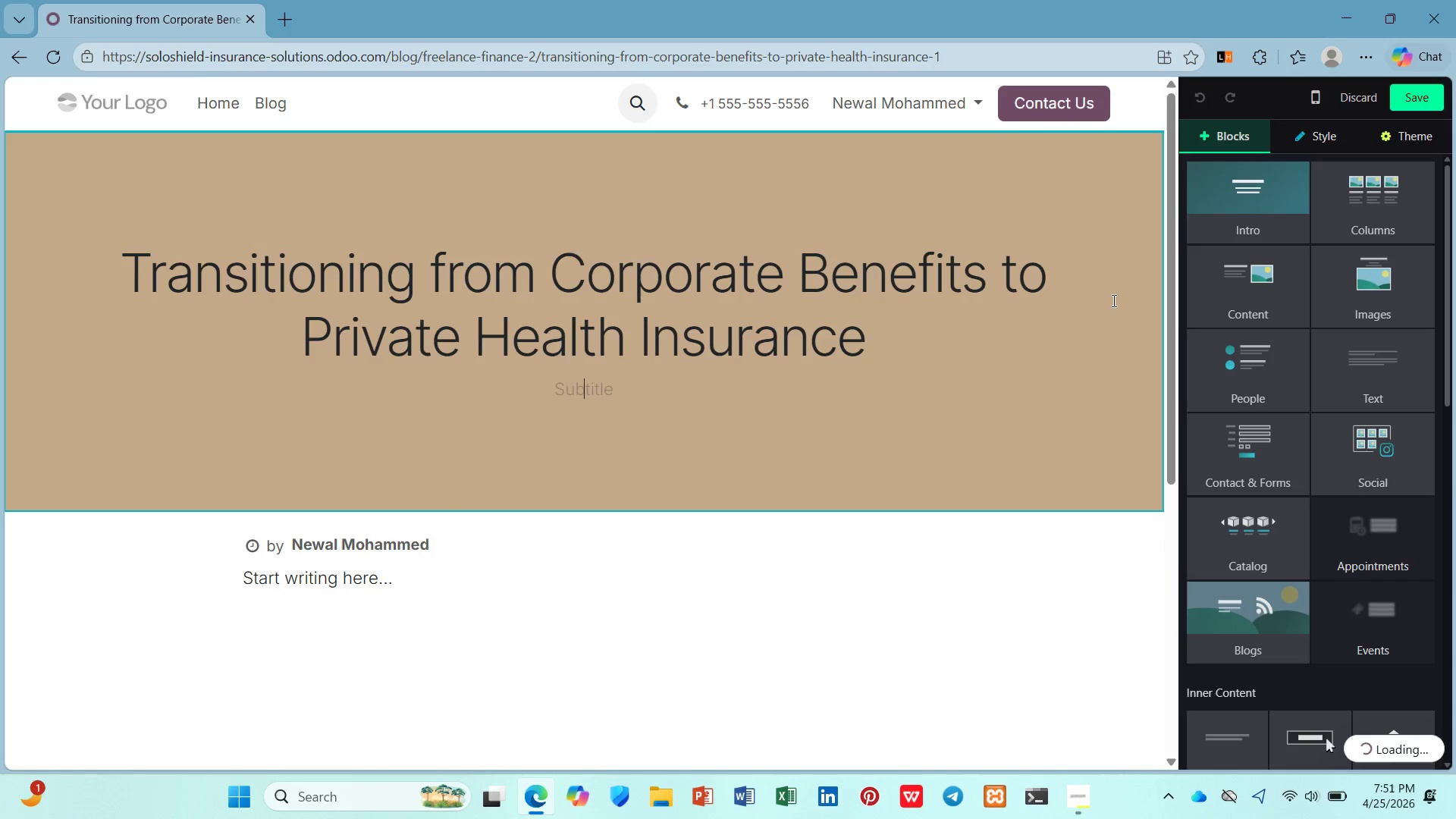 
left_click([1075, 310])
 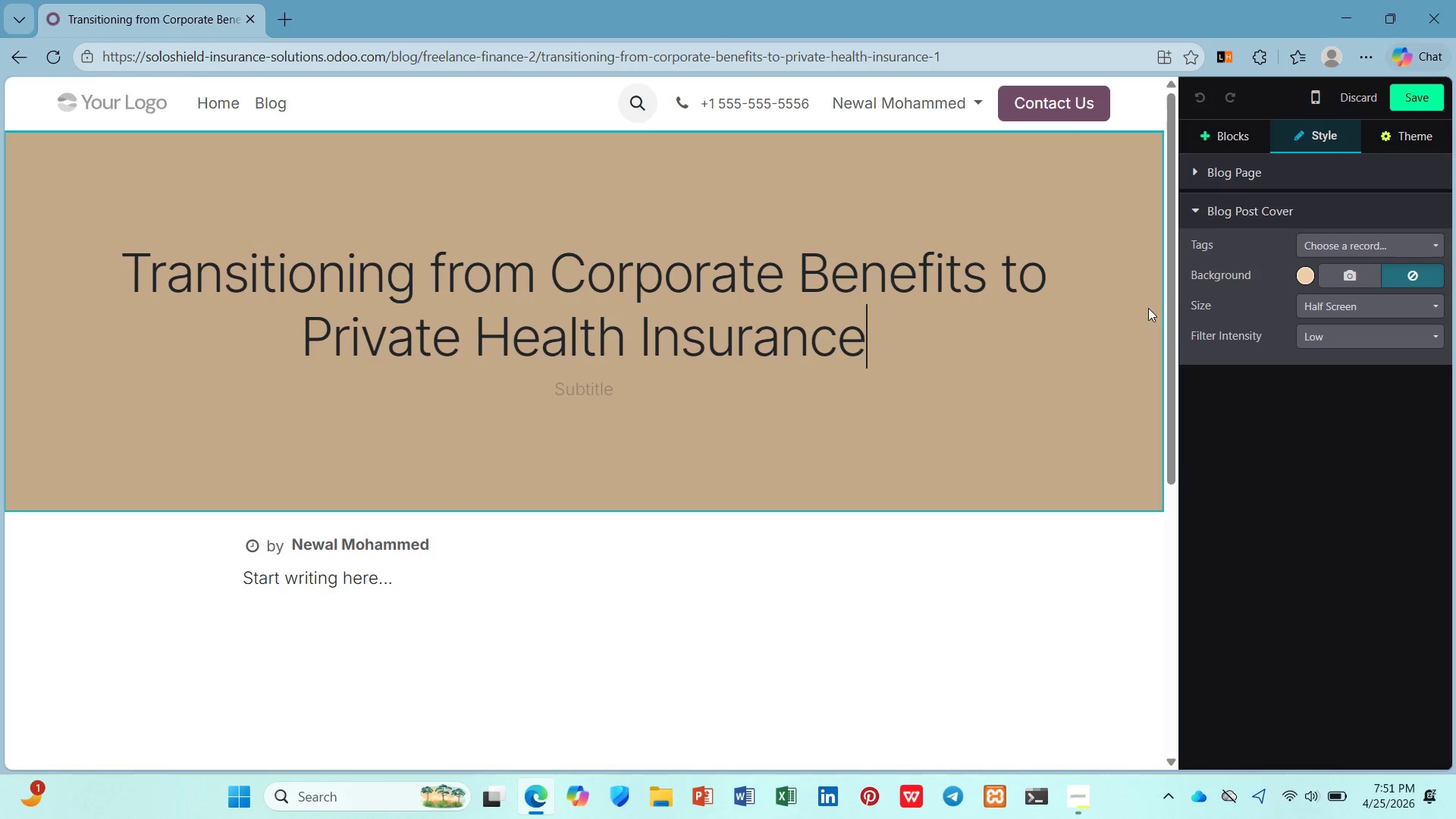 
left_click([1332, 243])
 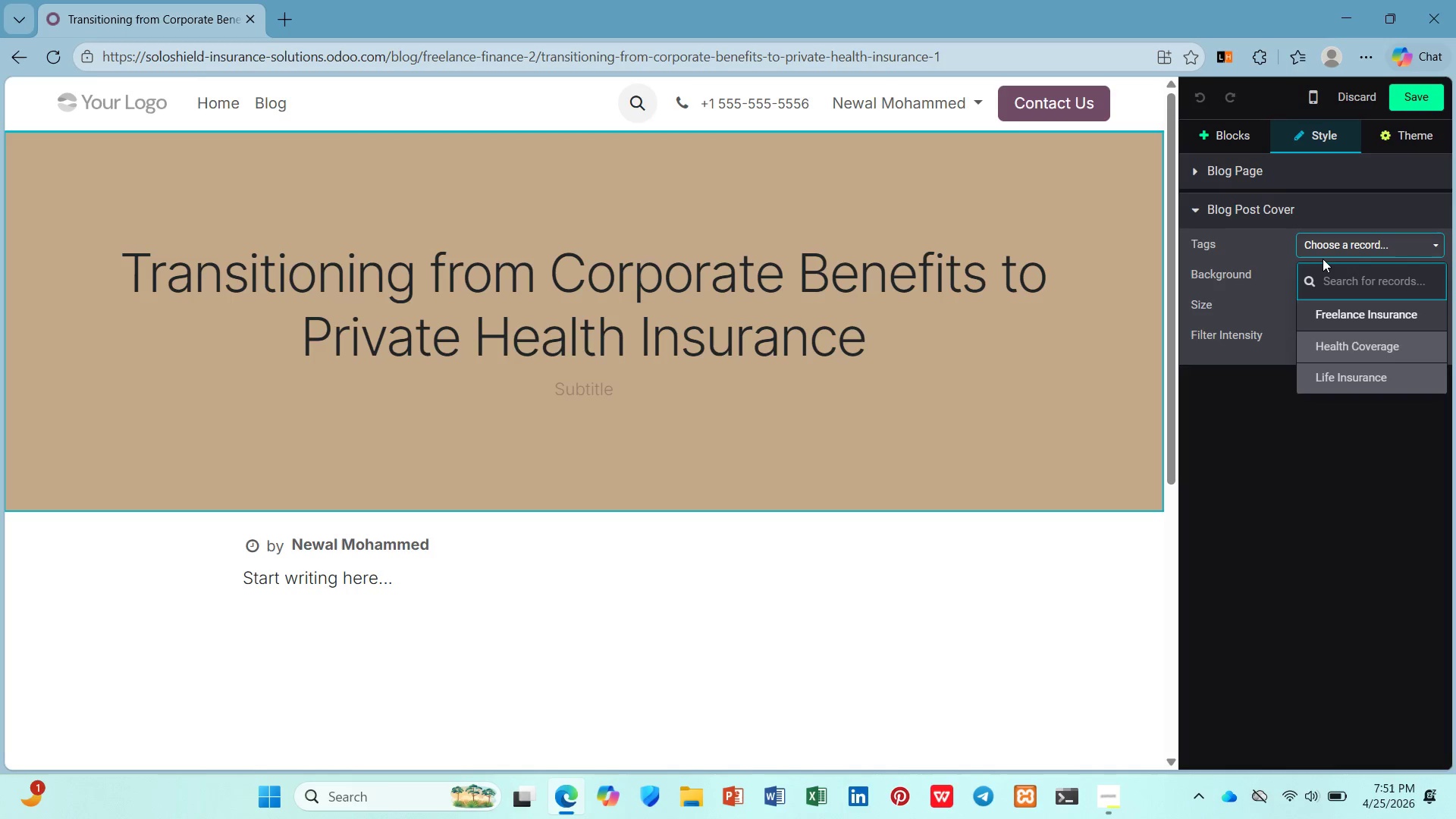 
wait(11.36)
 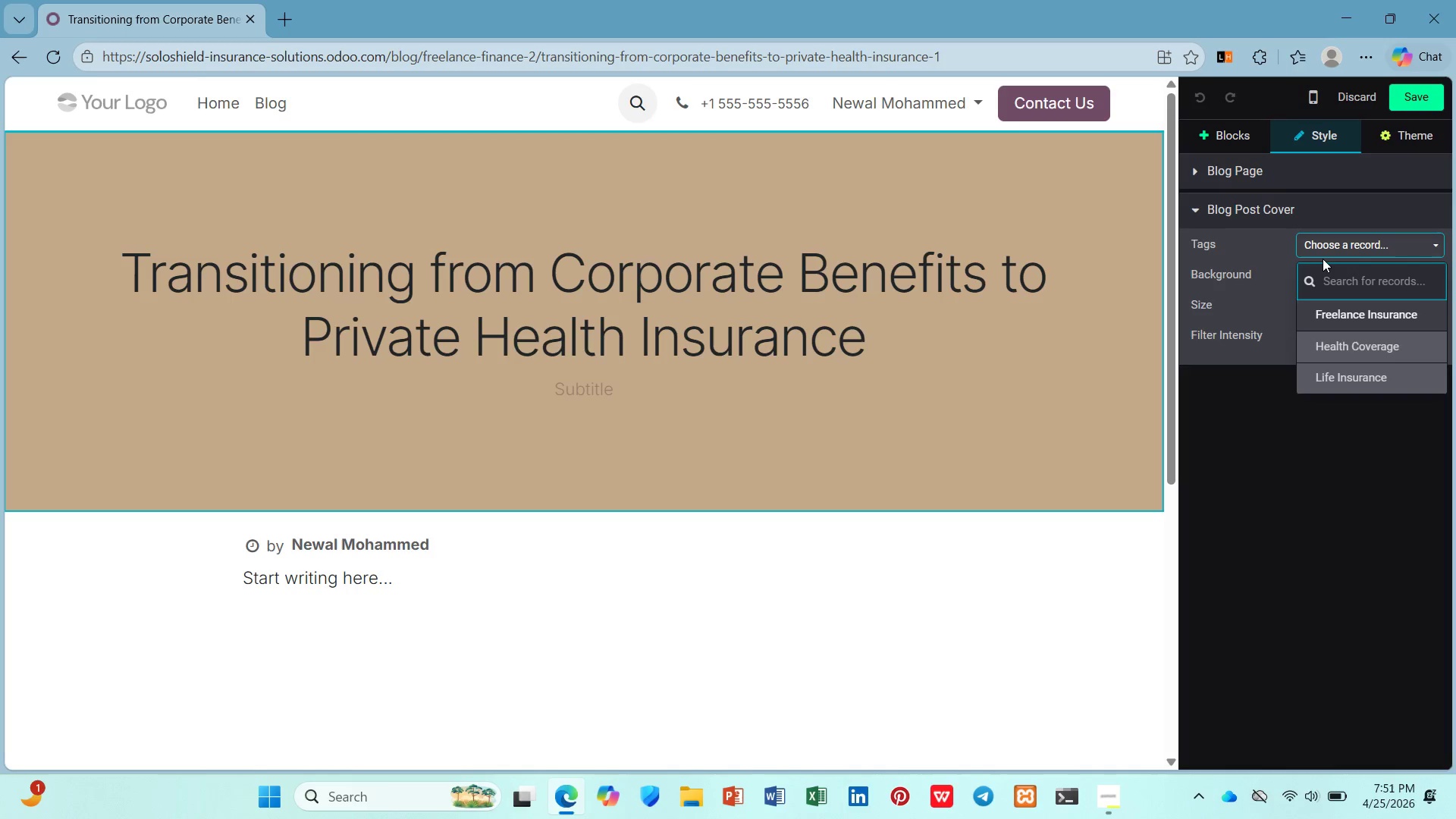 
left_click([1344, 318])
 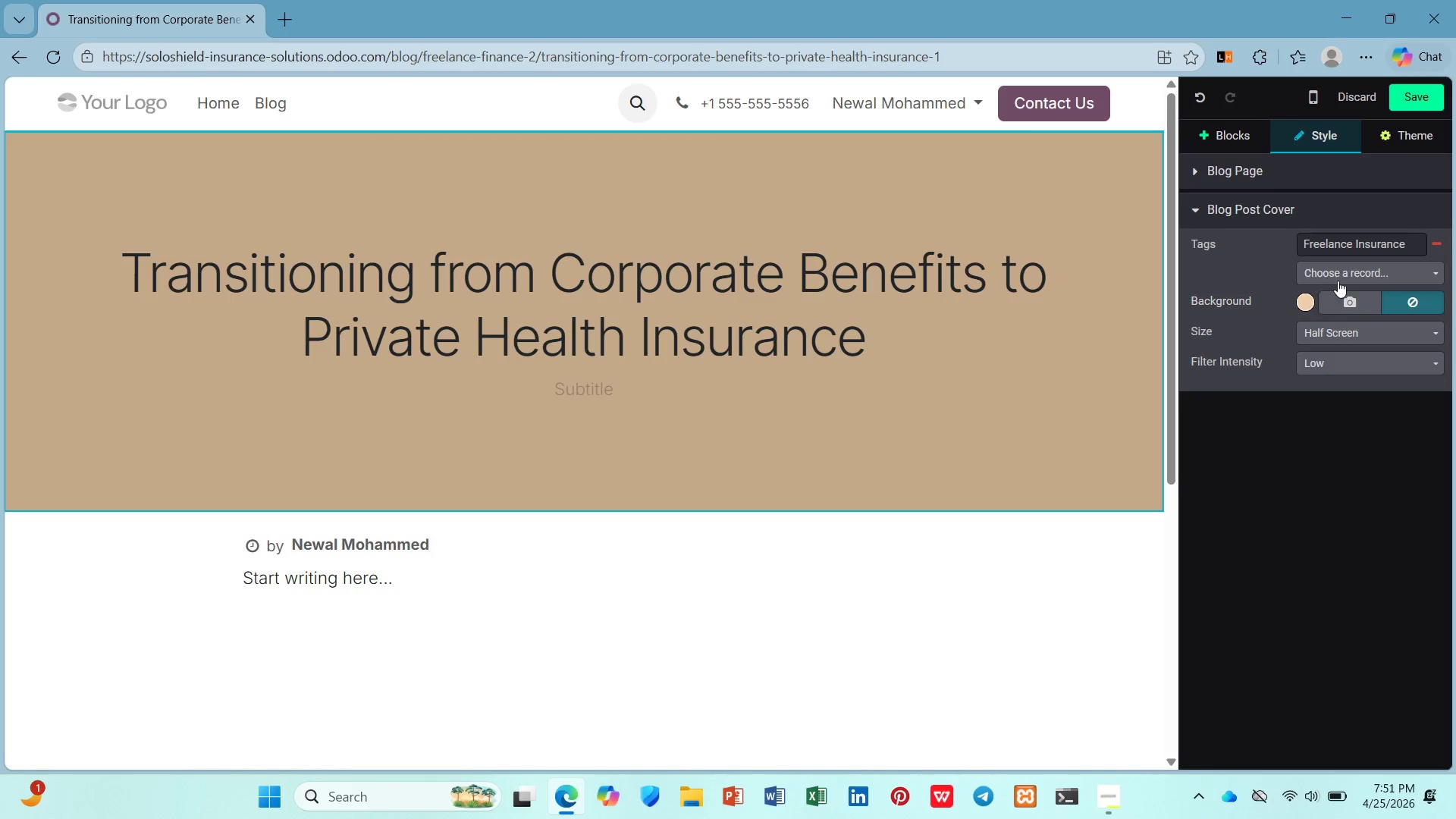 
left_click([1336, 278])
 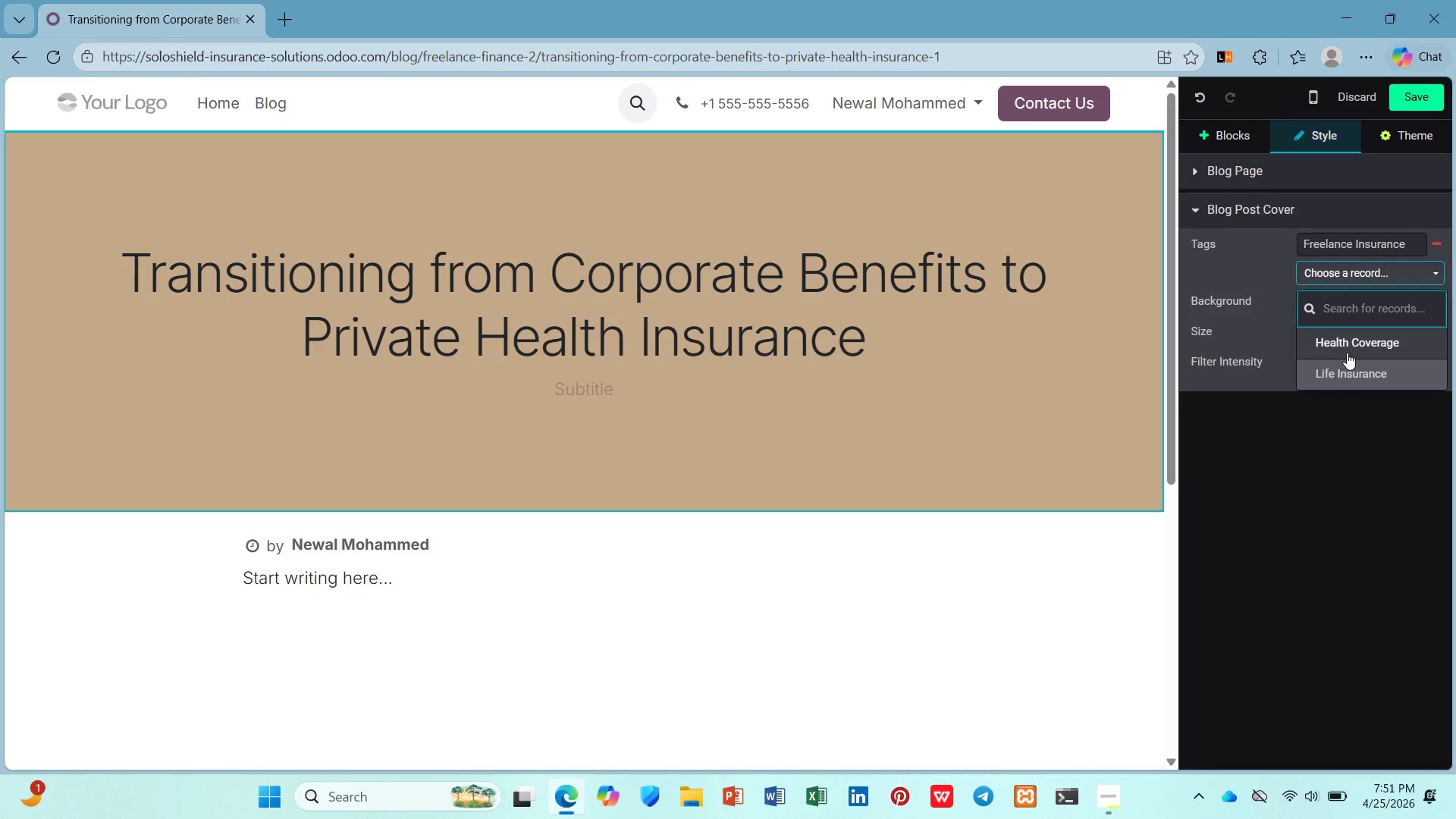 
left_click([1343, 340])
 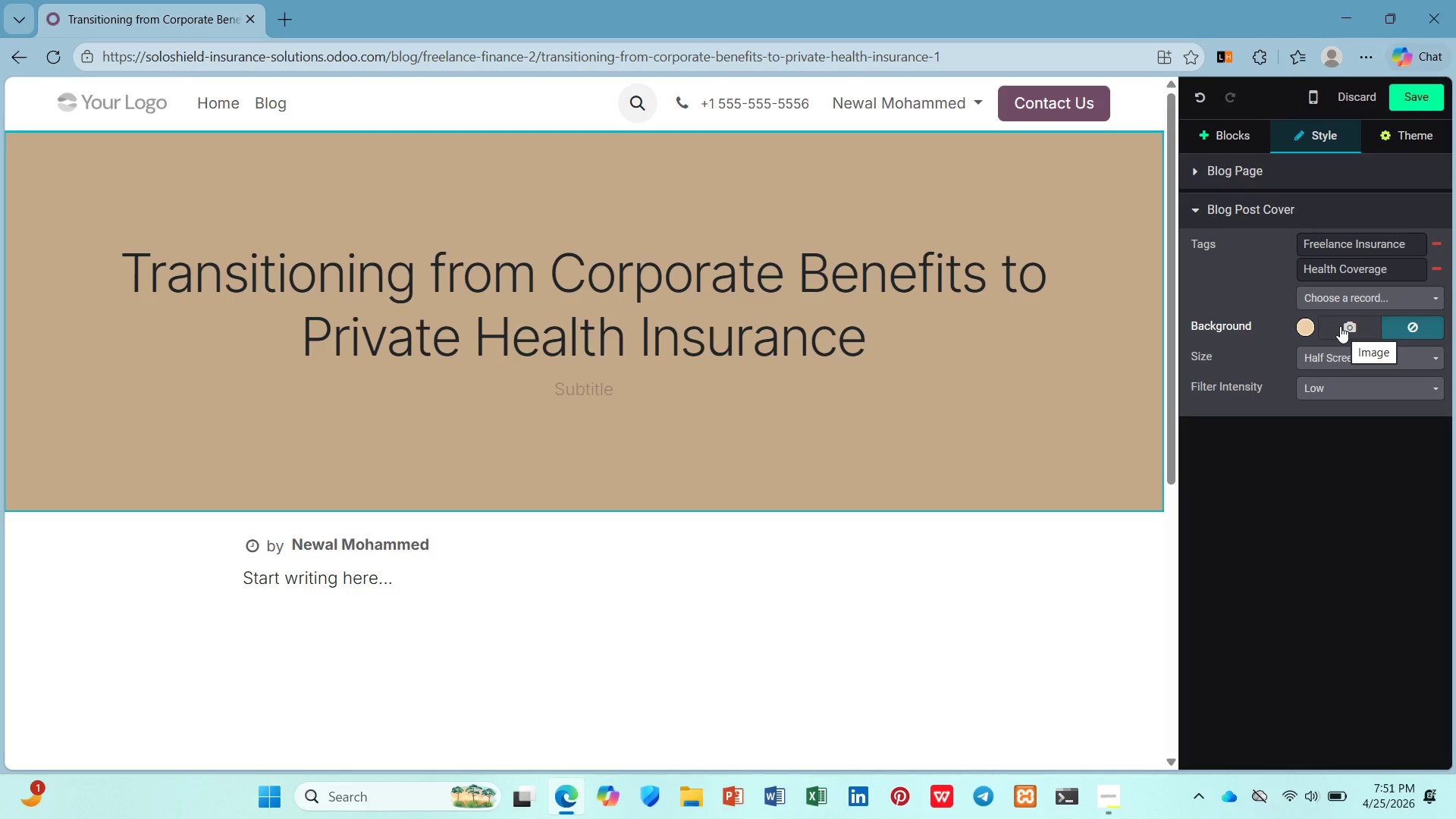 
left_click([1340, 326])
 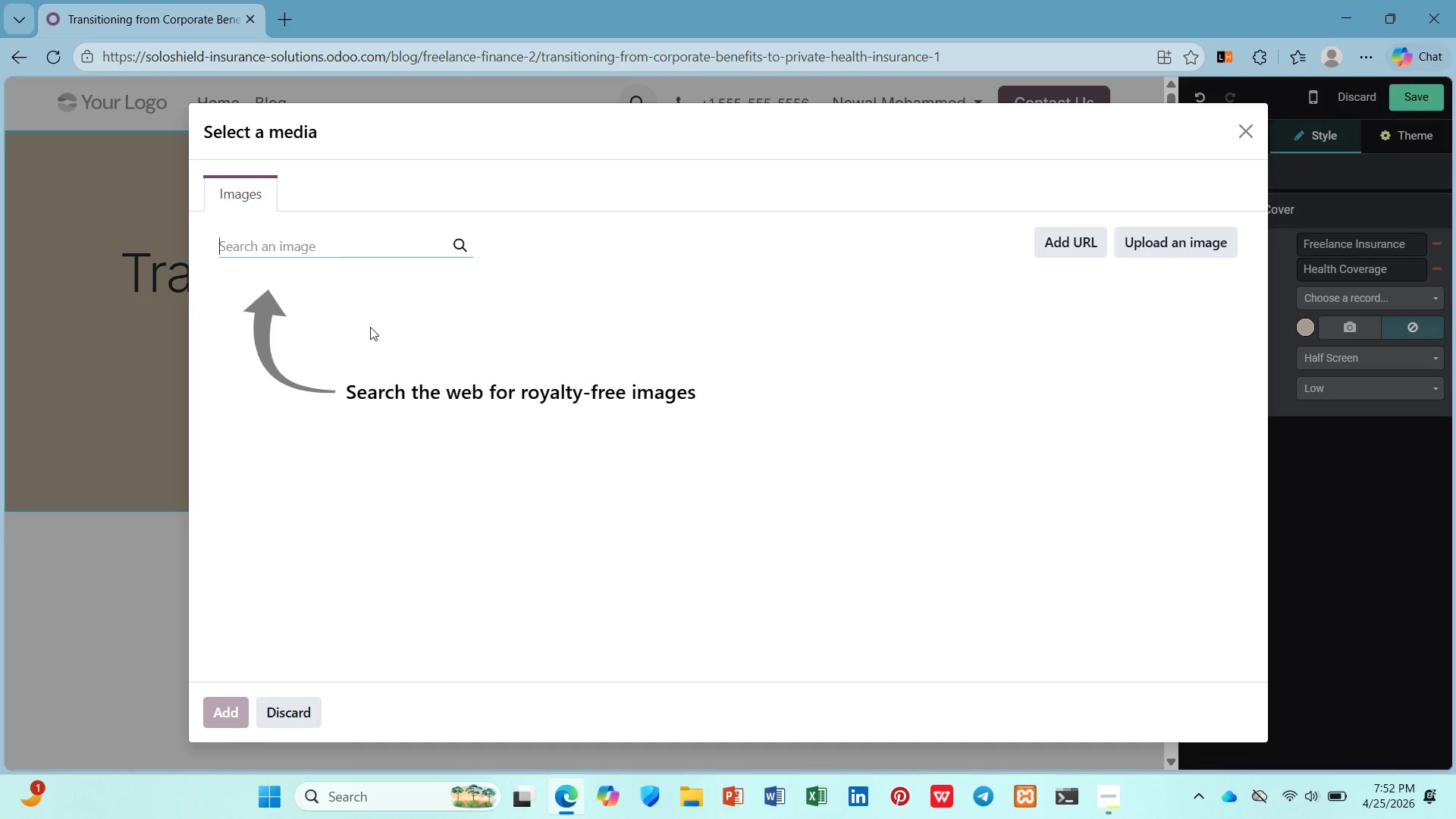 
type(laptp coffee shop)
 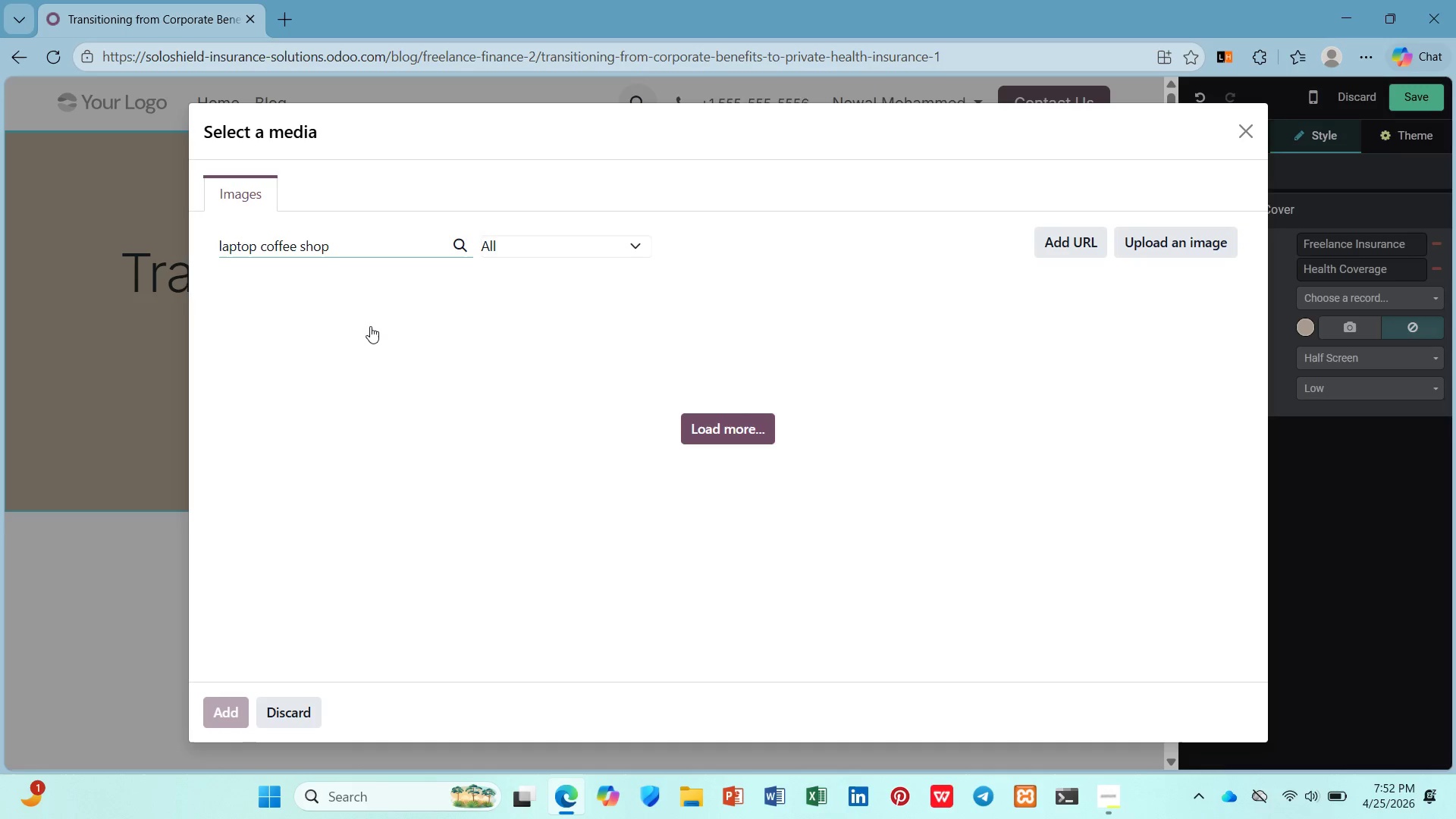 
wait(40.17)
 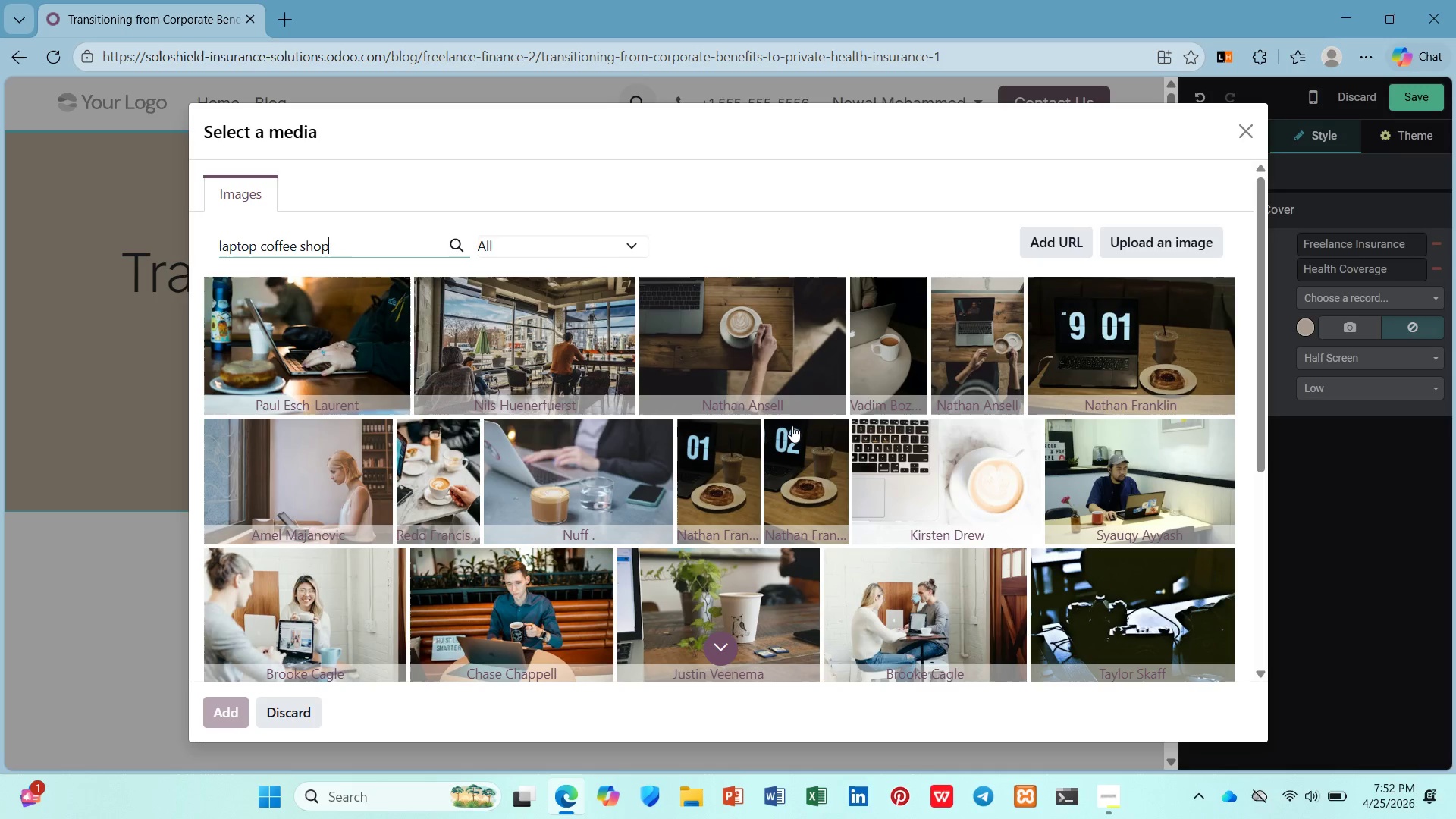 
left_click([287, 319])
 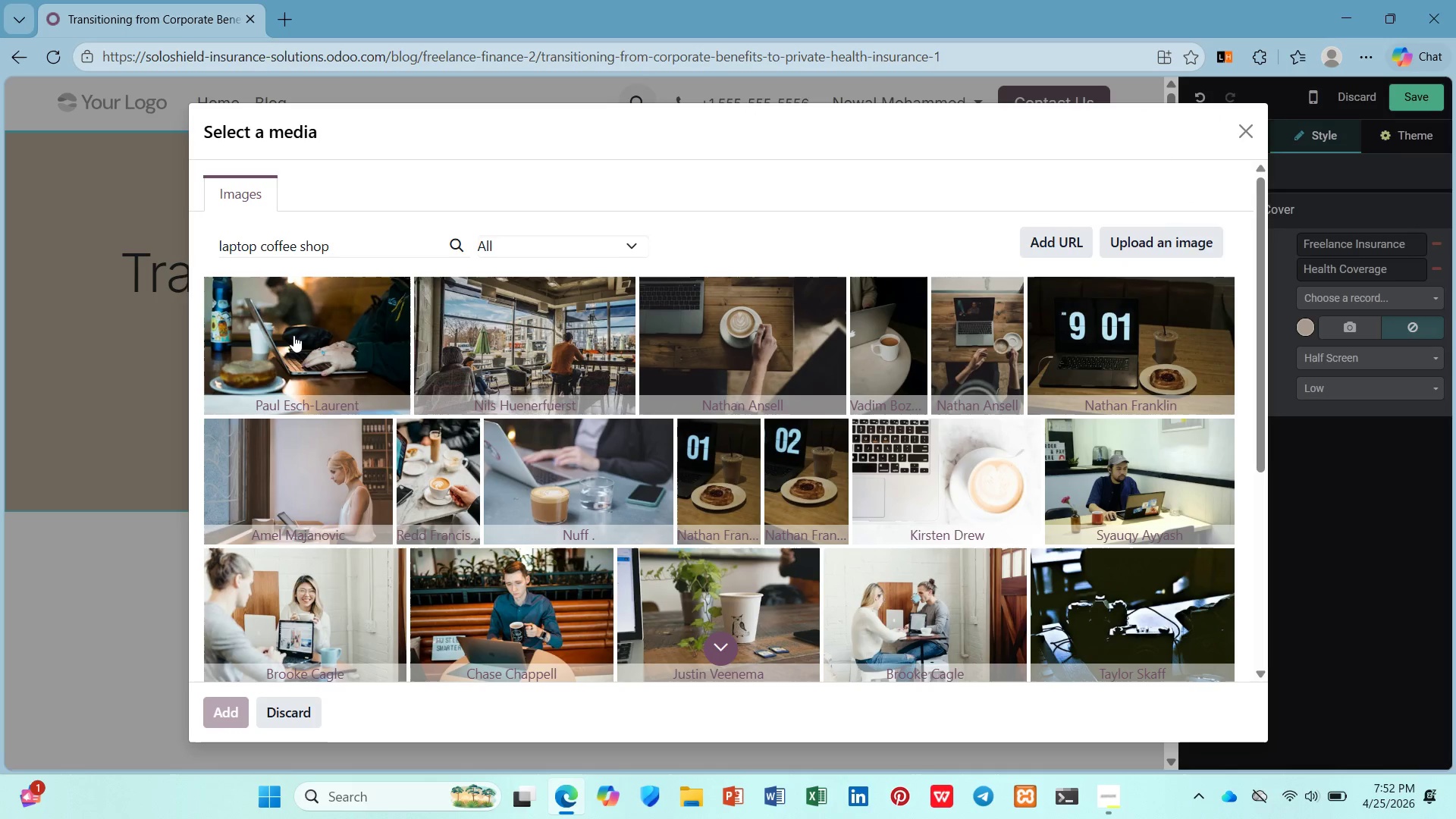 
wait(14.16)
 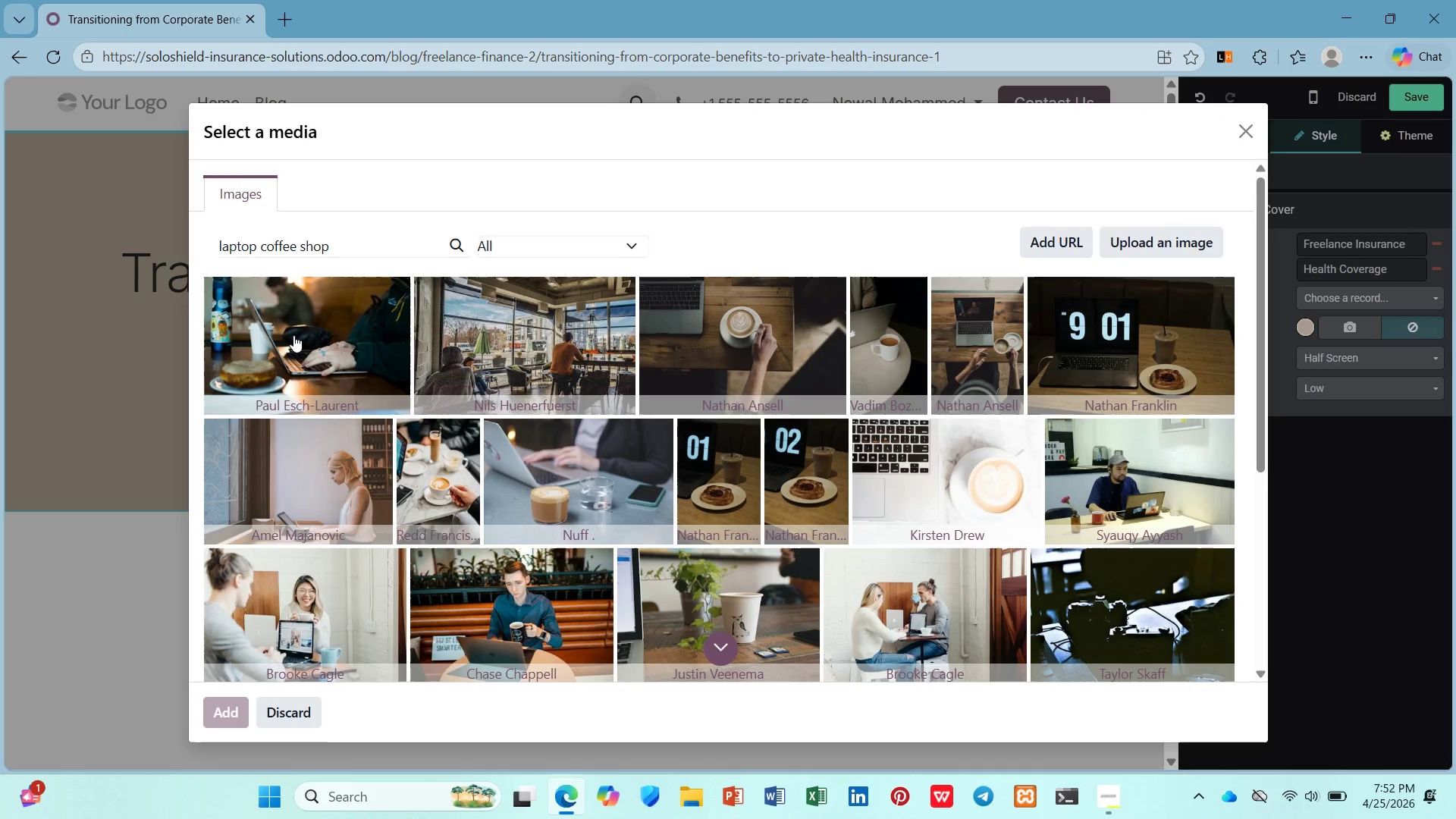 
left_click([290, 328])
 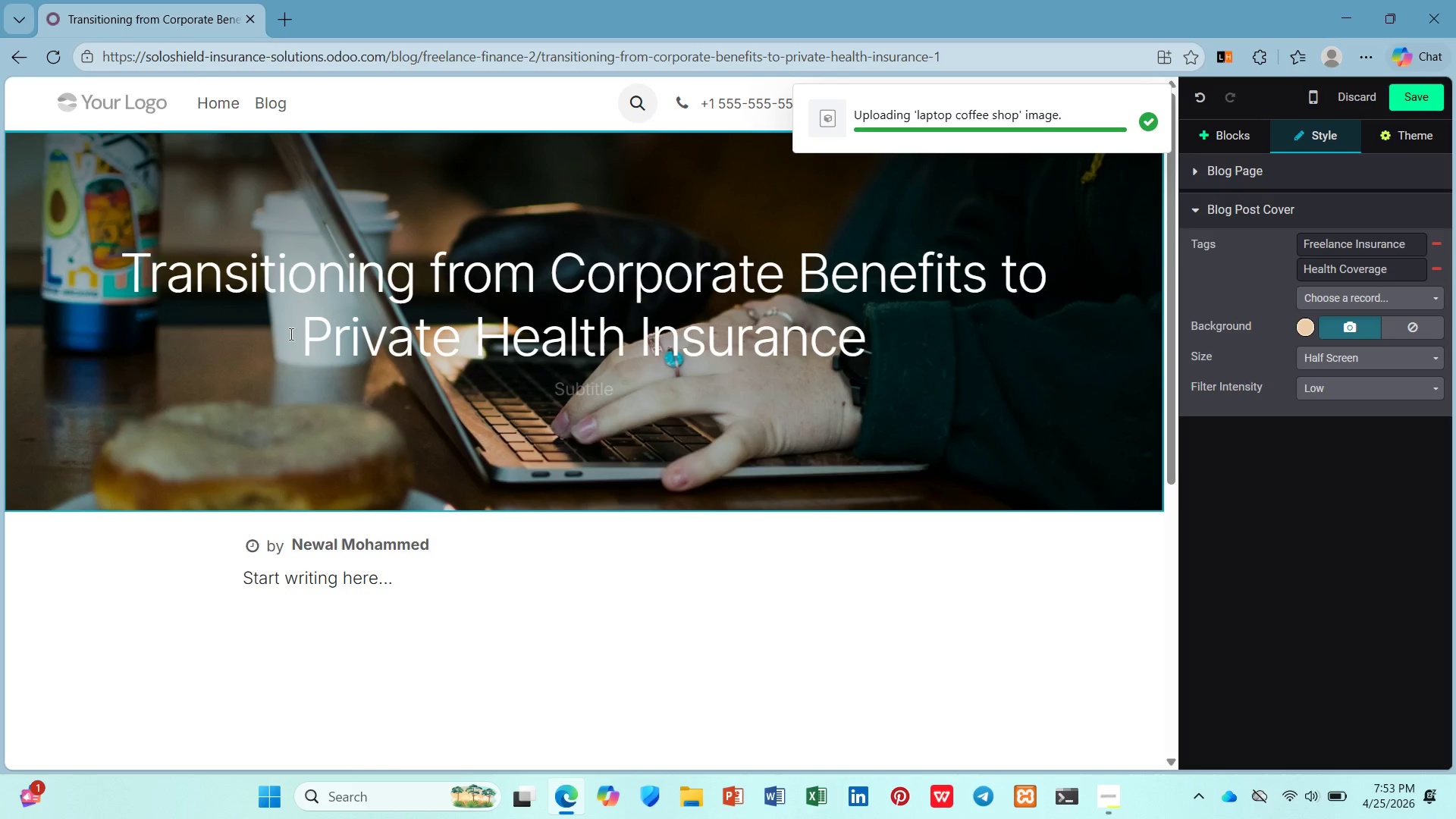 
wait(5.03)
 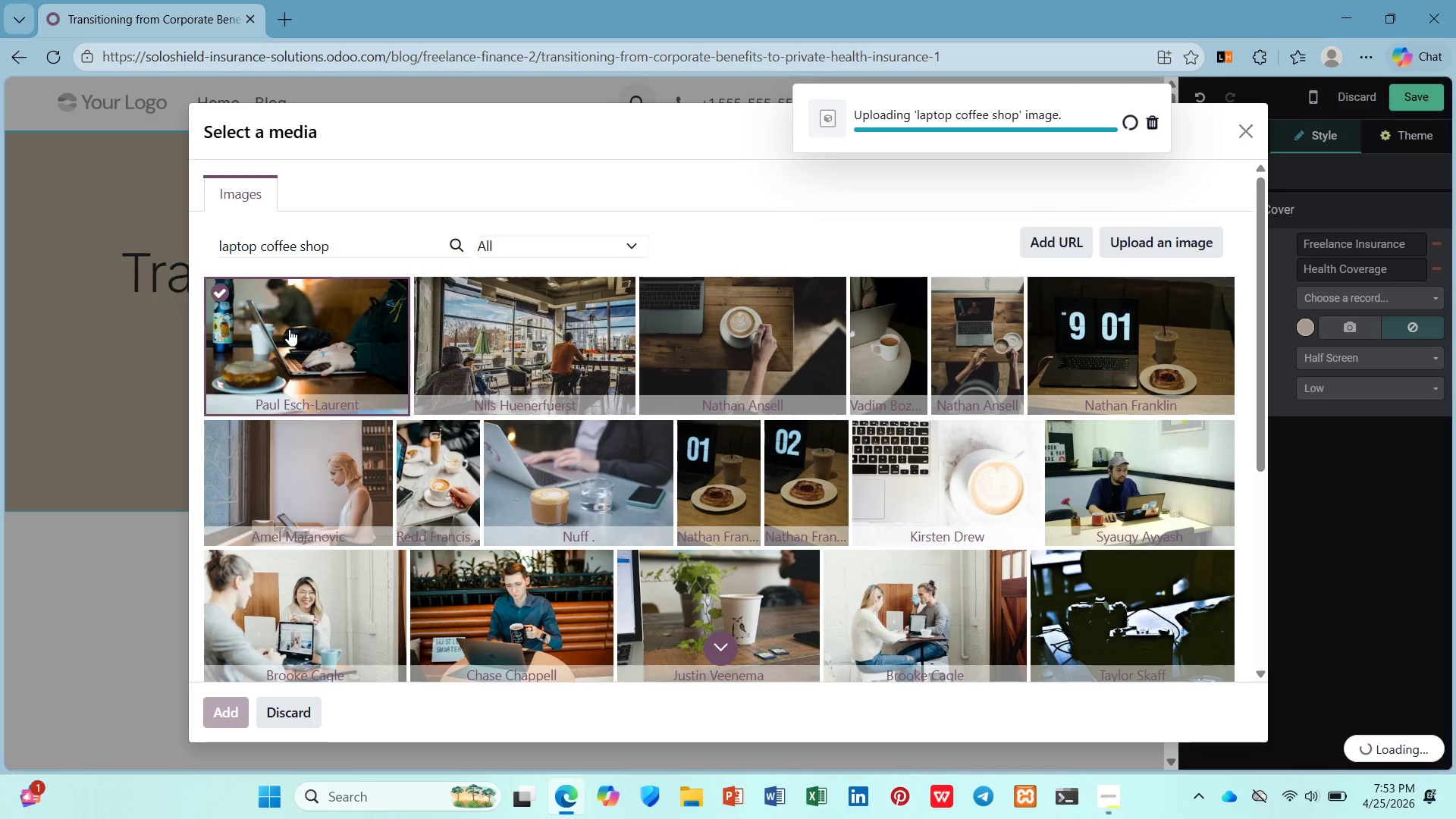 
scroll: coordinate [422, 348], scroll_direction: down, amount: 2.0
 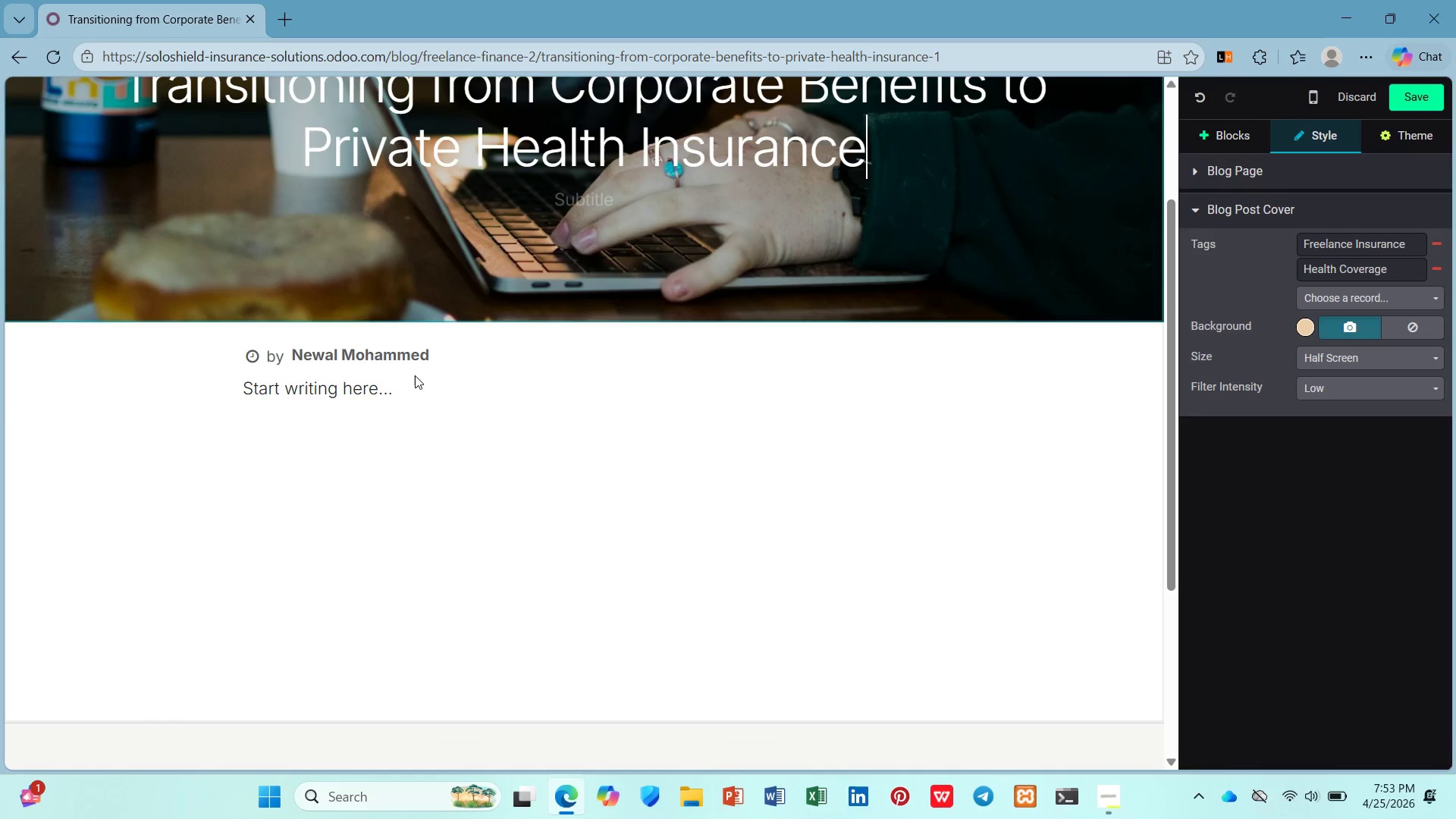 
left_click([425, 392])
 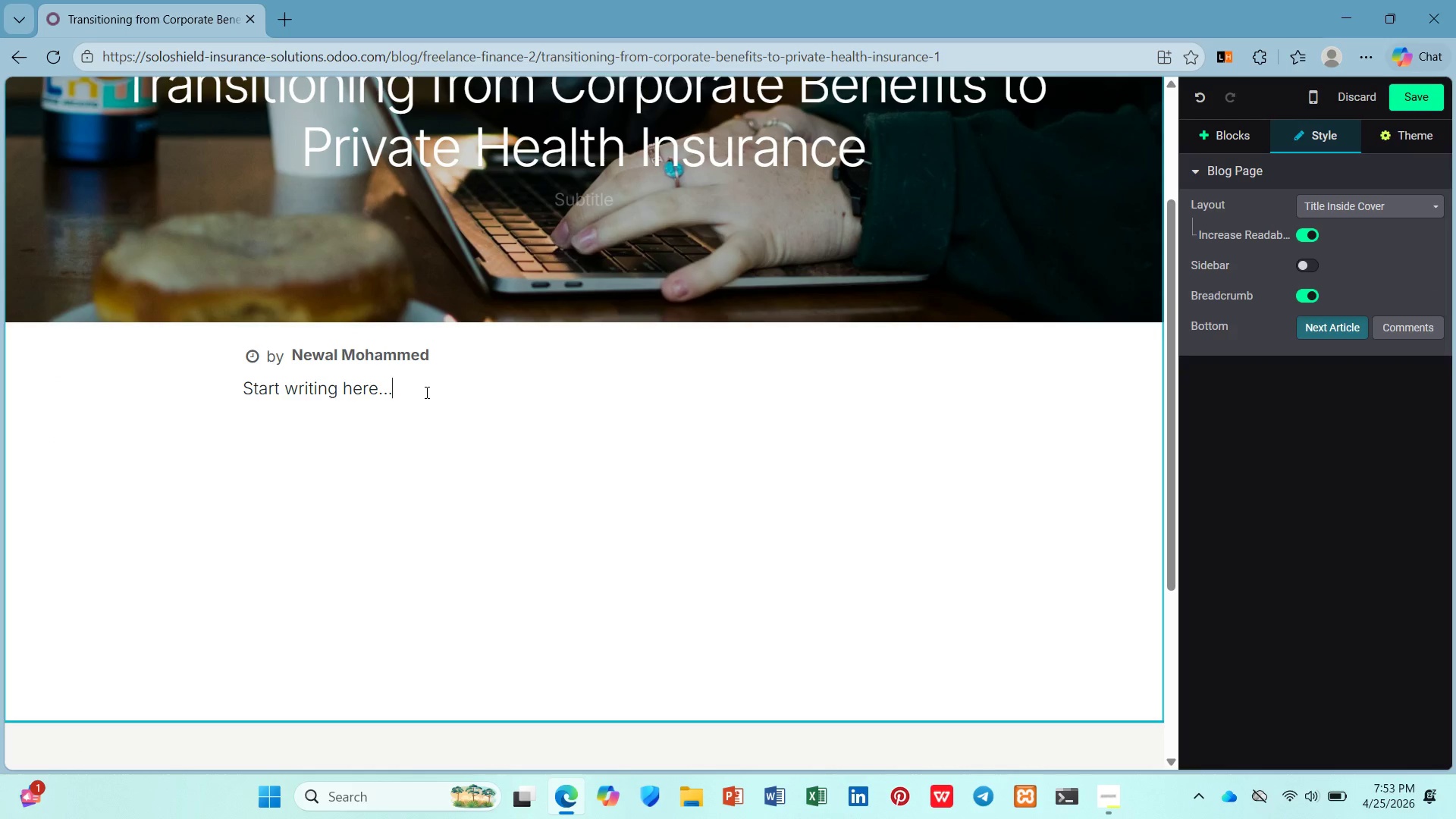 
wait(9.06)
 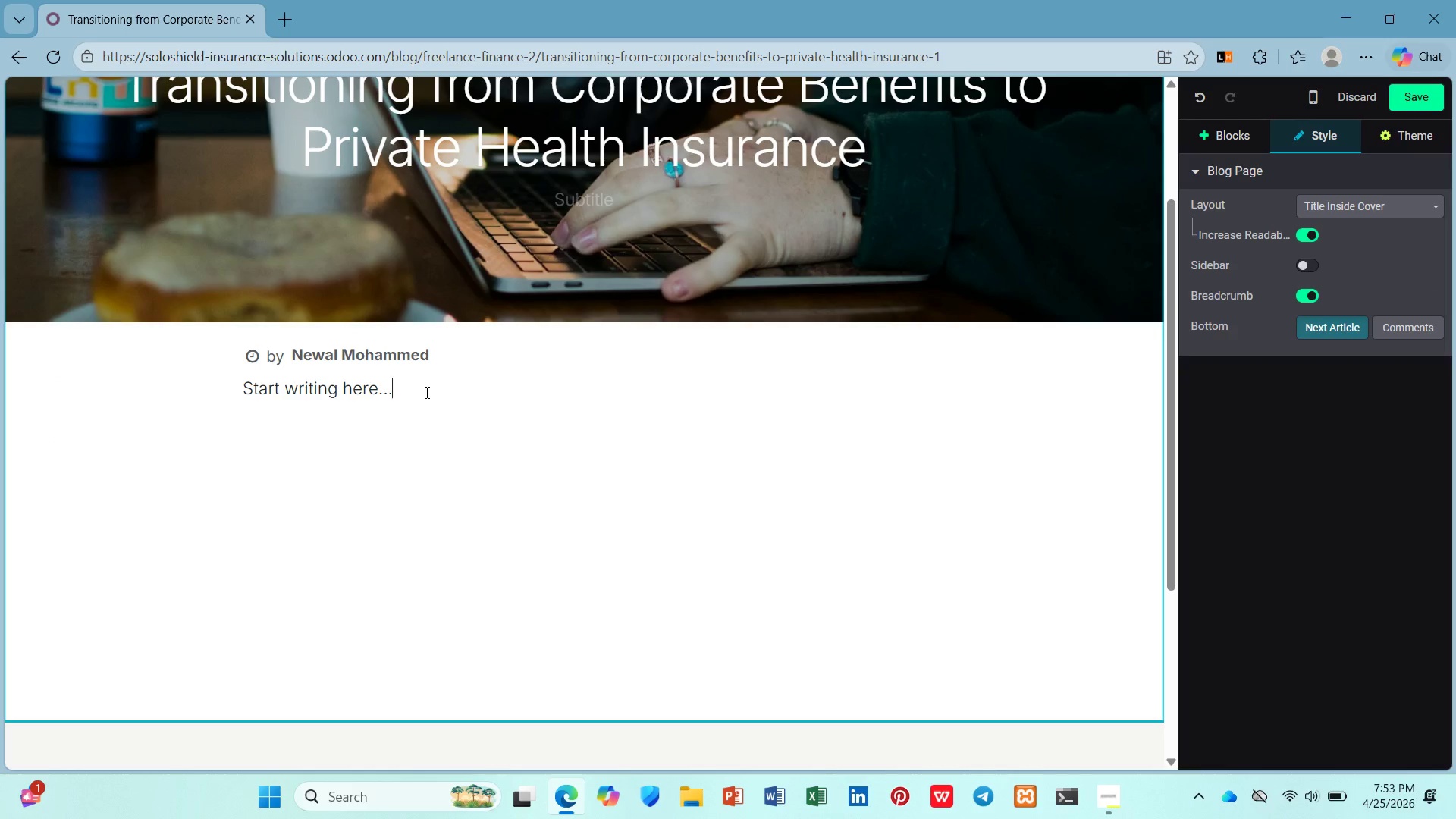 
left_click_drag(start_coordinate=[425, 393], to_coordinate=[195, 400])
 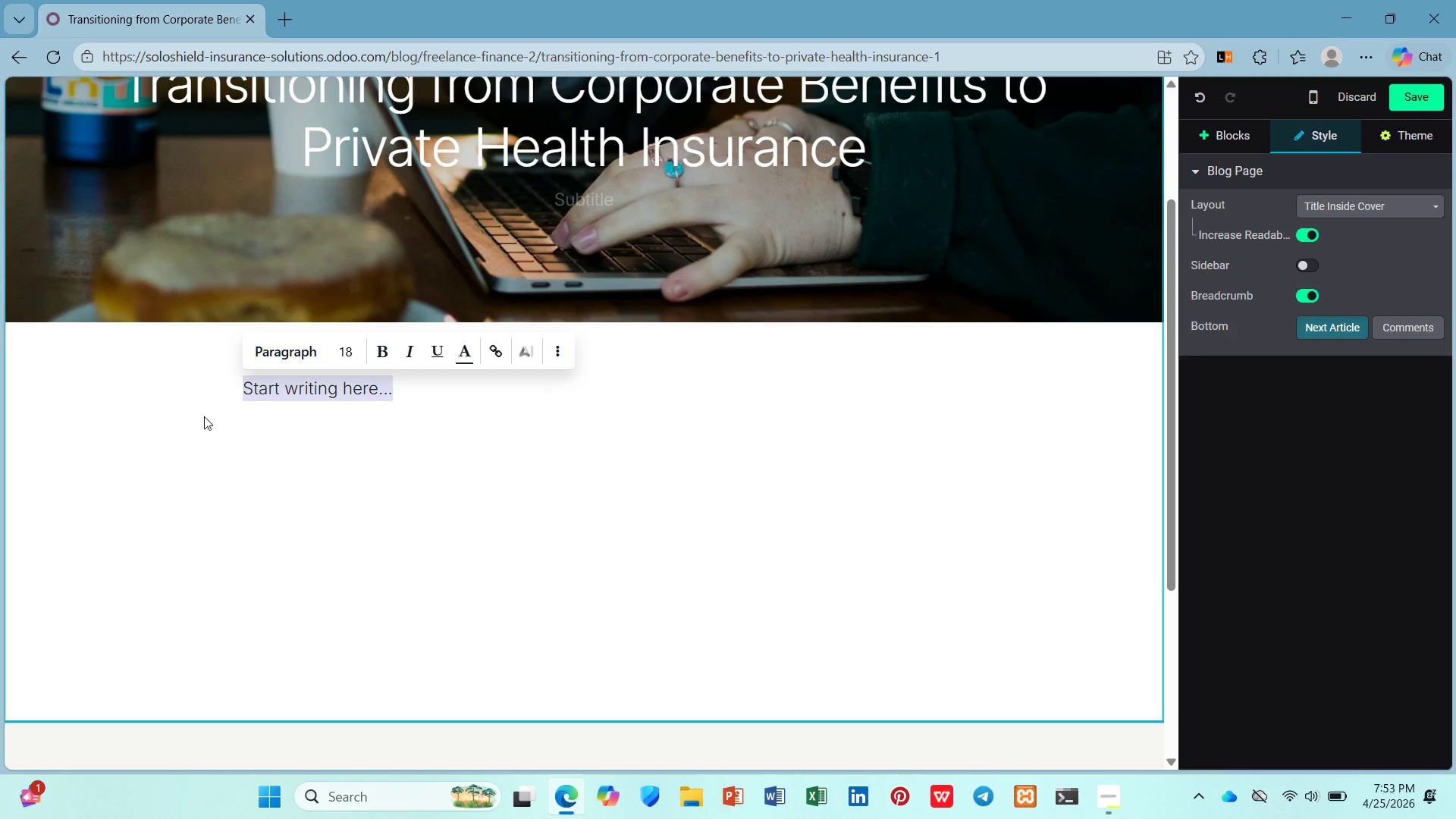 
type(/h2)
 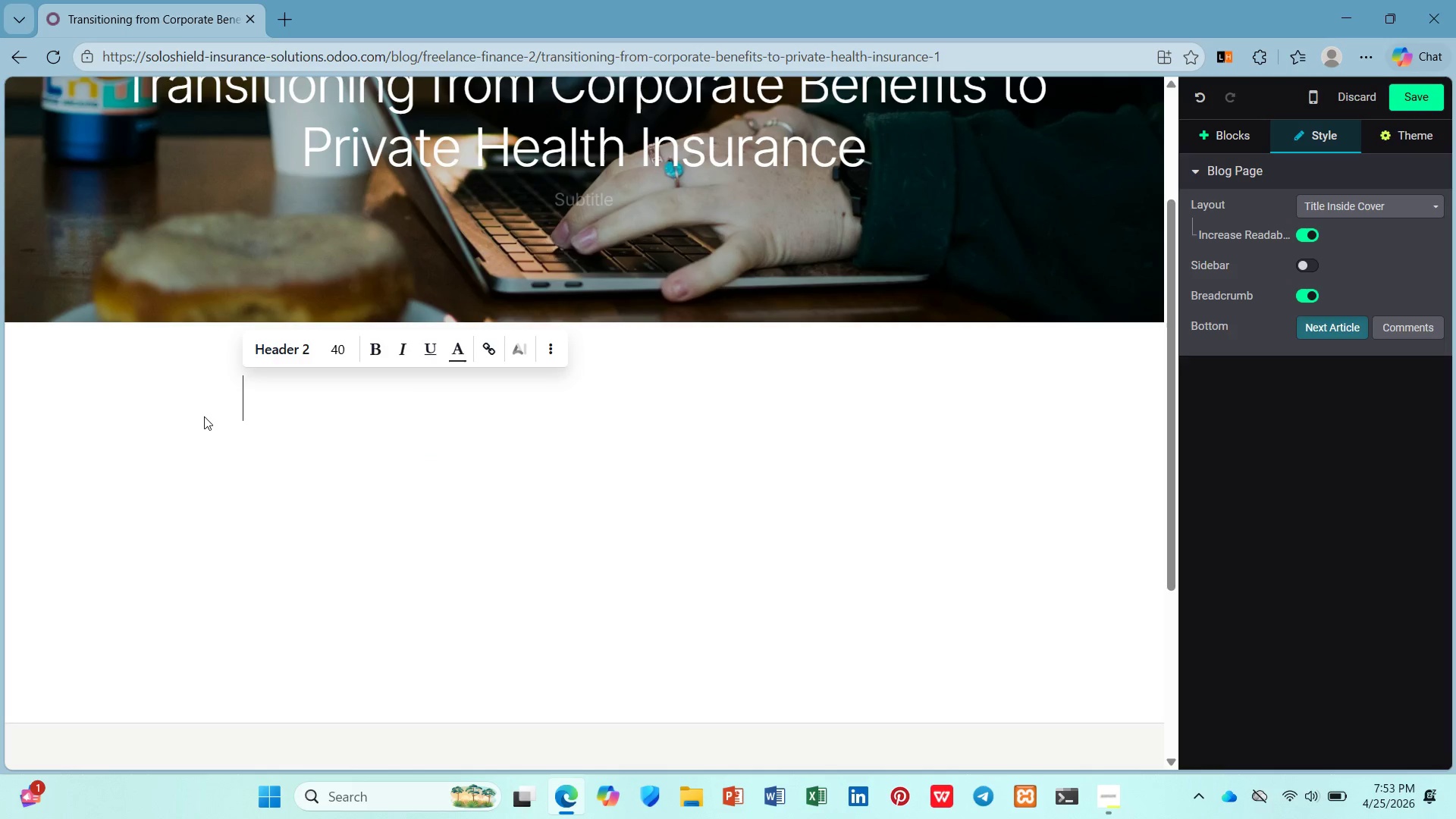 
key(Enter)
 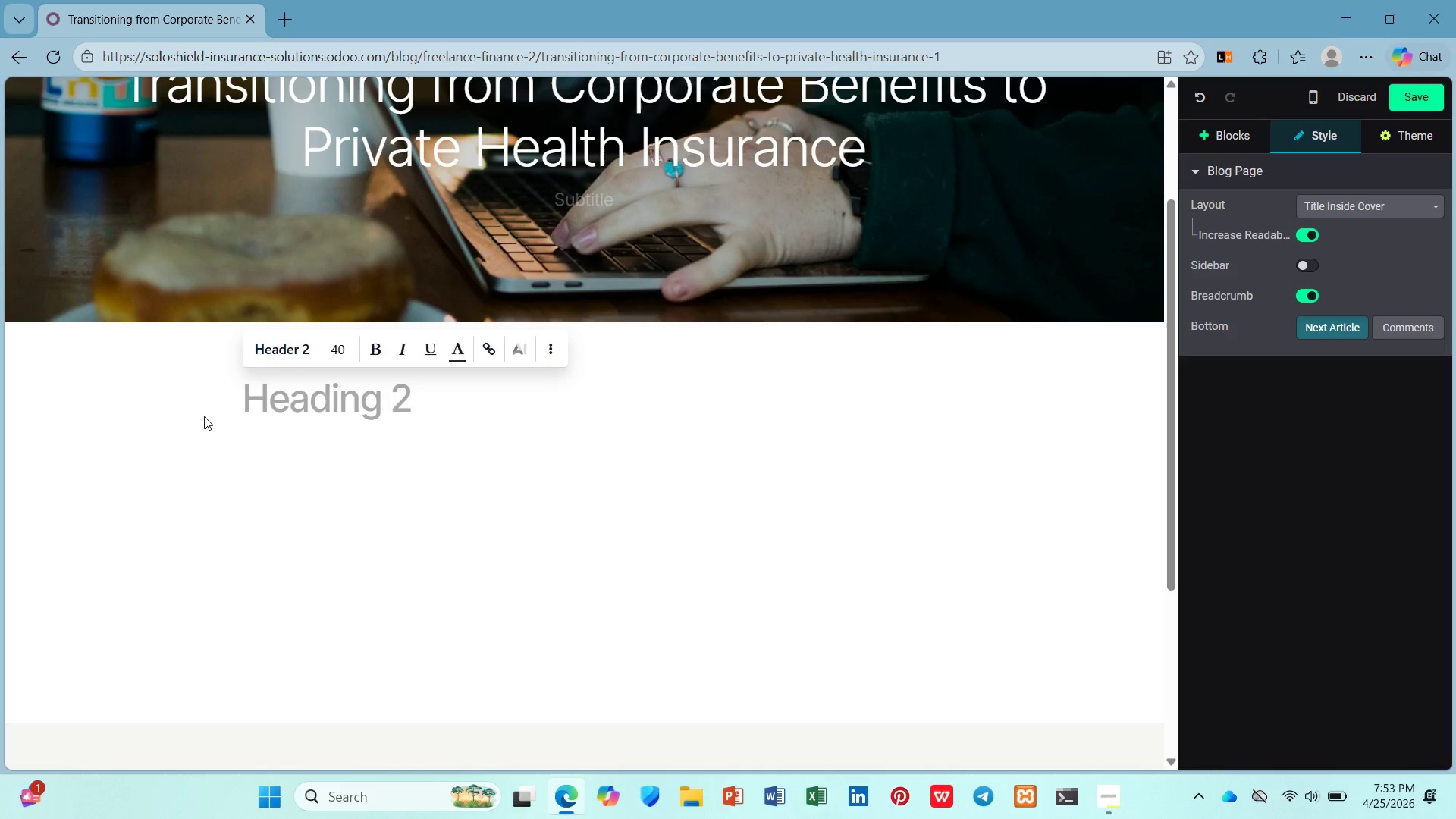 
type(T)
key(Backspace)
type(Your COBRA Is Running Out. Now What?)
 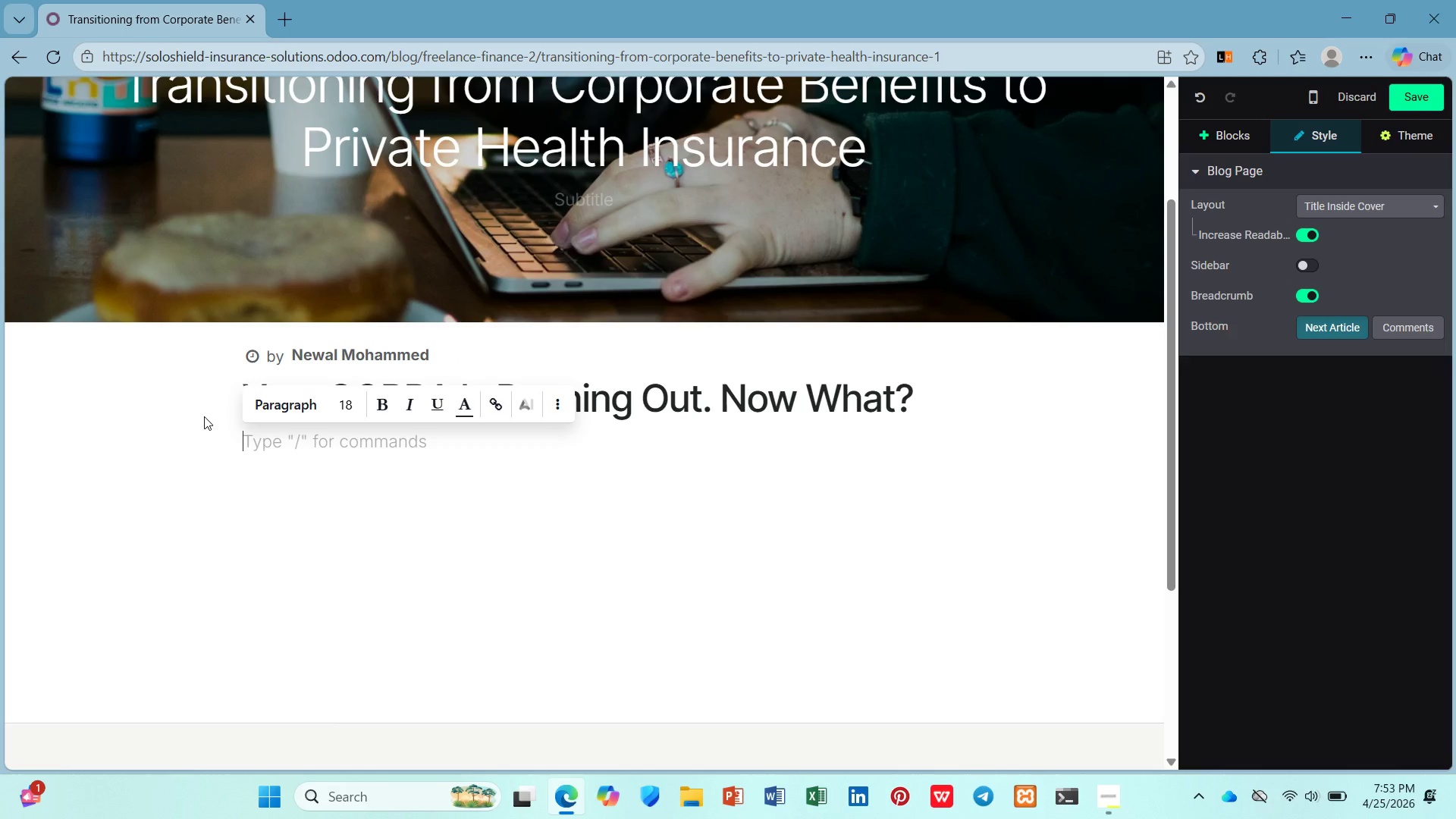 
 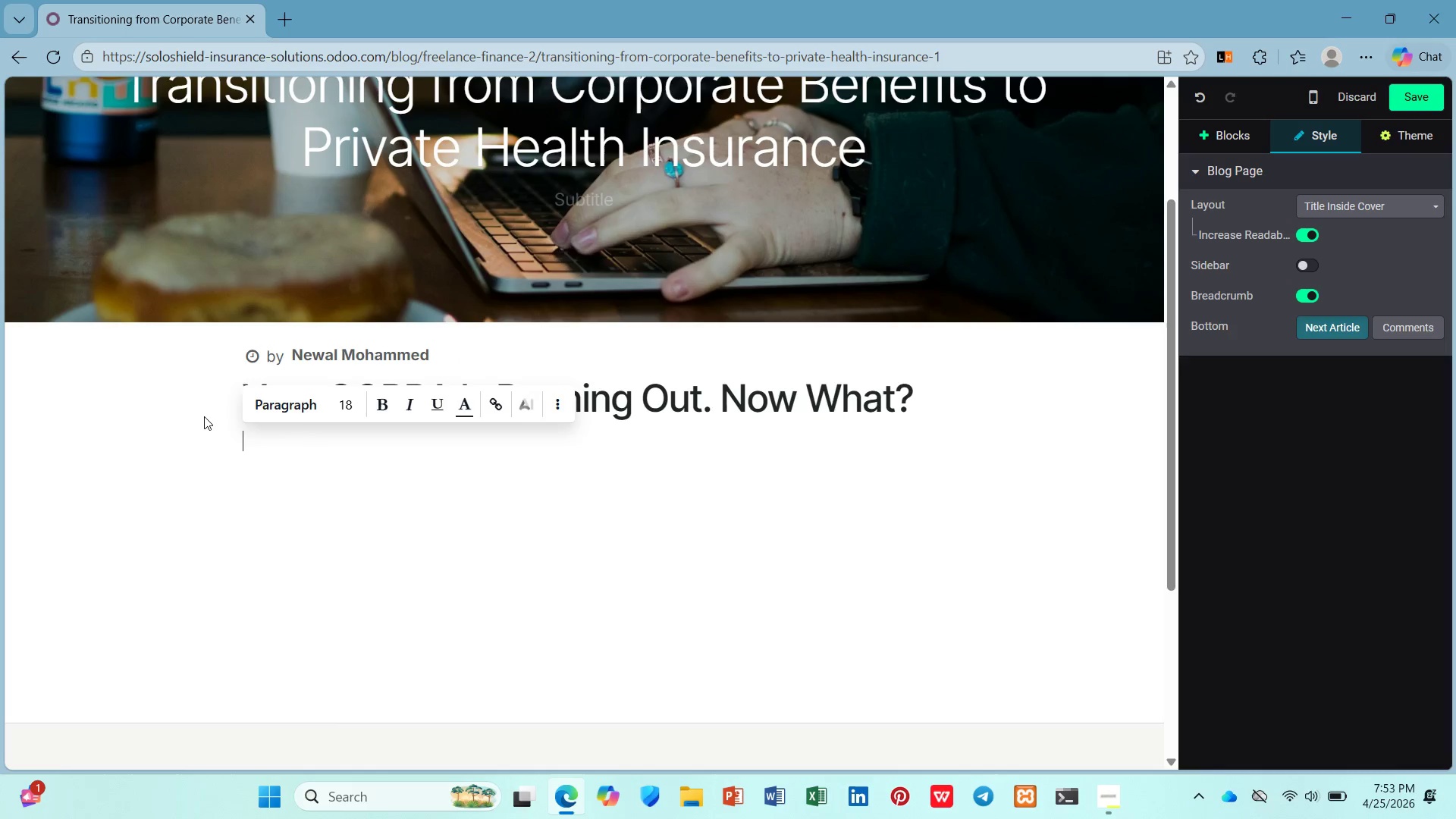 
key(Enter)
 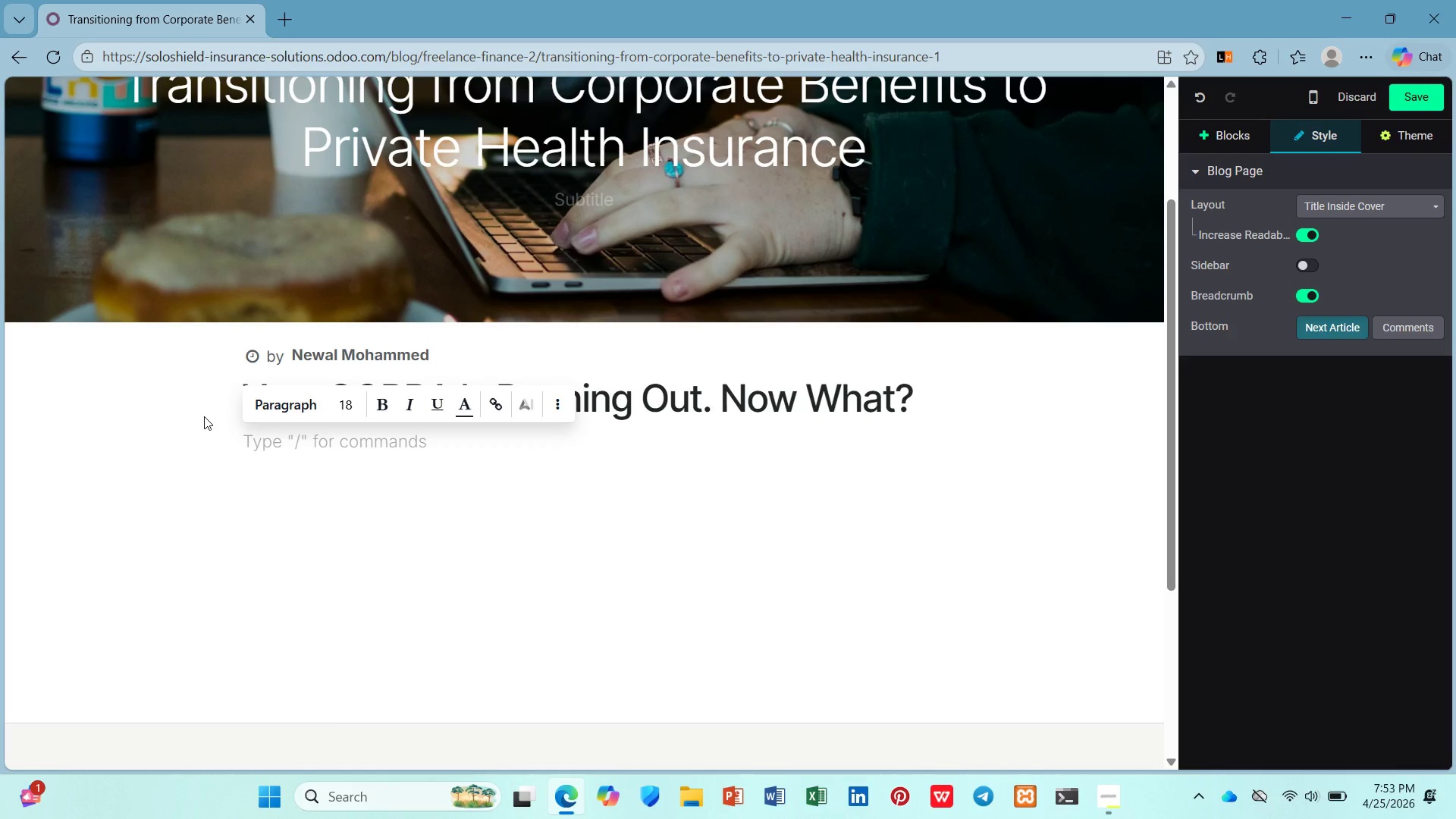 
type(You lef t)
key(Backspace)
key(Backspace)
type(t teh)
key(Backspace)
key(Backspace)
type(he corporate world for freedom. But ha )
key(Backspace)
type(t freedom came with a catch: o more employer-sponsored health insurance. Your COBRA coverage is expensive - ofe)
key(Backspace)
type(en 102% of the full premium, plus administrative fees. And it's temporary.)
 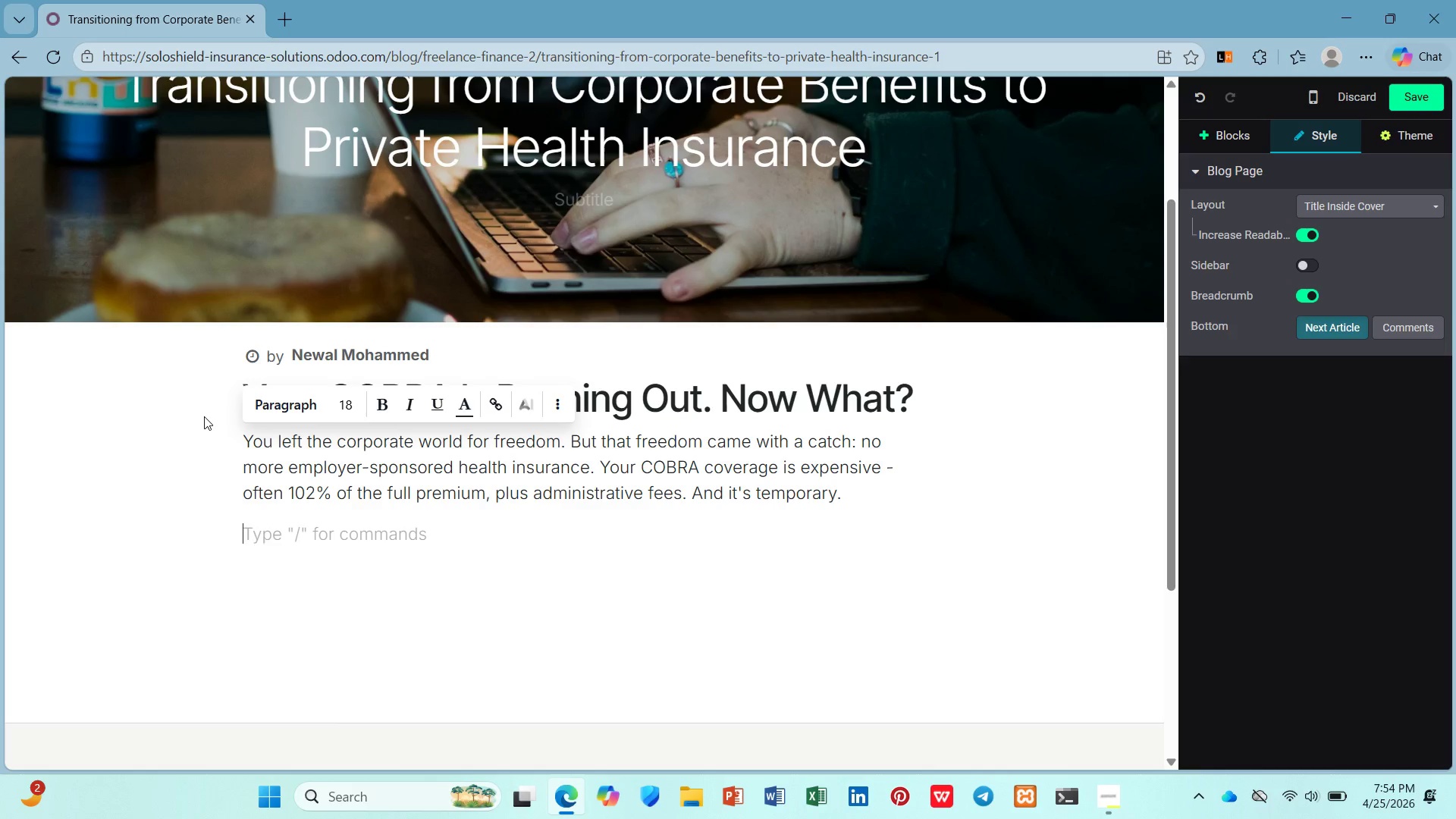 
 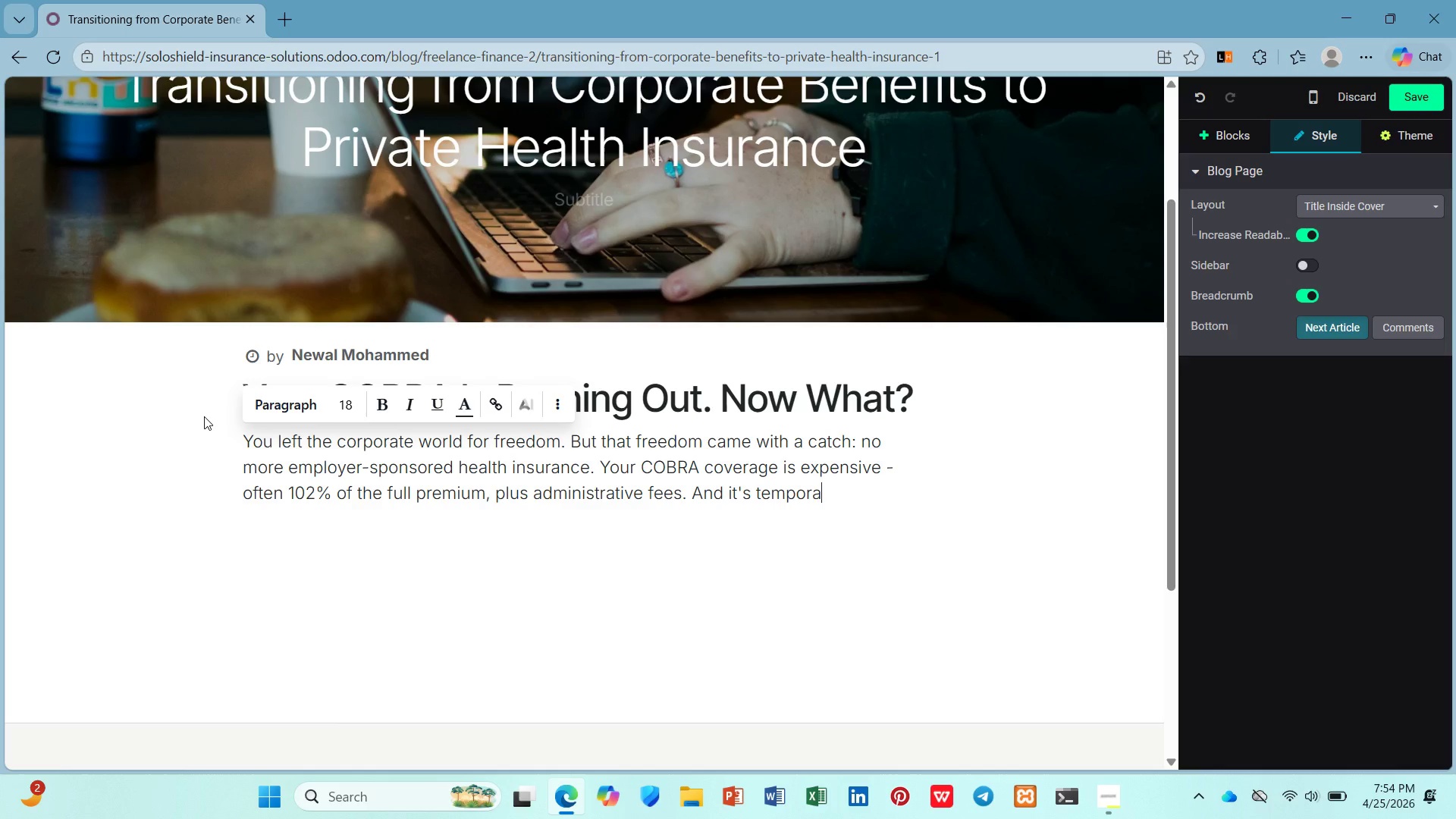 
key(Enter)
 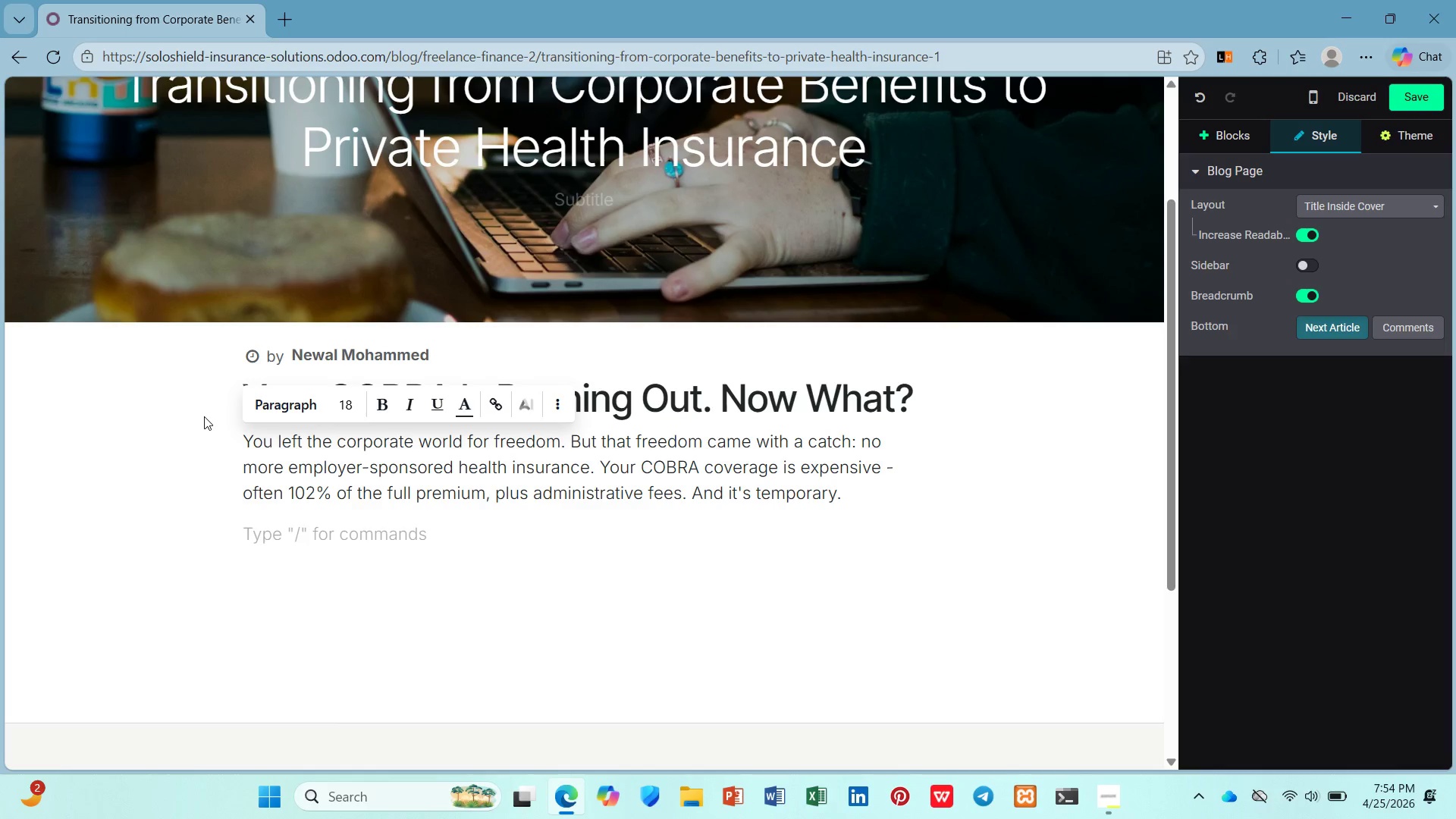 
type(The good newa)
key(Backspace)
type(s? The indic)
key(Backspace)
type(vidual health insurance mae)
key(Backspace)
type(rkt has cha)
 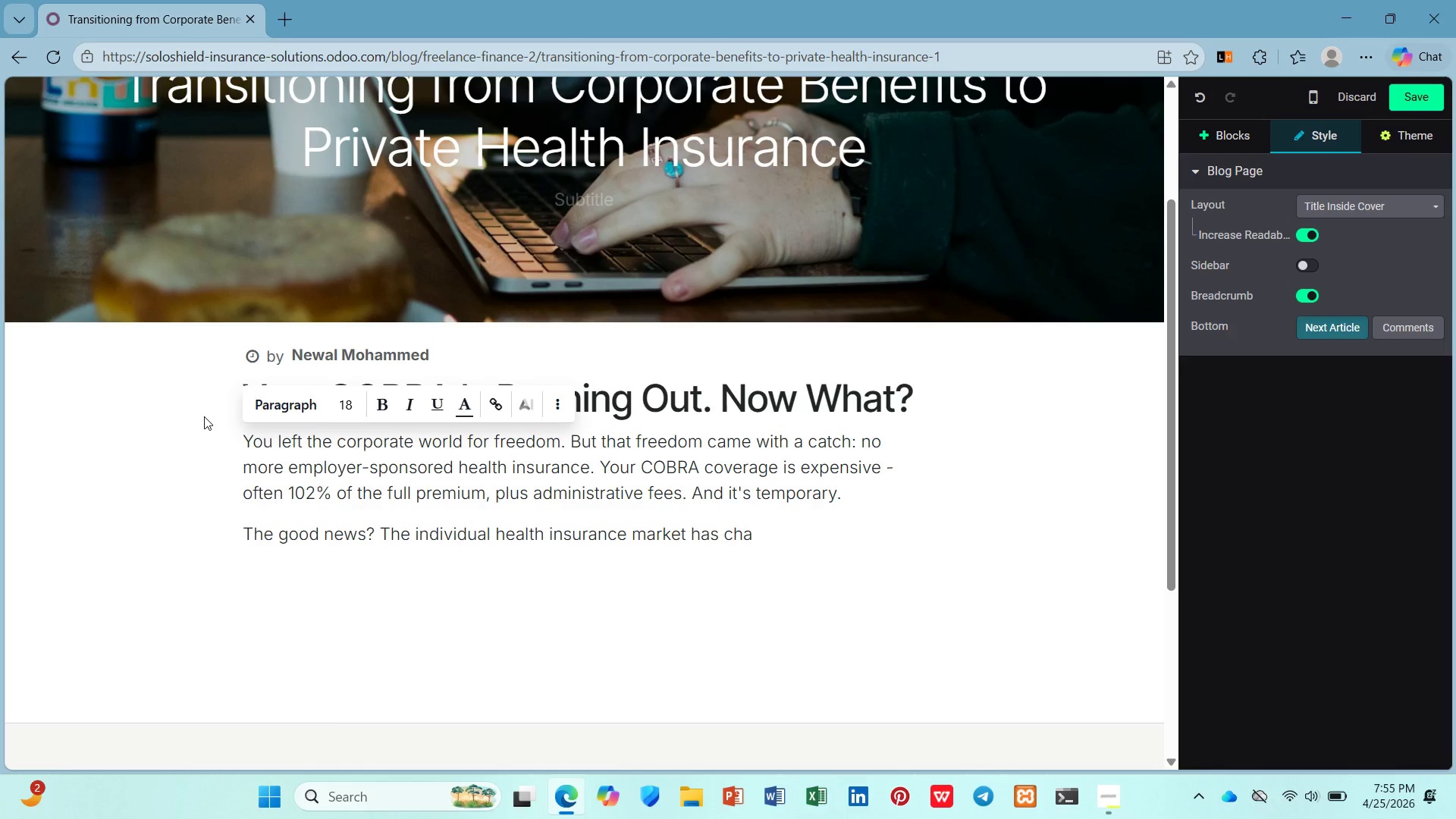 
wait(36.22)
 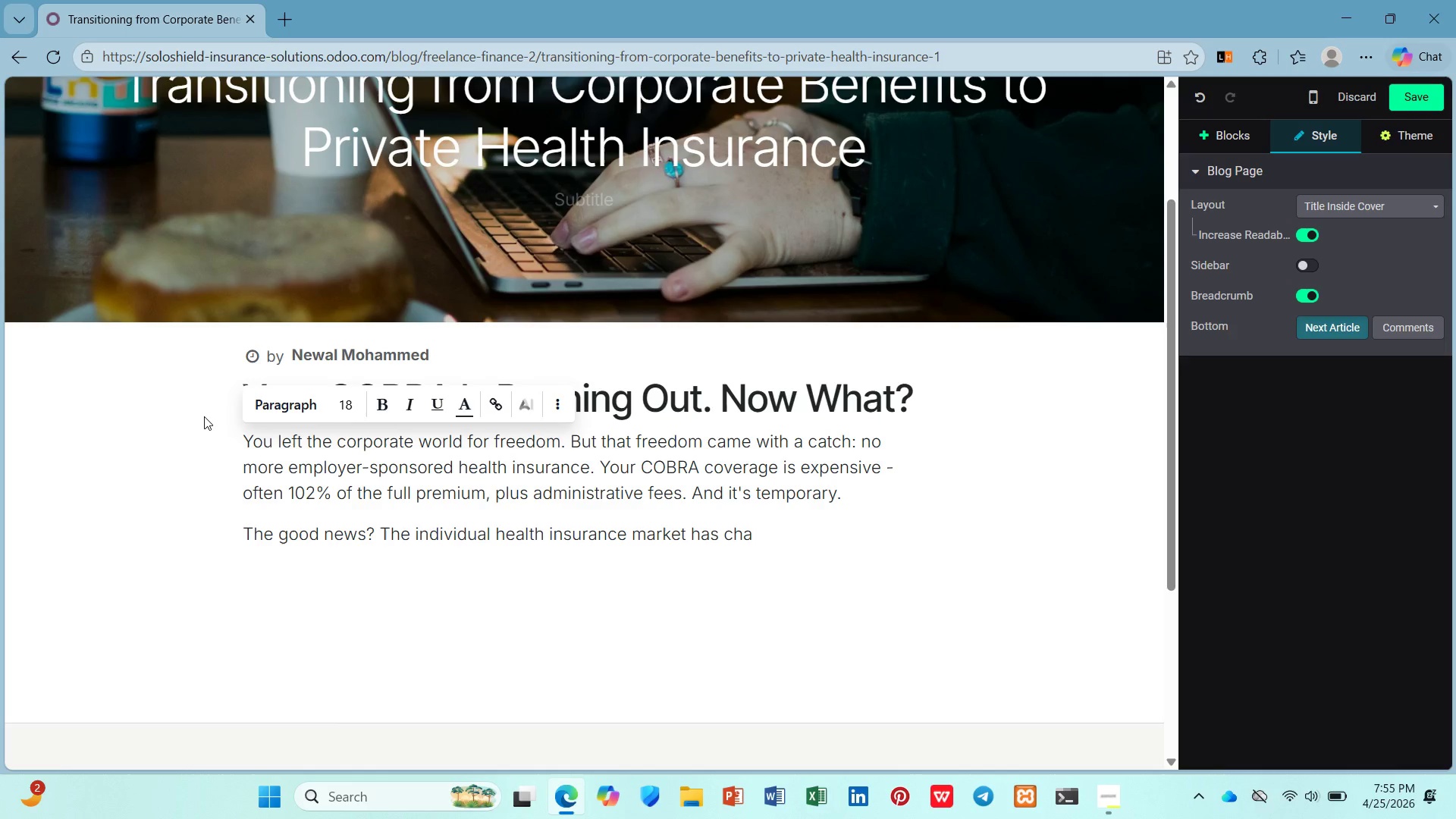 
type(nged dramatically. Freelance )
key(Backspace)
type(rs now have access to plans tat offr compaa)
key(Backspace)
type(rable coverage at compei)
key(Backspace)
key(Backspace)
type(etitive rates.)
 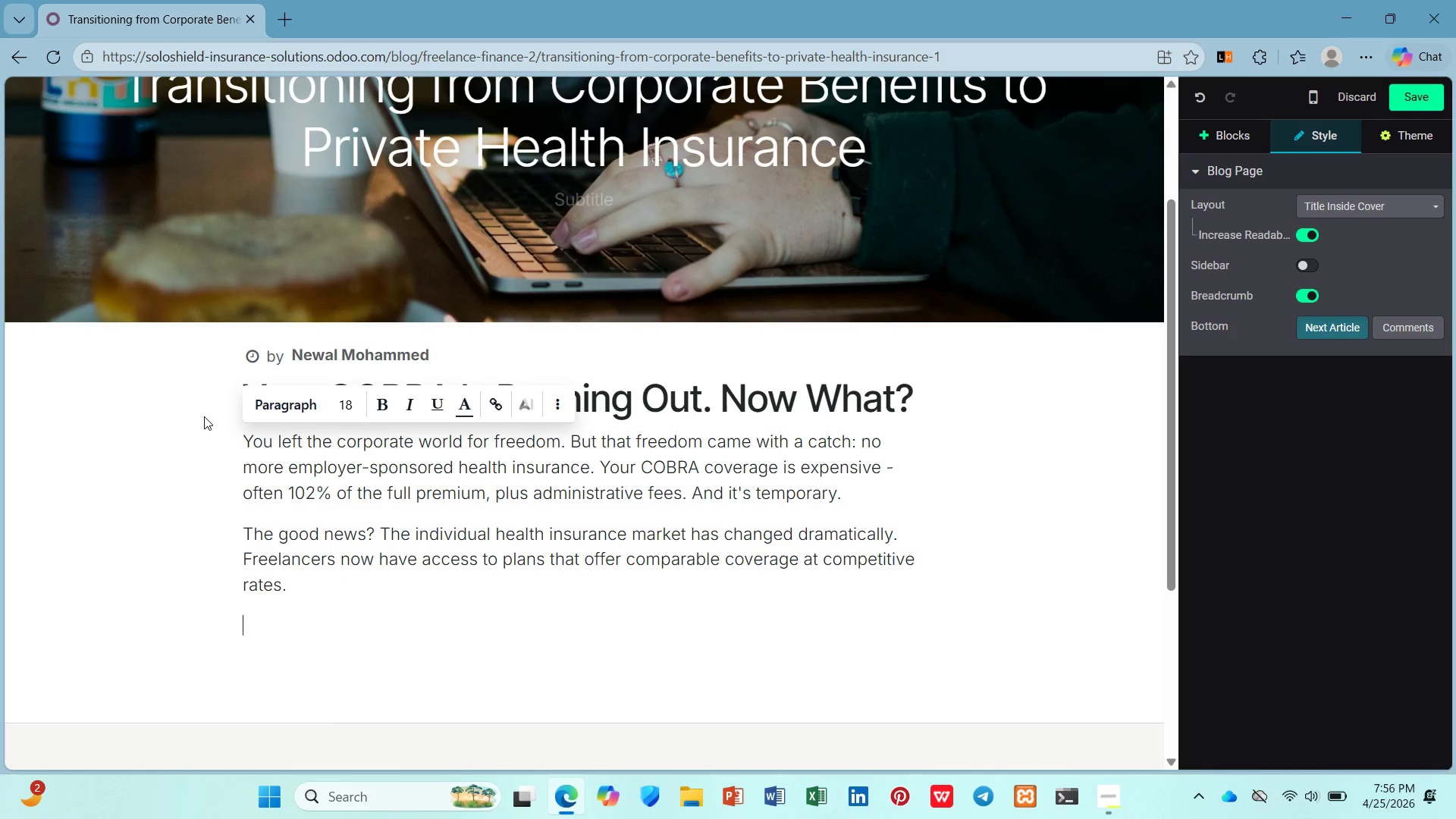 
 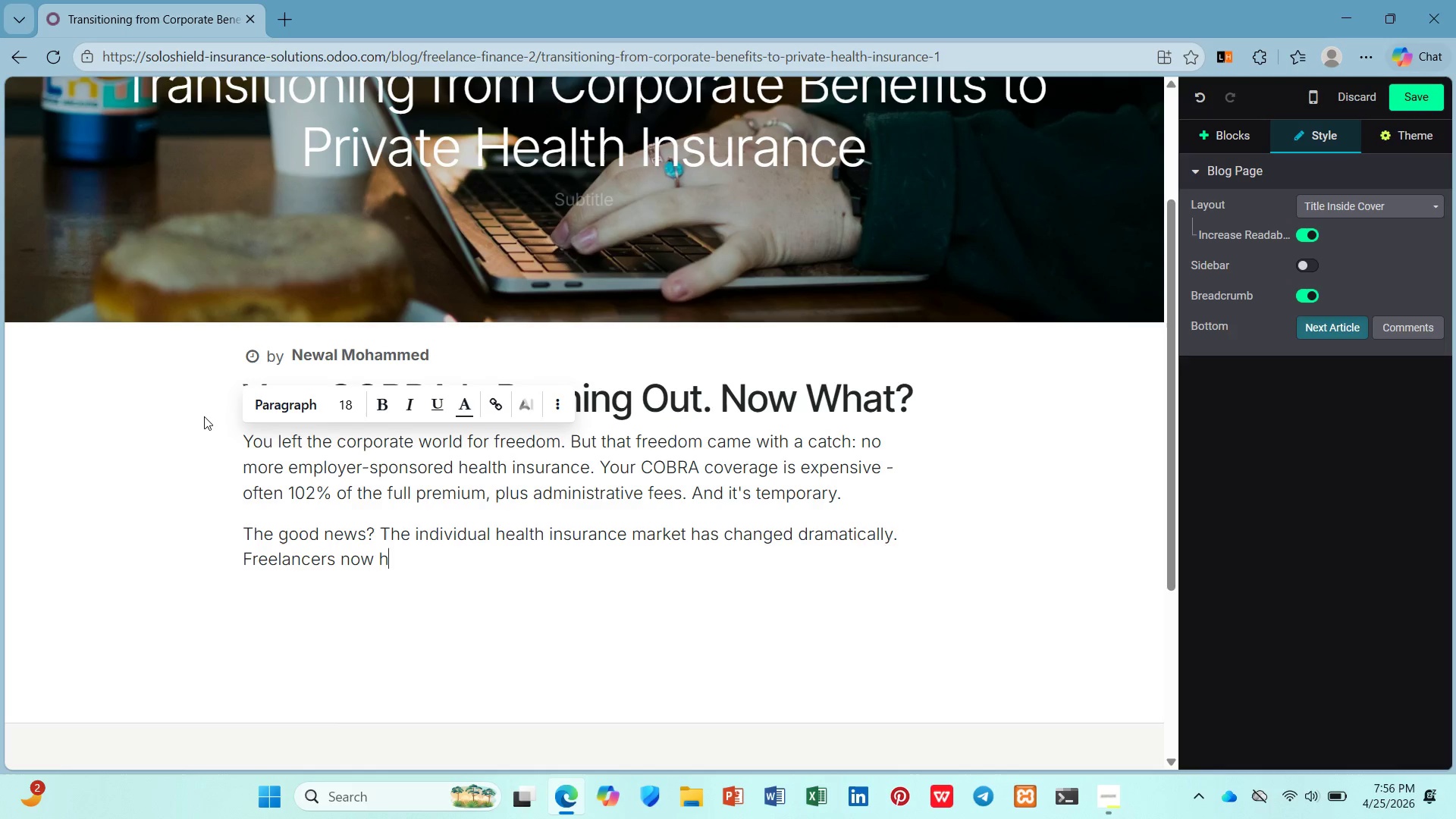 
key(Enter)
 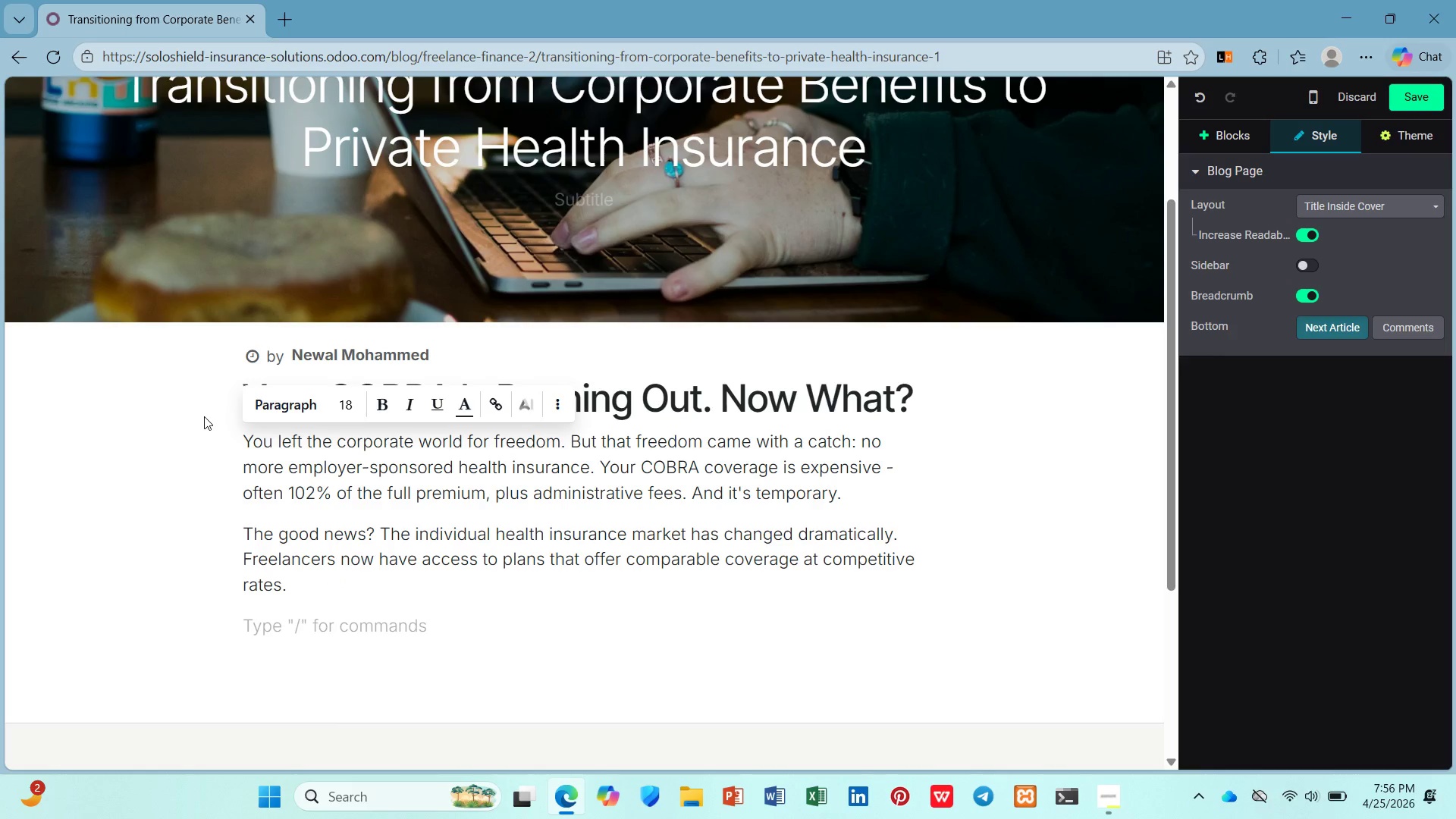 
scroll: coordinate [202, 416], scroll_direction: down, amount: 3.0
 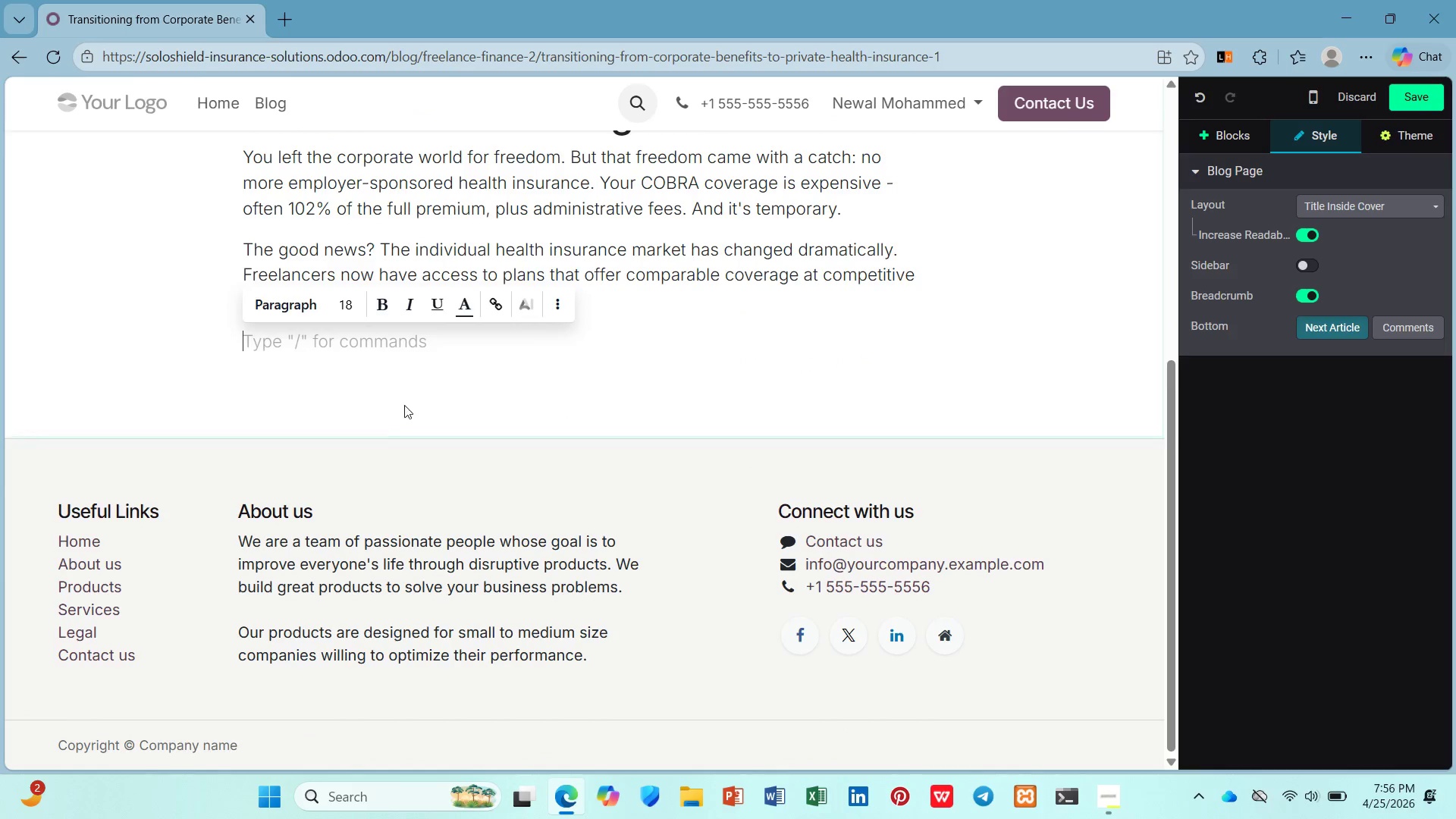 
left_click([405, 401])
 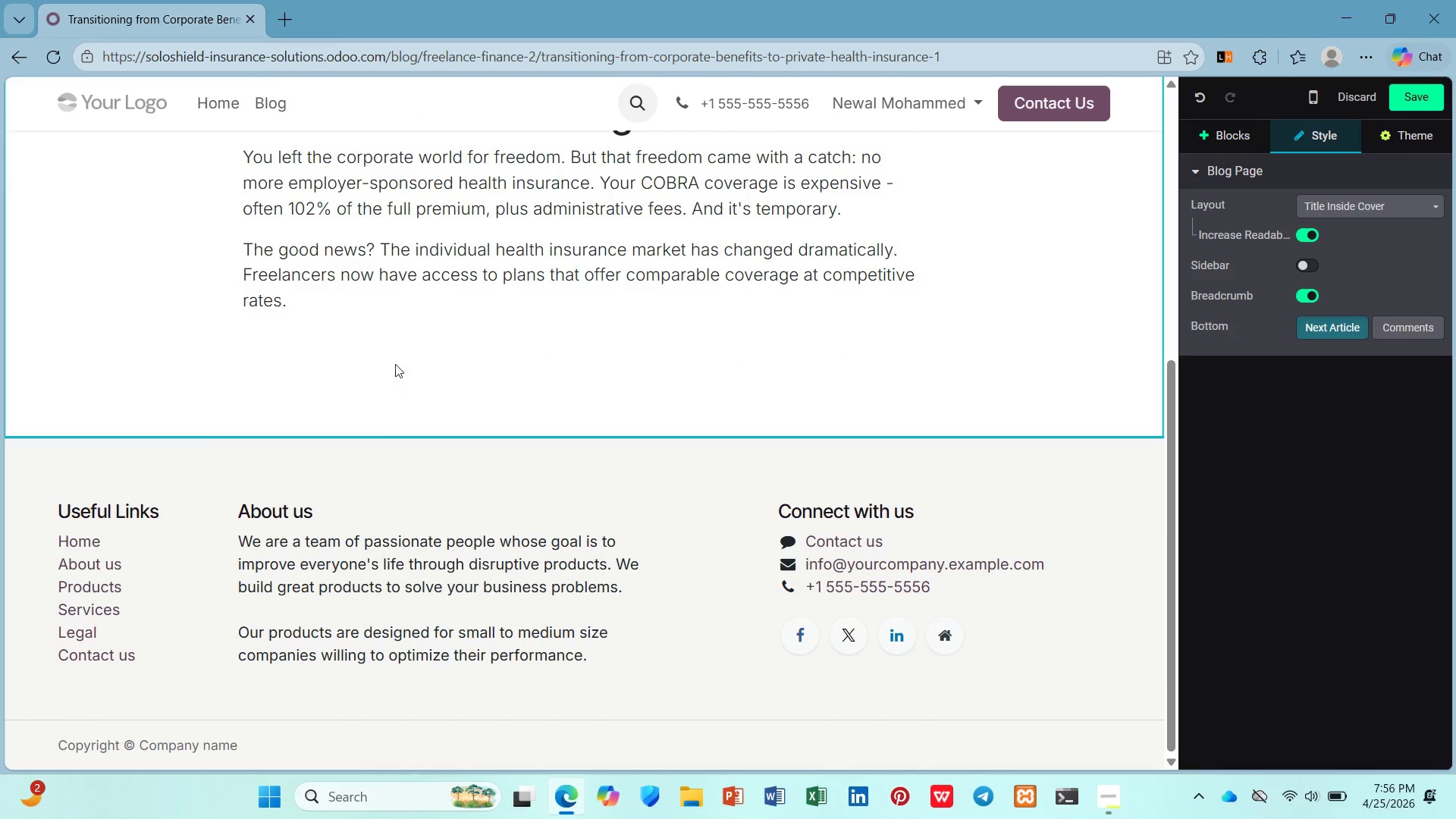 
left_click([395, 347])
 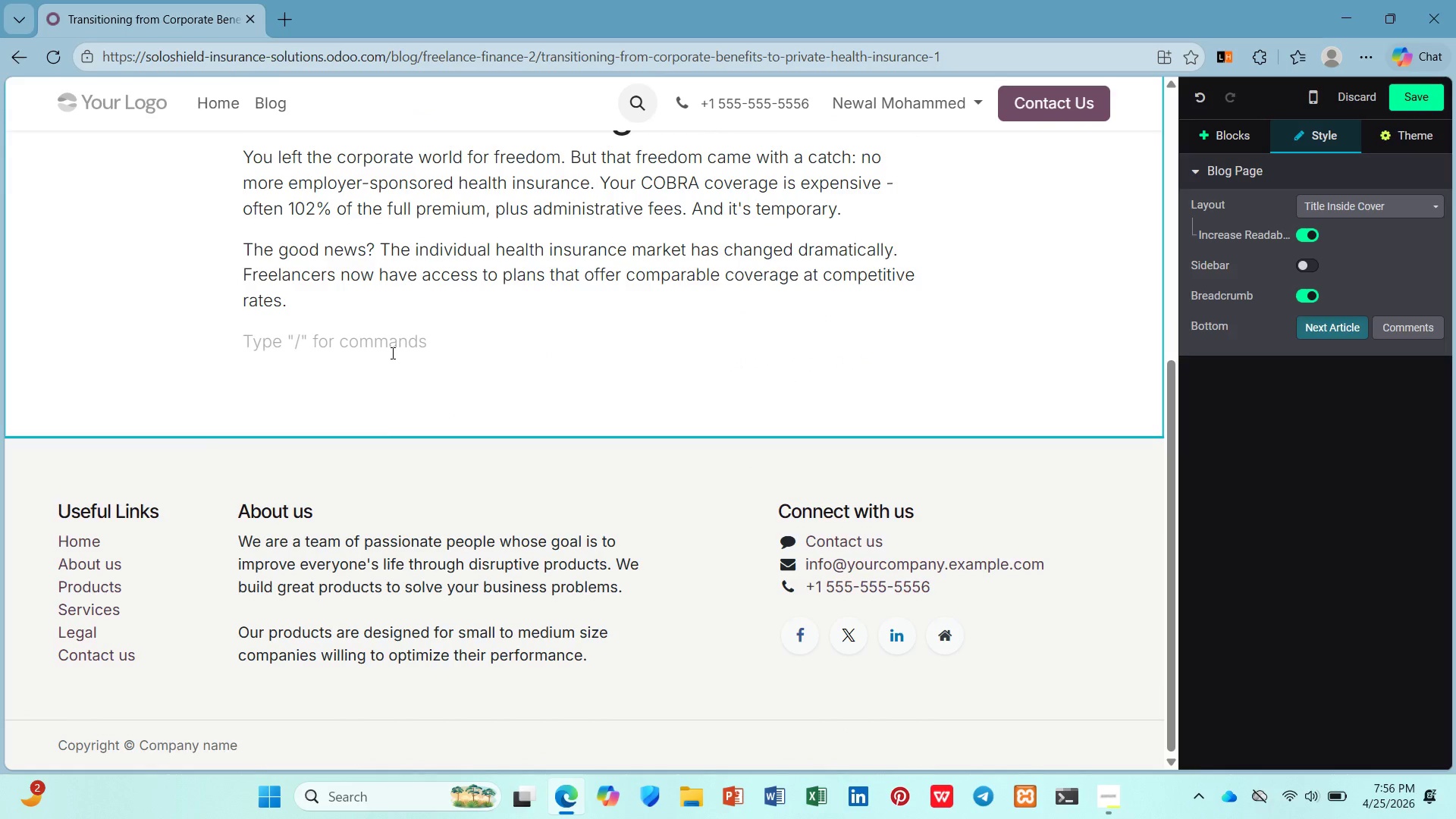 
wait(7.56)
 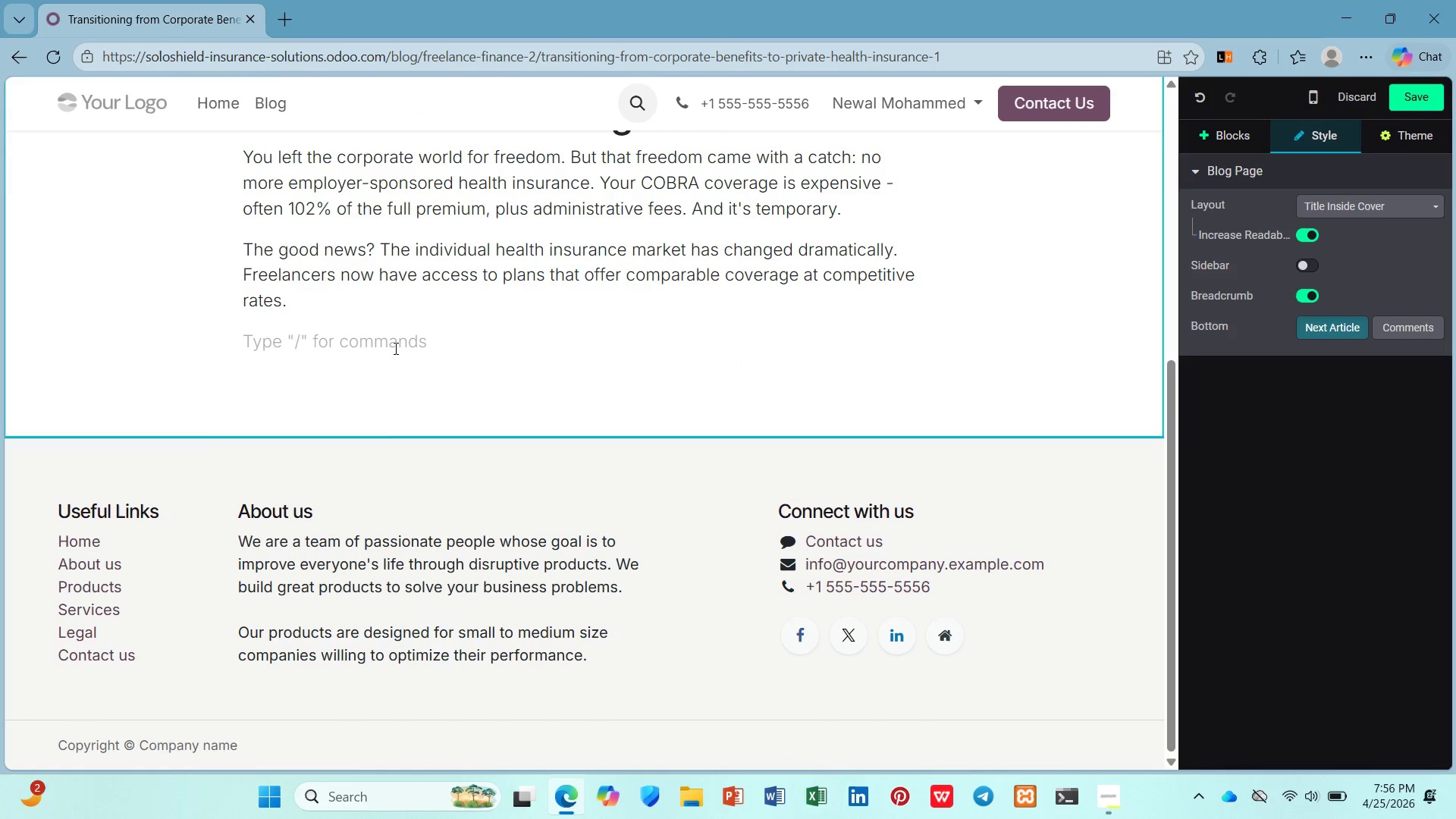 
type(/h2)
 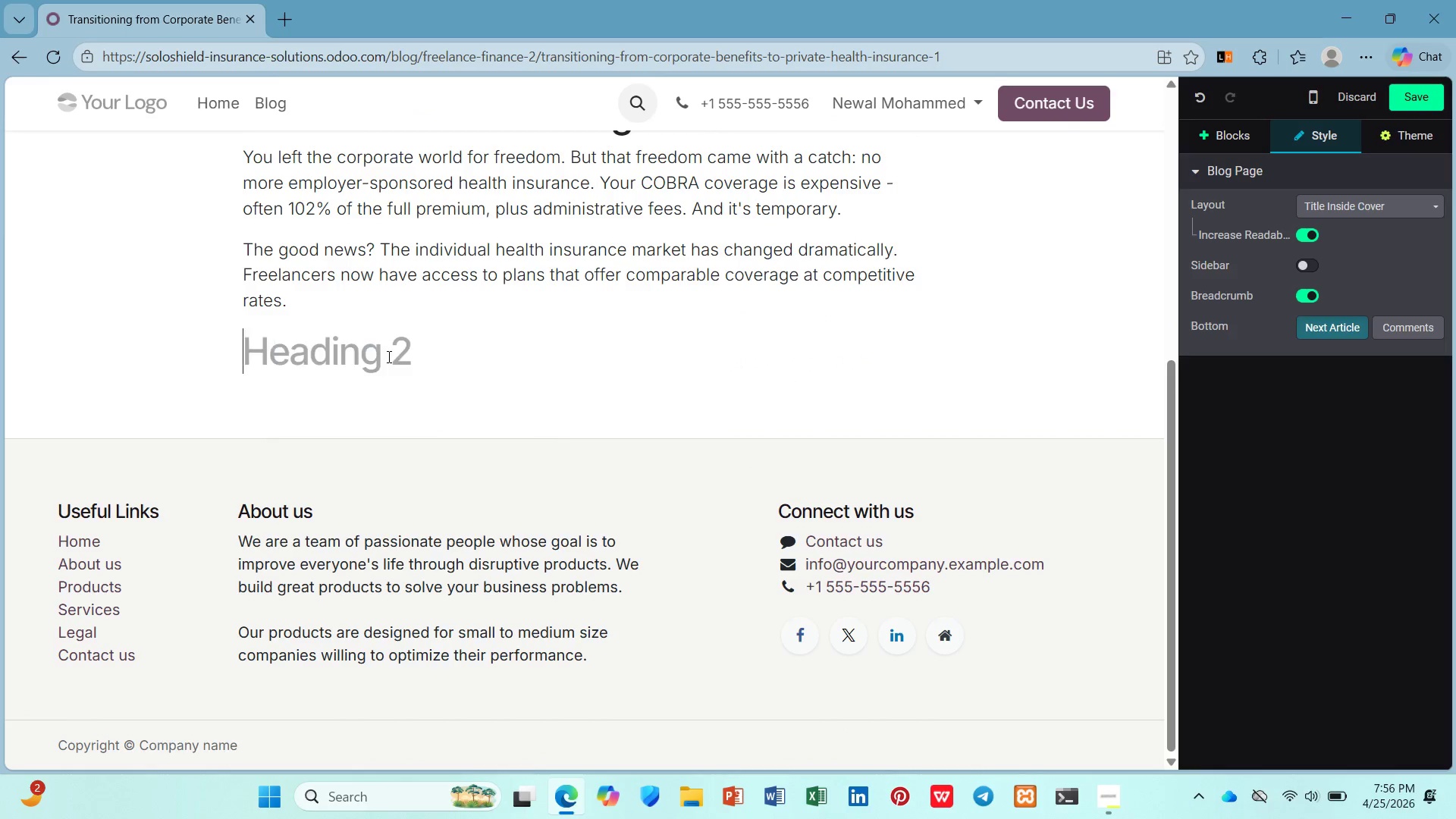 
key(Enter)
 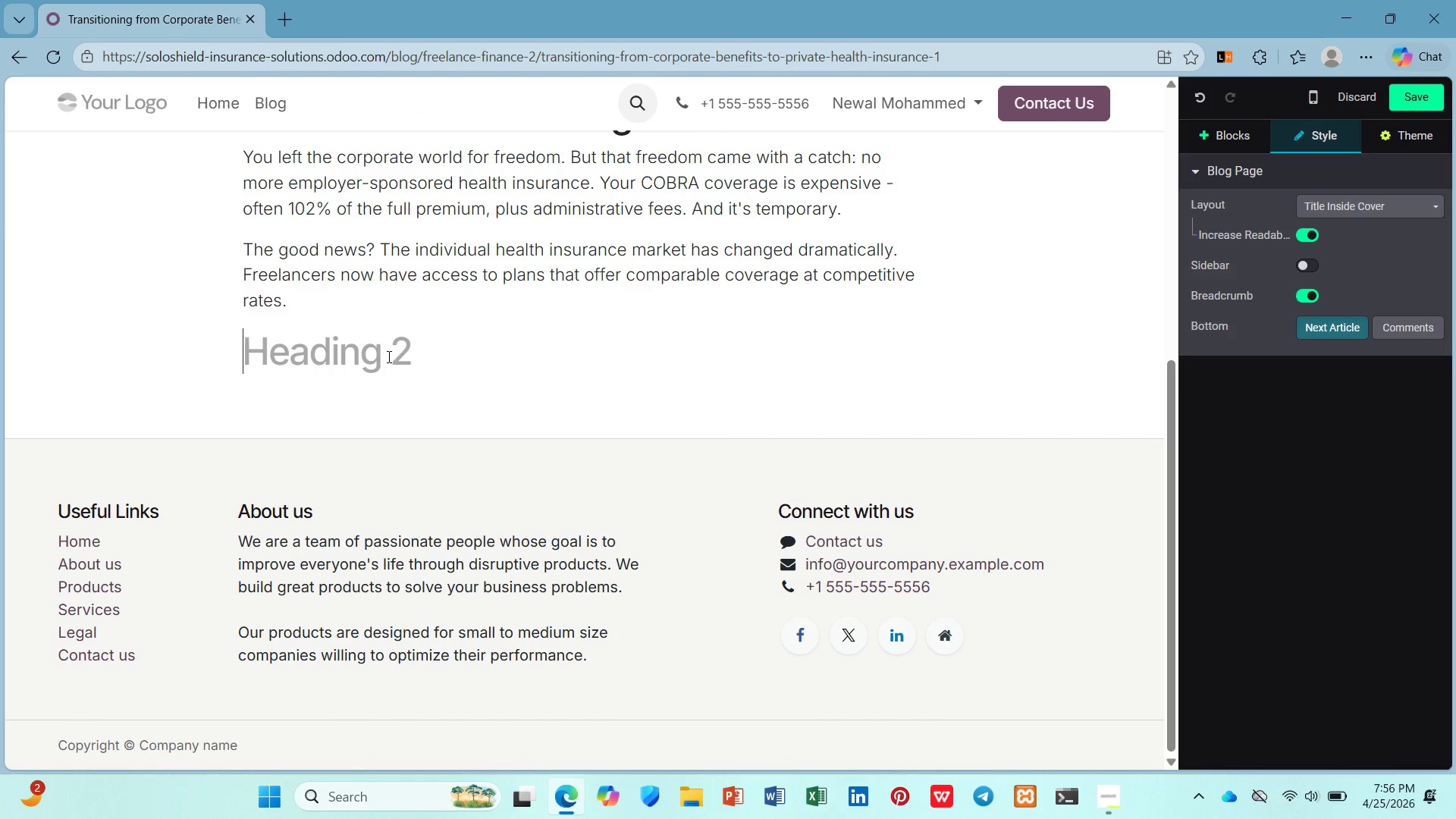 
type(Losi)
key(Backspace)
key(Backspace)
key(Backspace)
key(Backspace)
type(Undrstanding Your Window of Opportunity)
 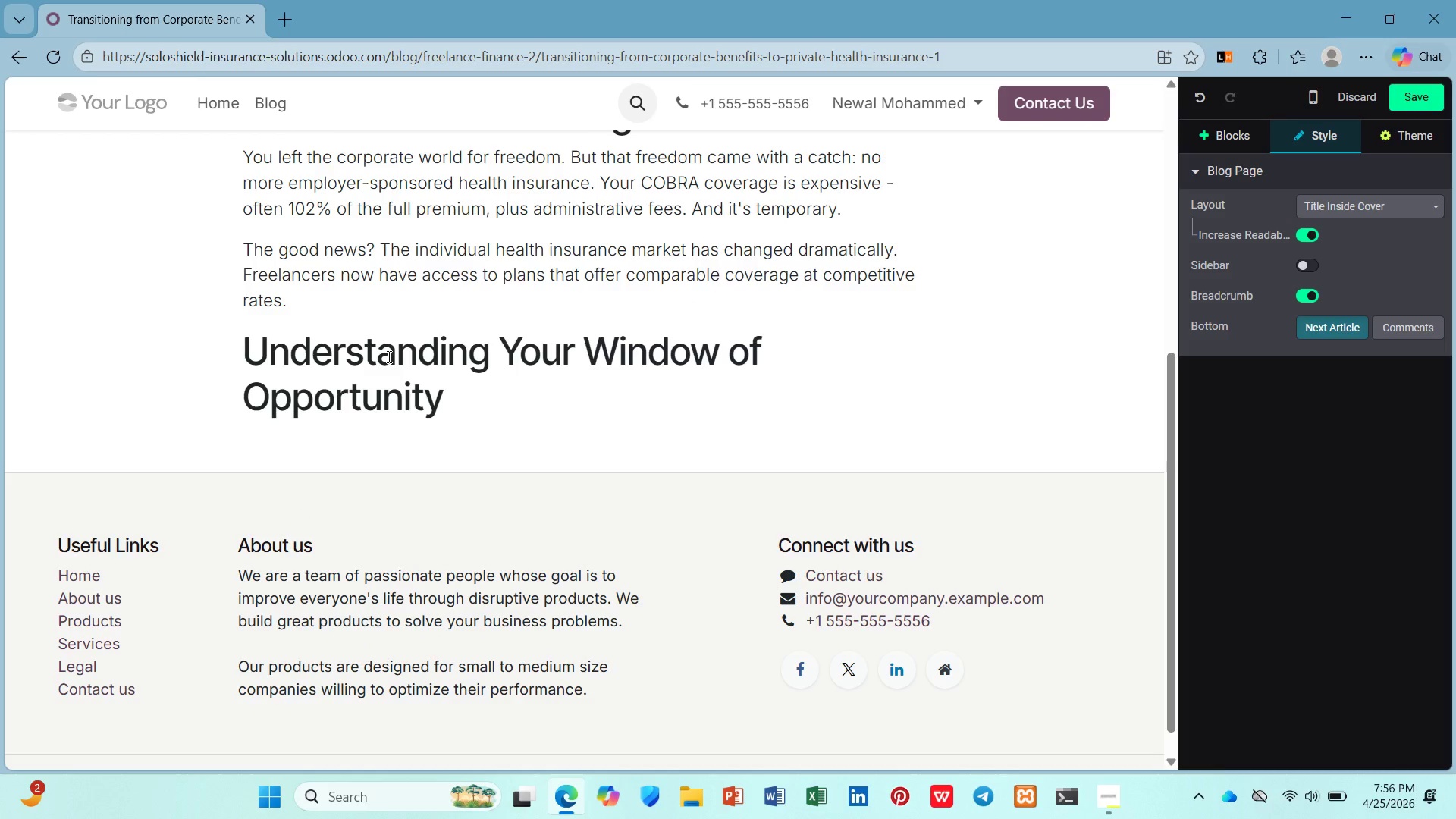 
 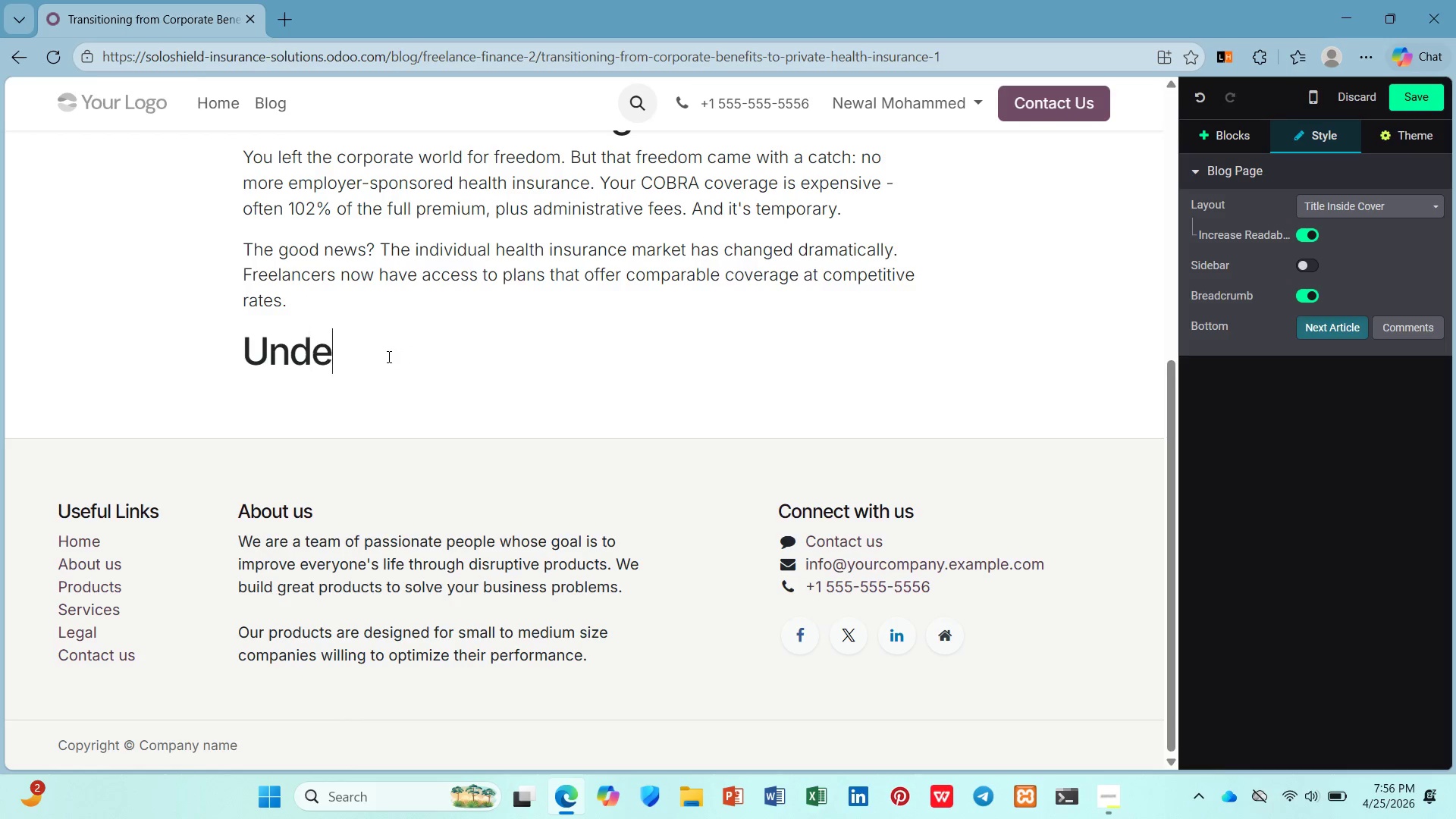 
hold_key(key=E, duration=0.33)
 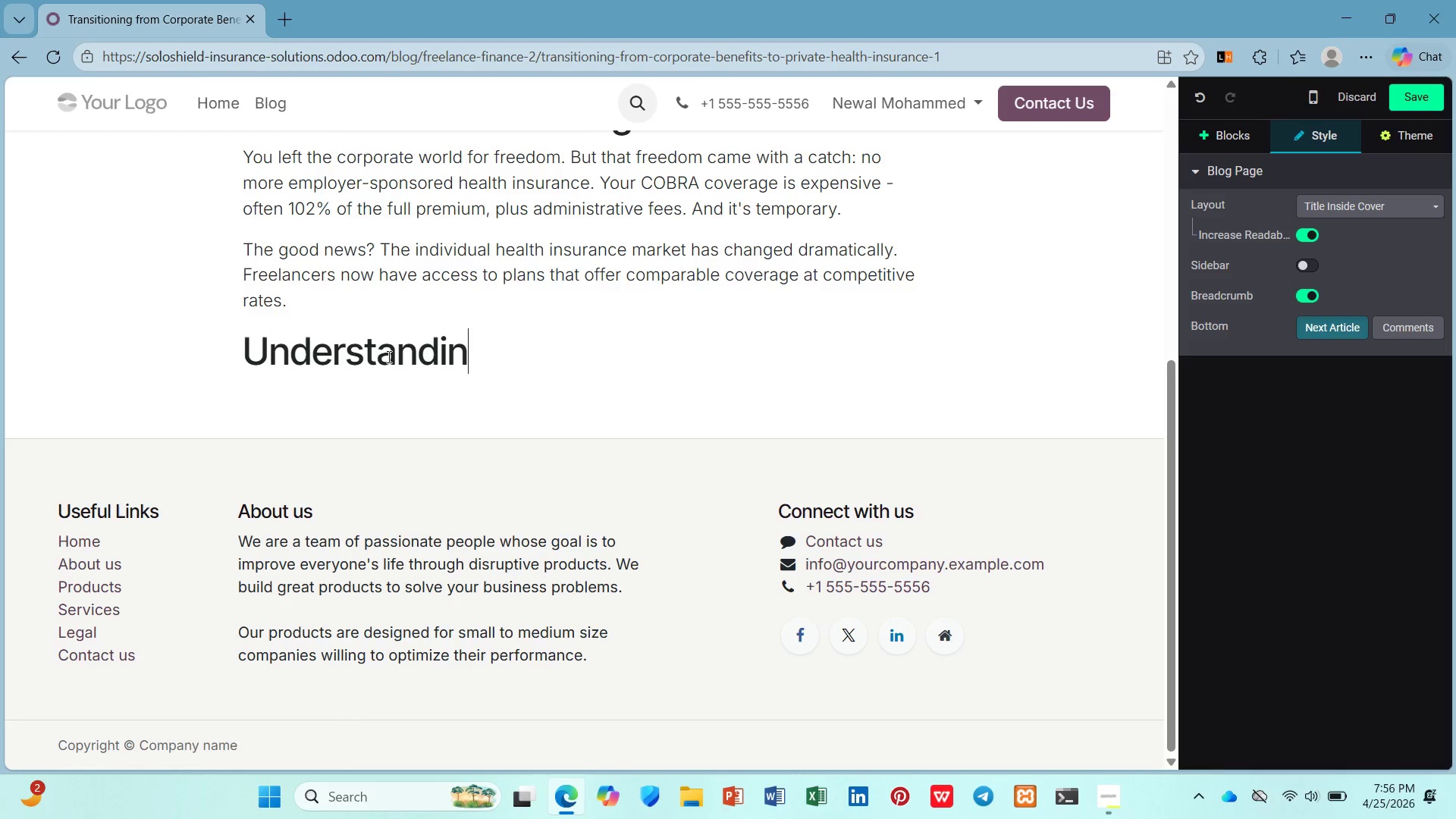 
key(Enter)
 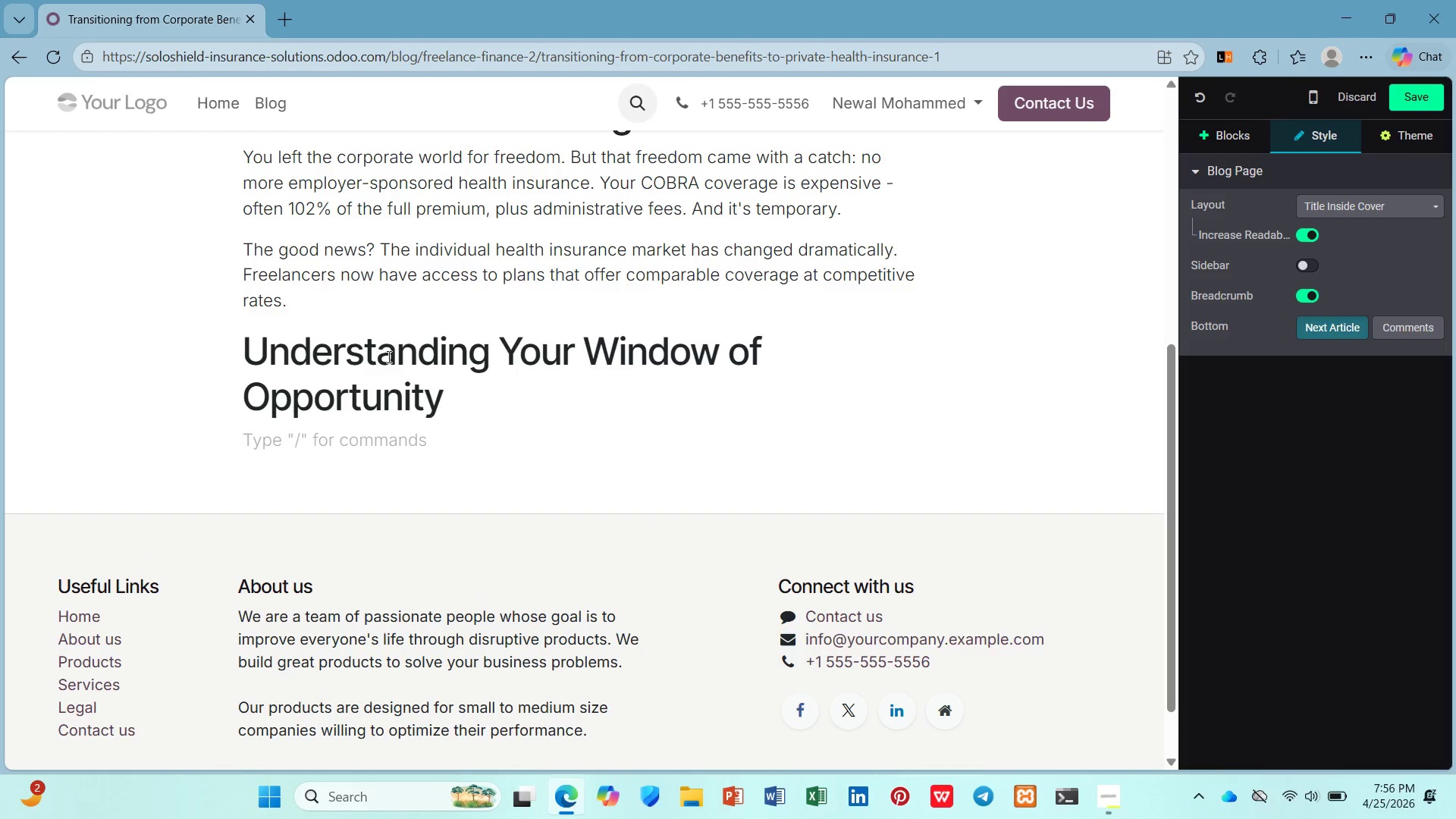 
type(Losing employer coverage triggers )
key(Backspace)
type( a special En)
 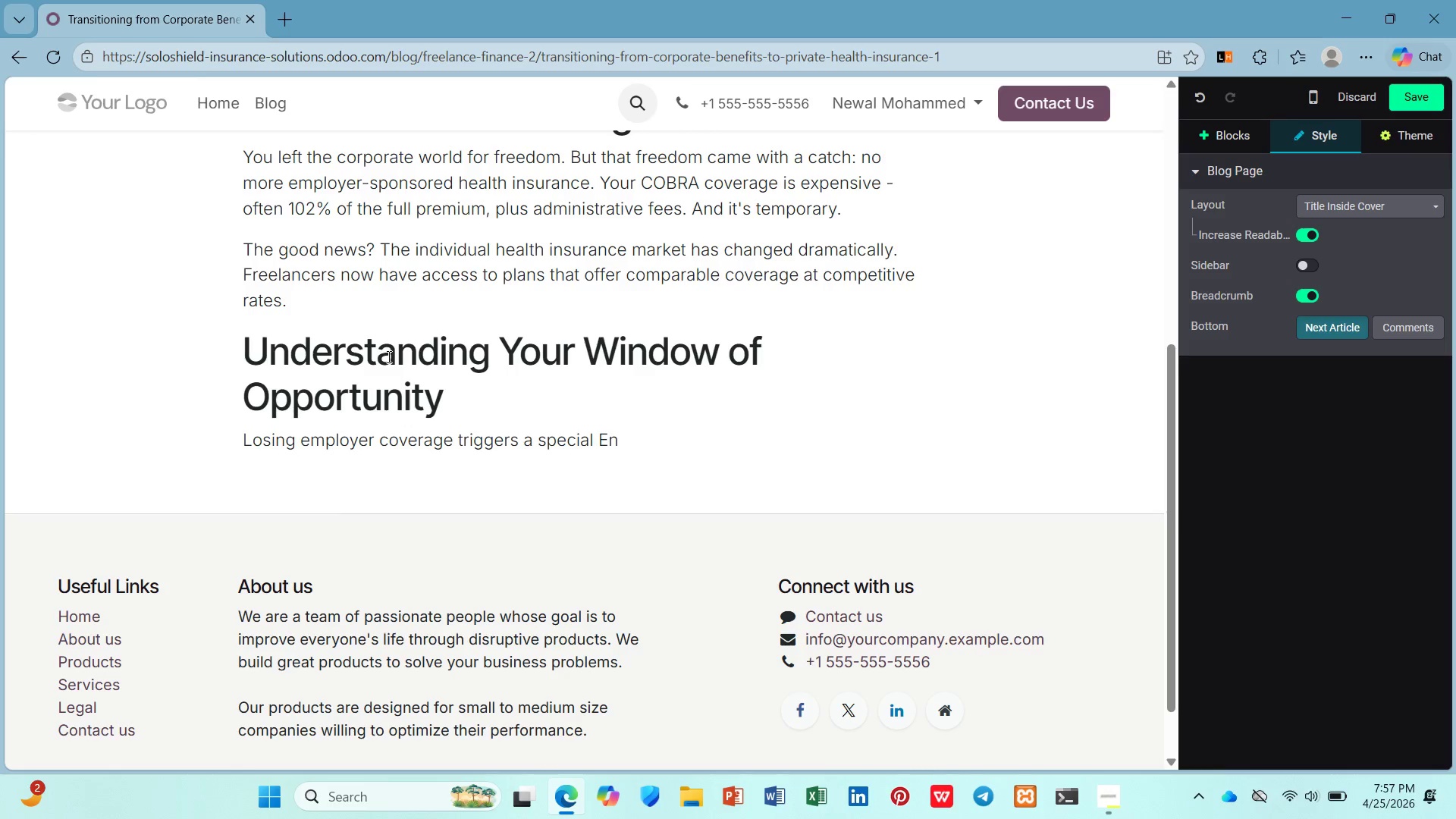 
hold_key(key=ArrowLeft, duration=0.75)
 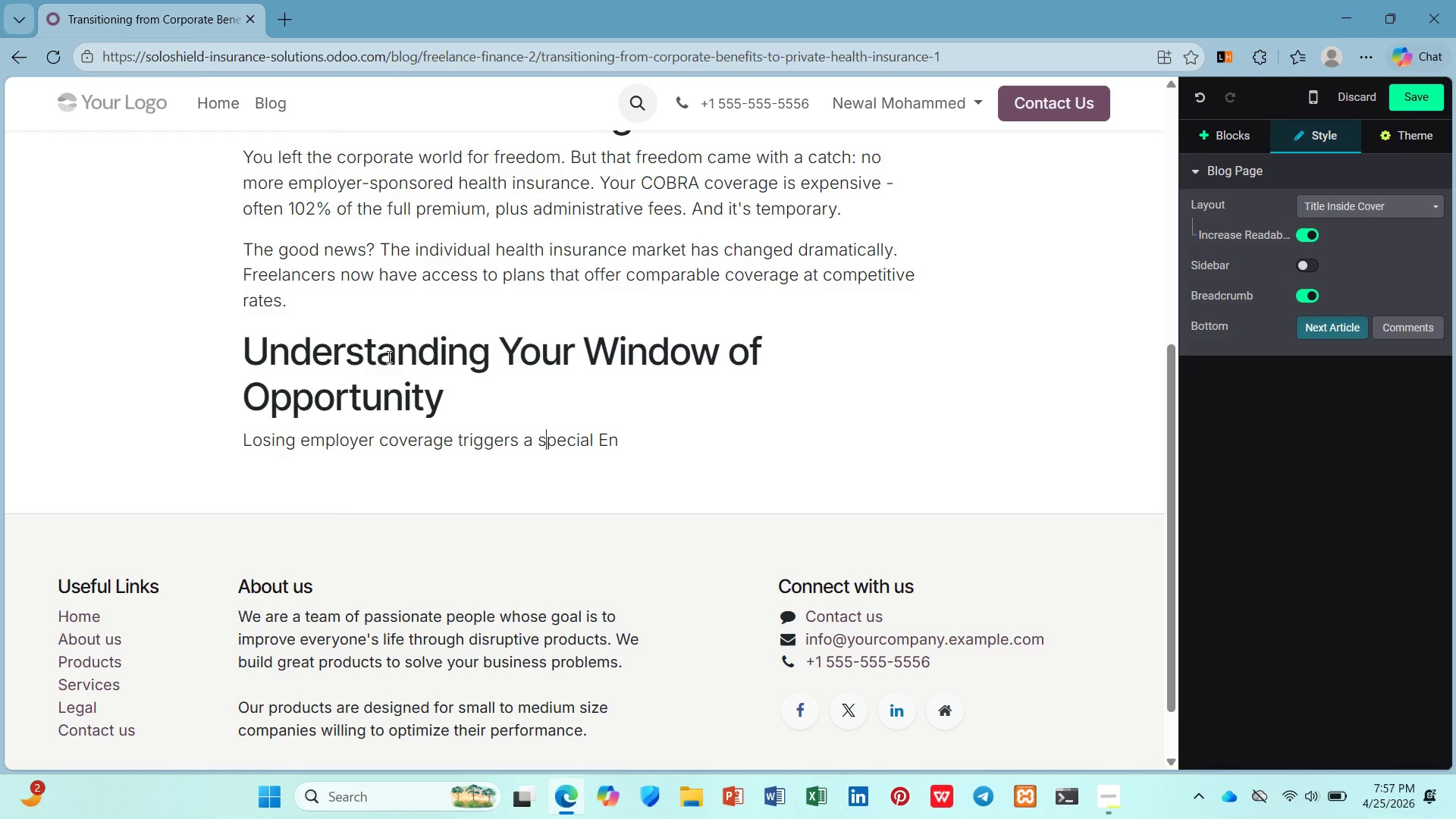 
key(ArrowLeft)
 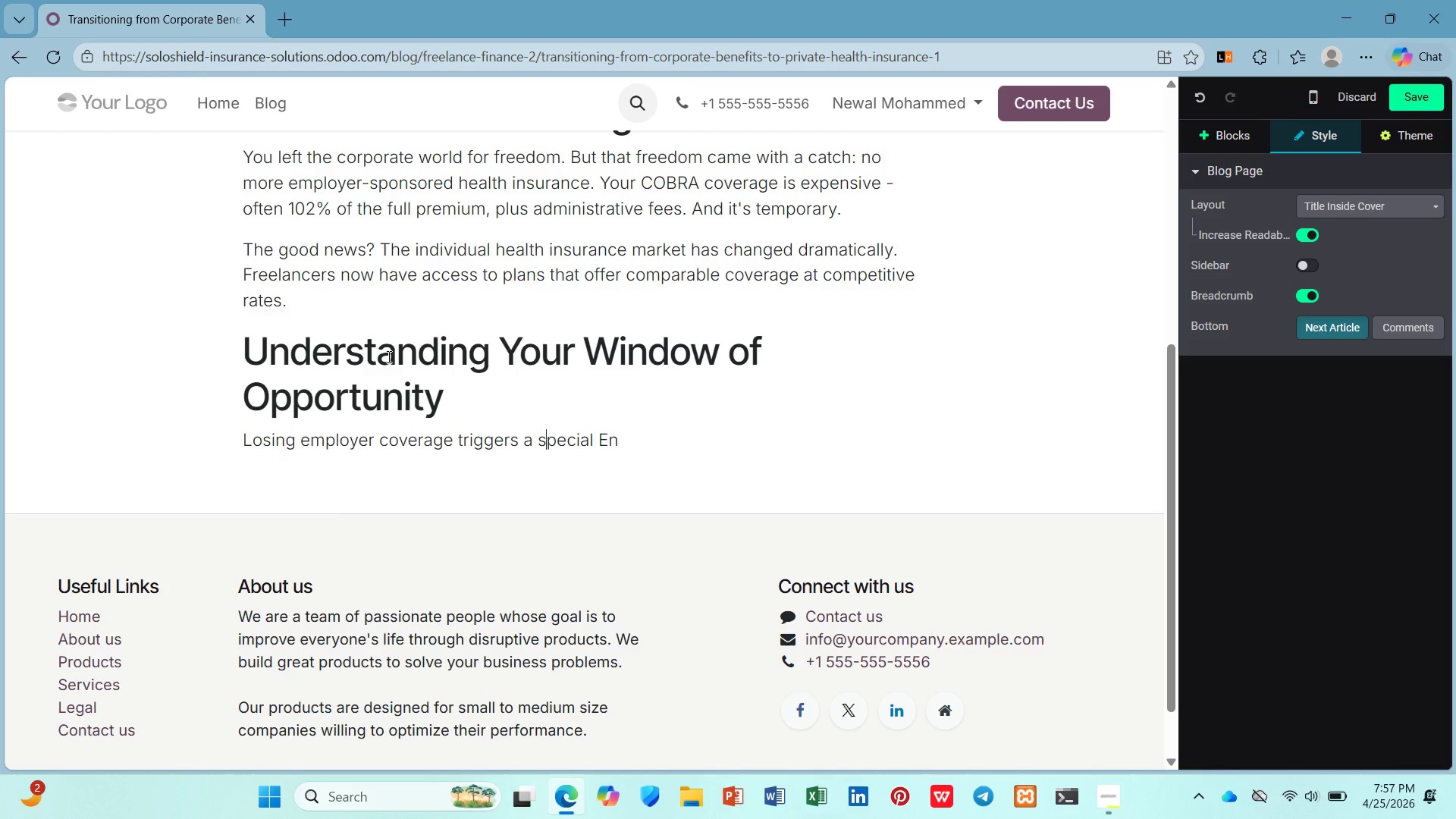 
key(ArrowRight)
 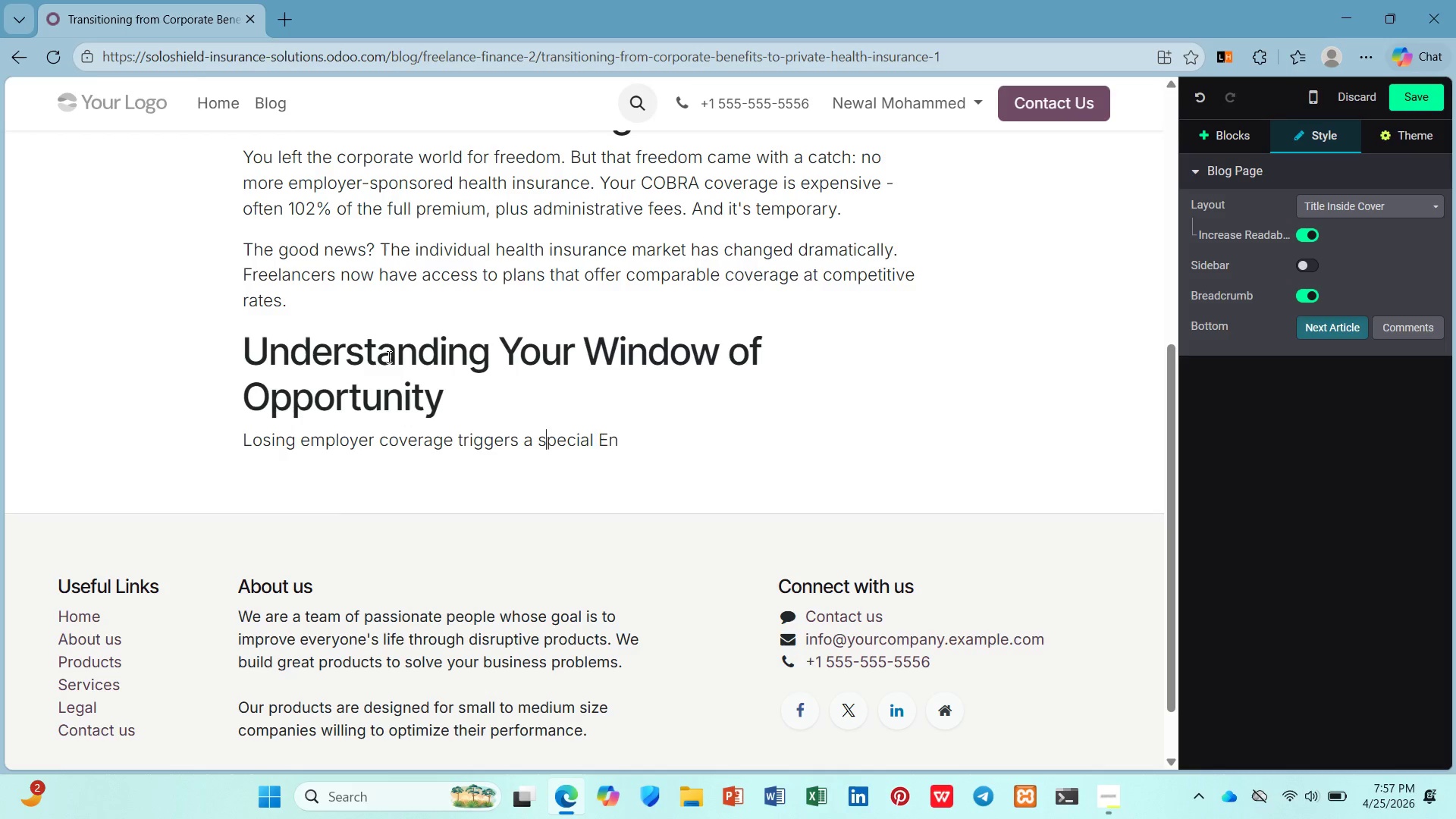 
key(Backspace)
 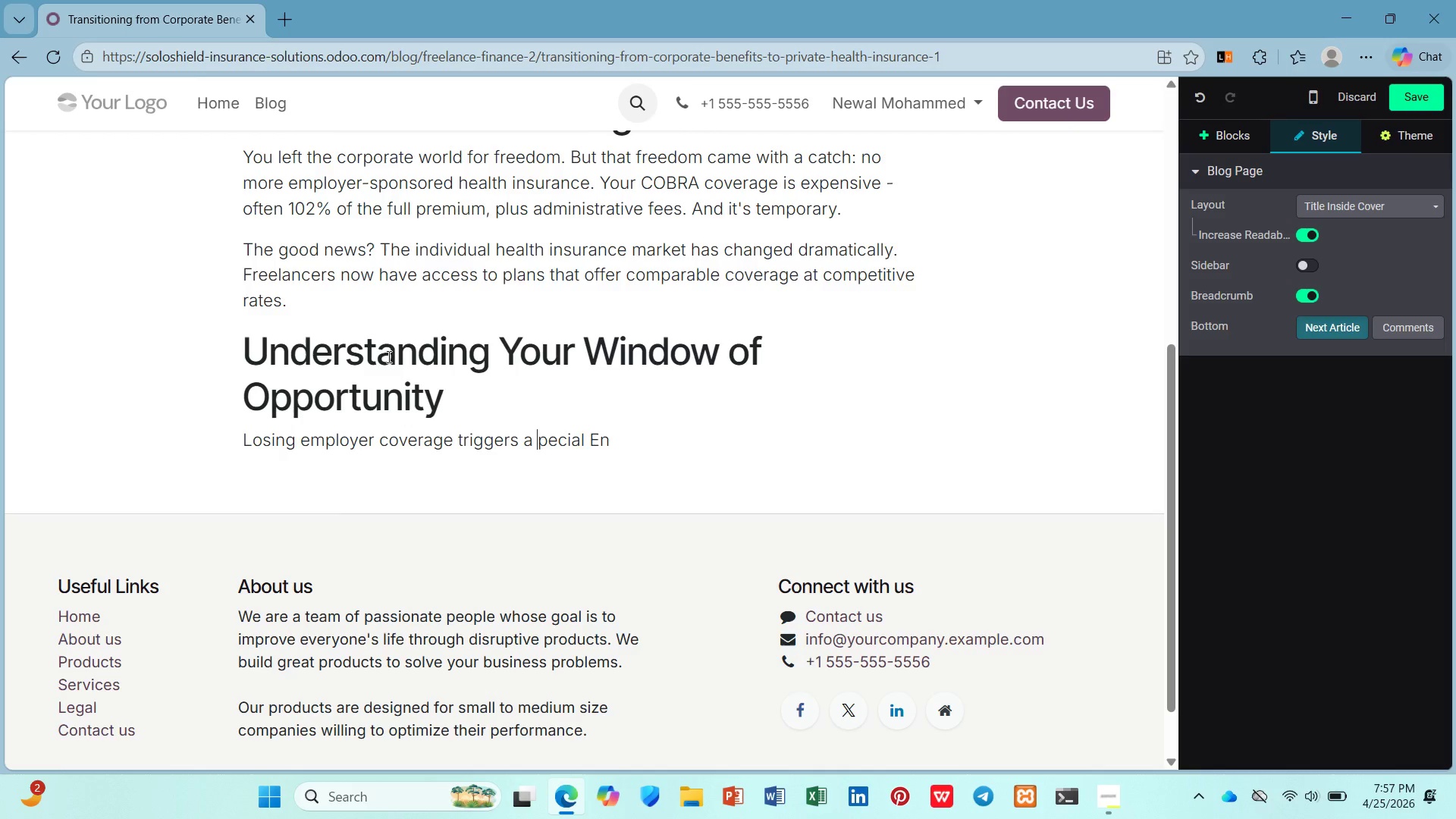 
key(Shift+S)
 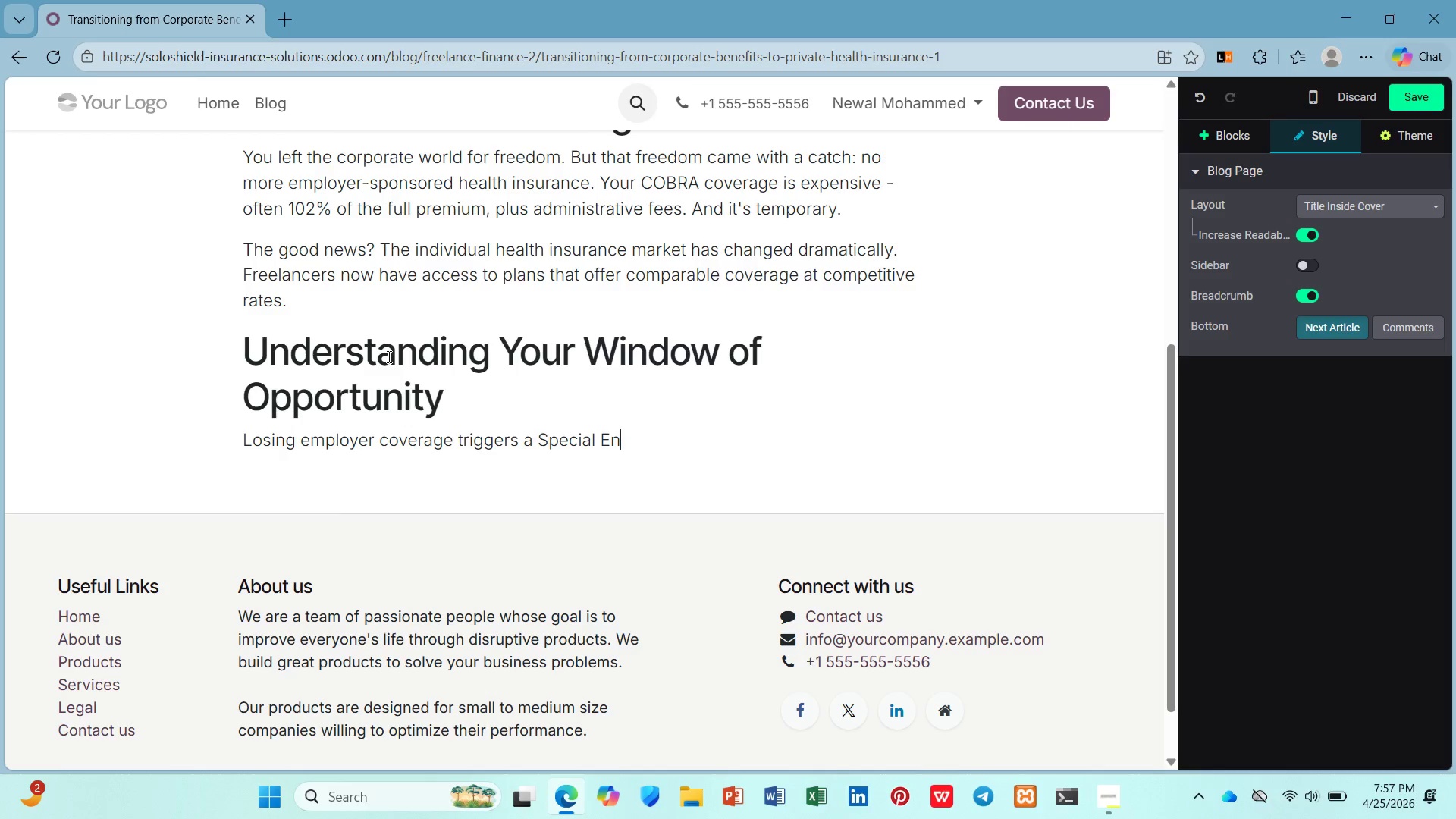 
key(ArrowDown)
 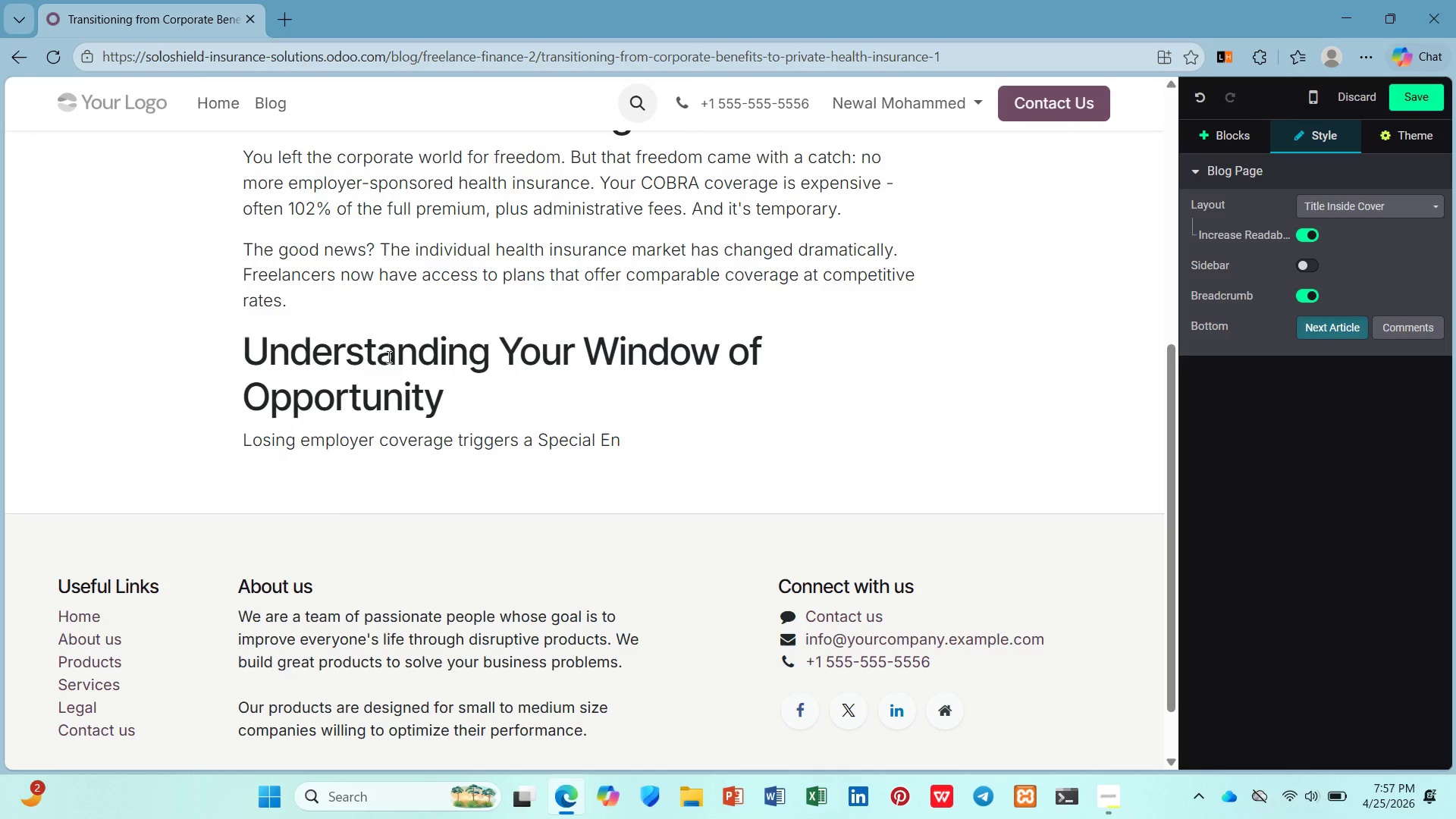 
type(rollment Period. You ave 60 days before an )
key(Backspace)
type(d 60 dys after losing covre to )
key(Backspace)
key(Backspace)
key(Backspace)
key(Backspace)
key(Backspace)
key(Backspace)
key(Backspace)
type(age to select a new plan. Miss this window, and you may wait until op)
key(Backspace)
key(Backspace)
key(Backspace)
type( Open Enrollment ())
 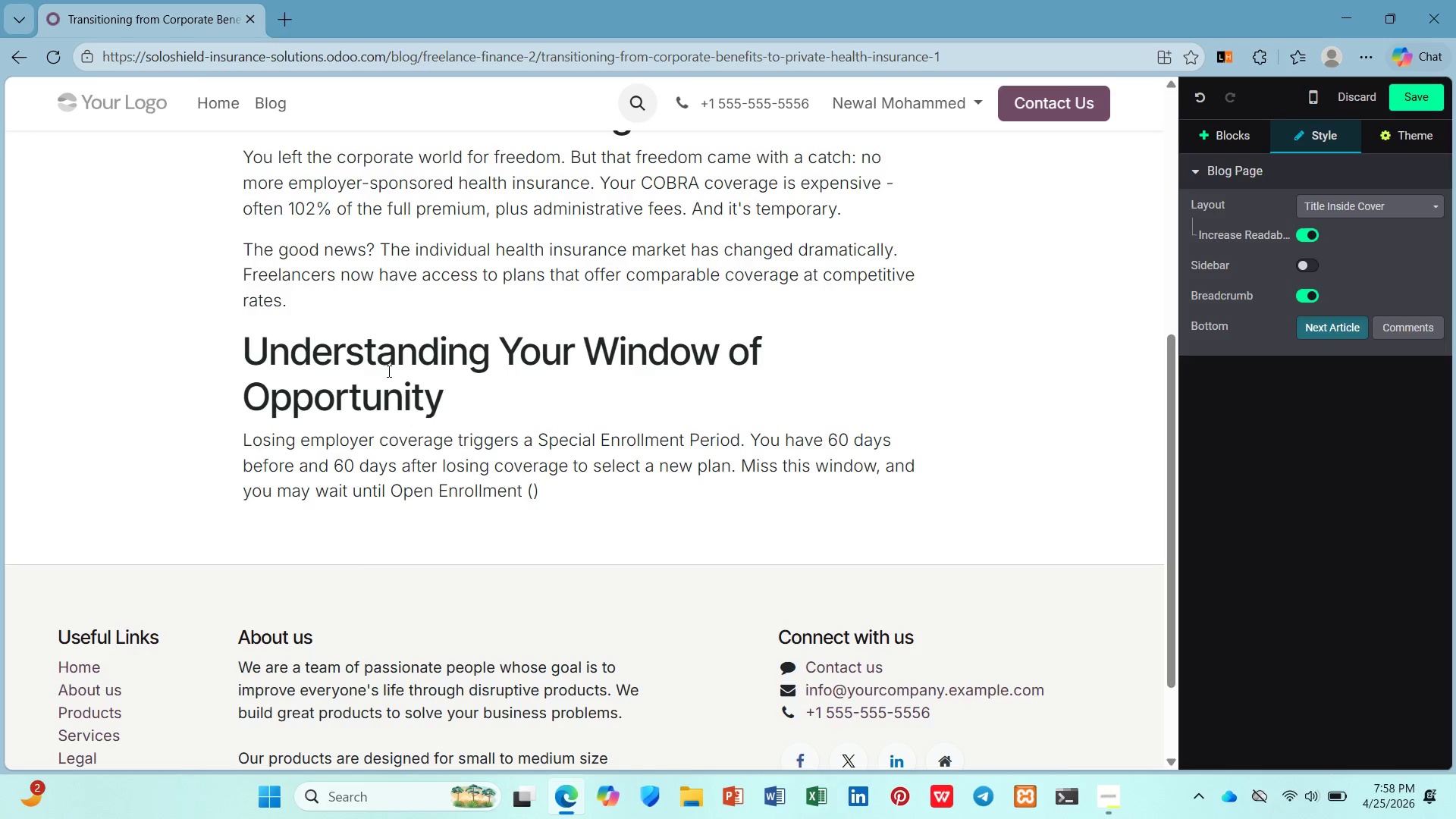 
key(ArrowLeft)
 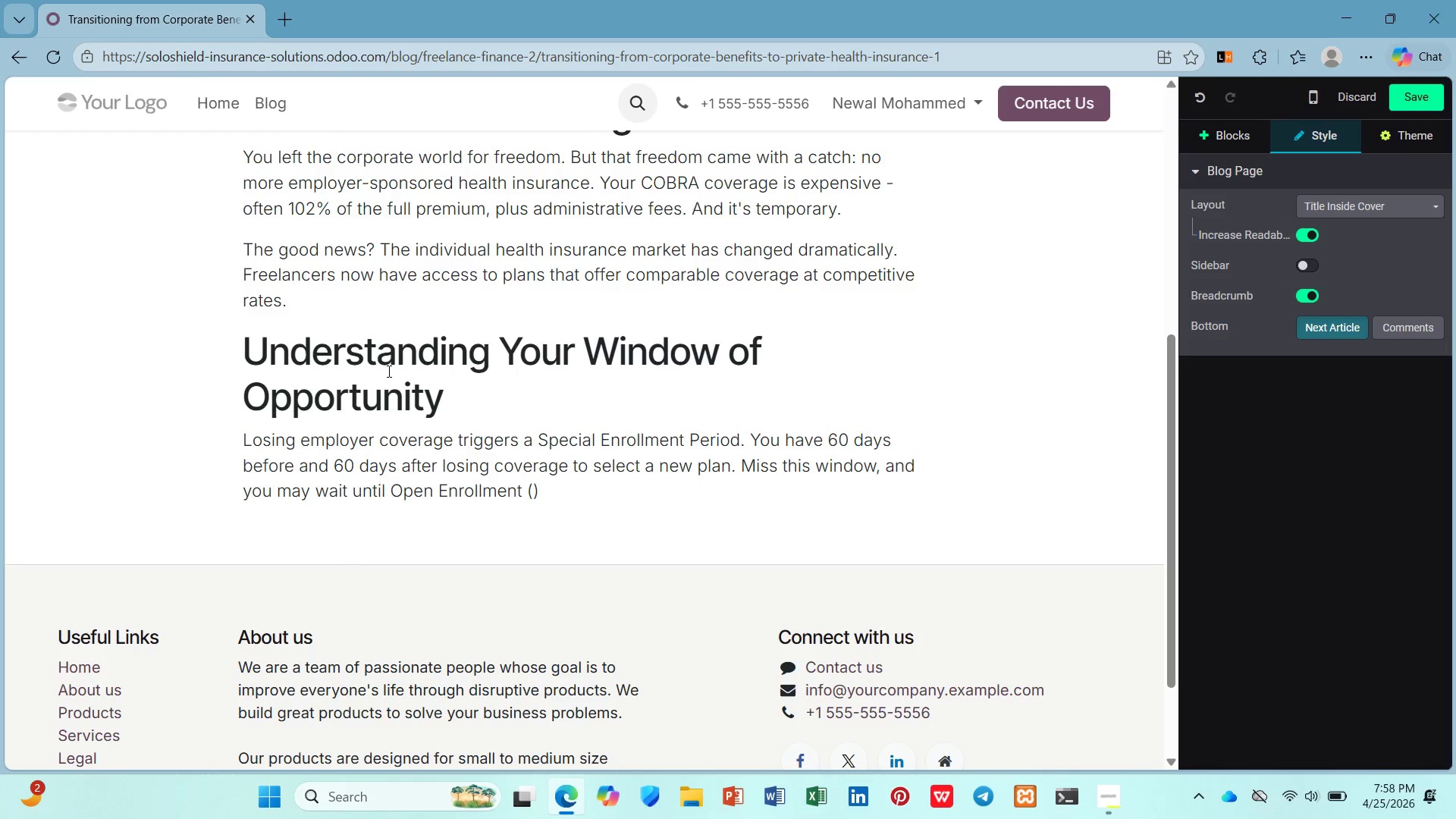 
type(typicallt)
key(Backspace)
type(y November-January)
 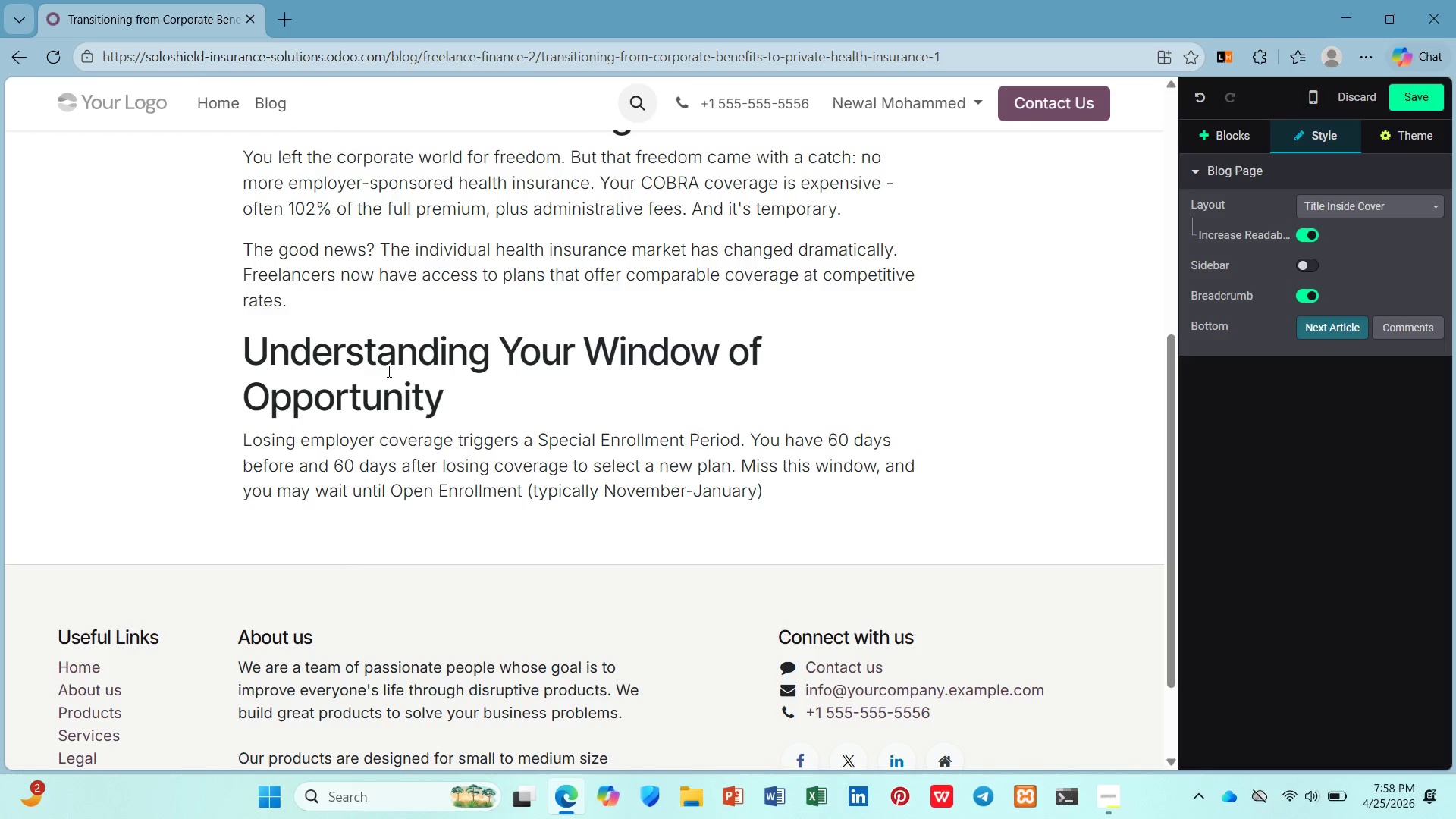 
 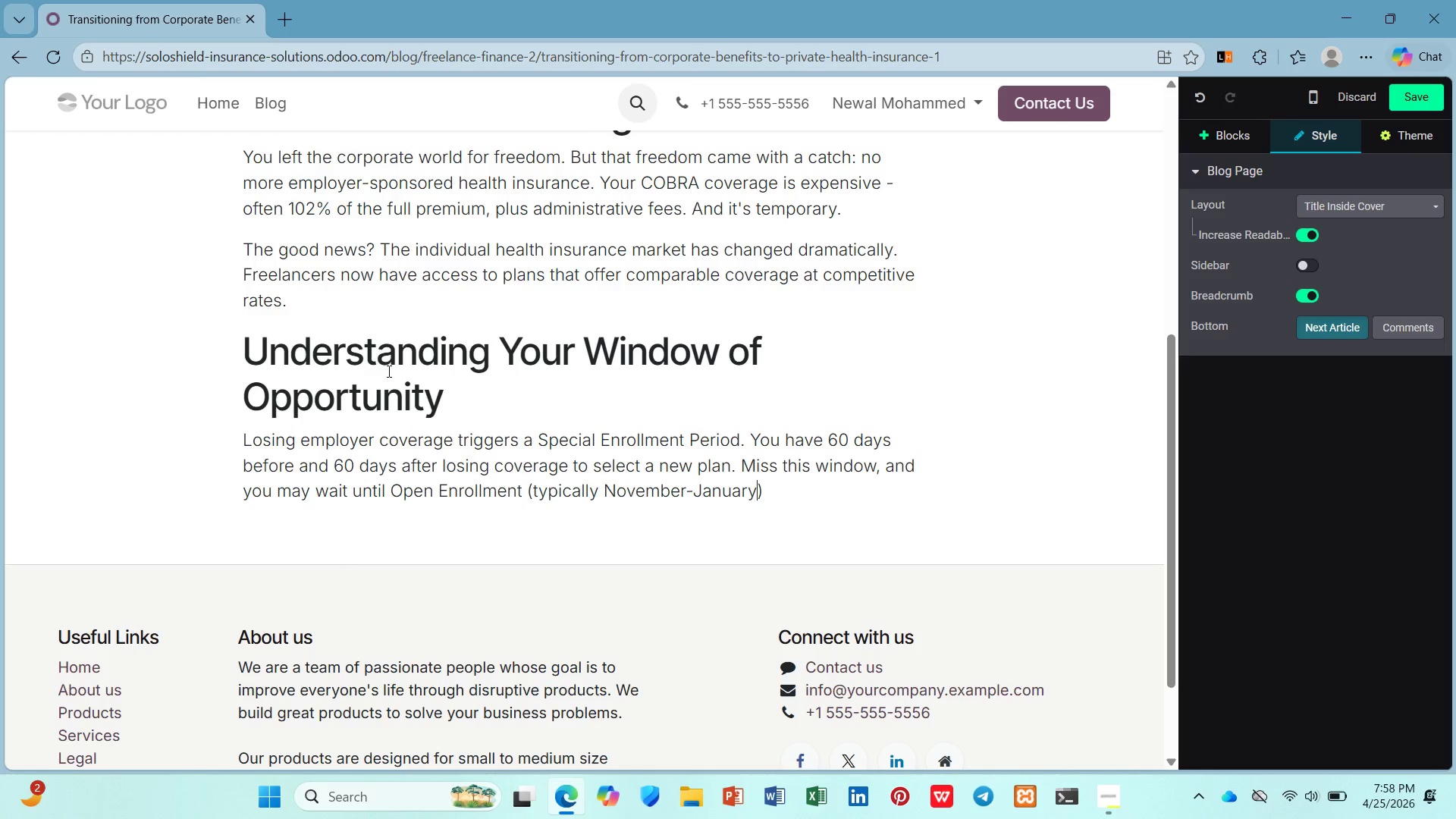 
key(ArrowRight)
 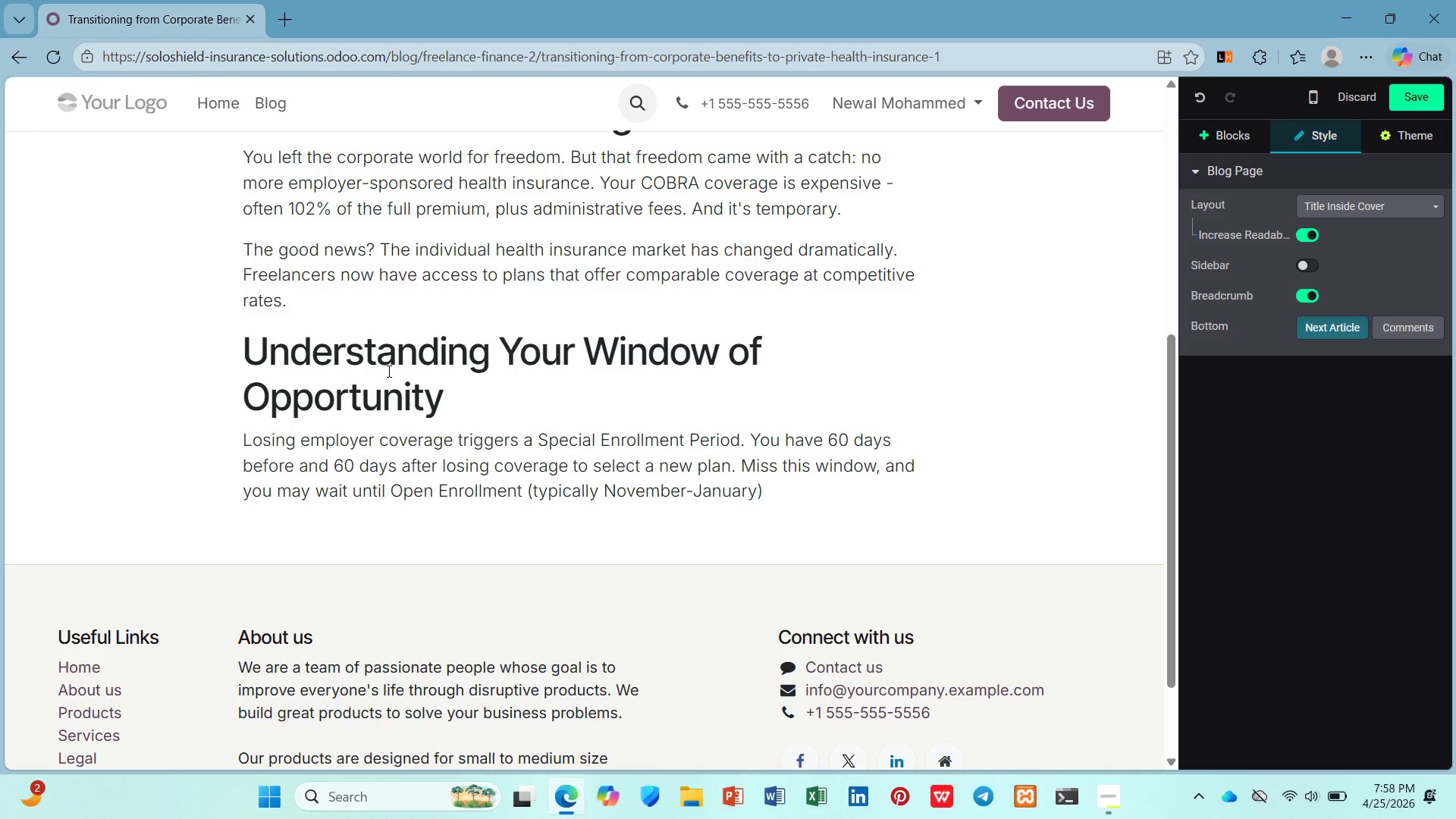 
key(Period)
 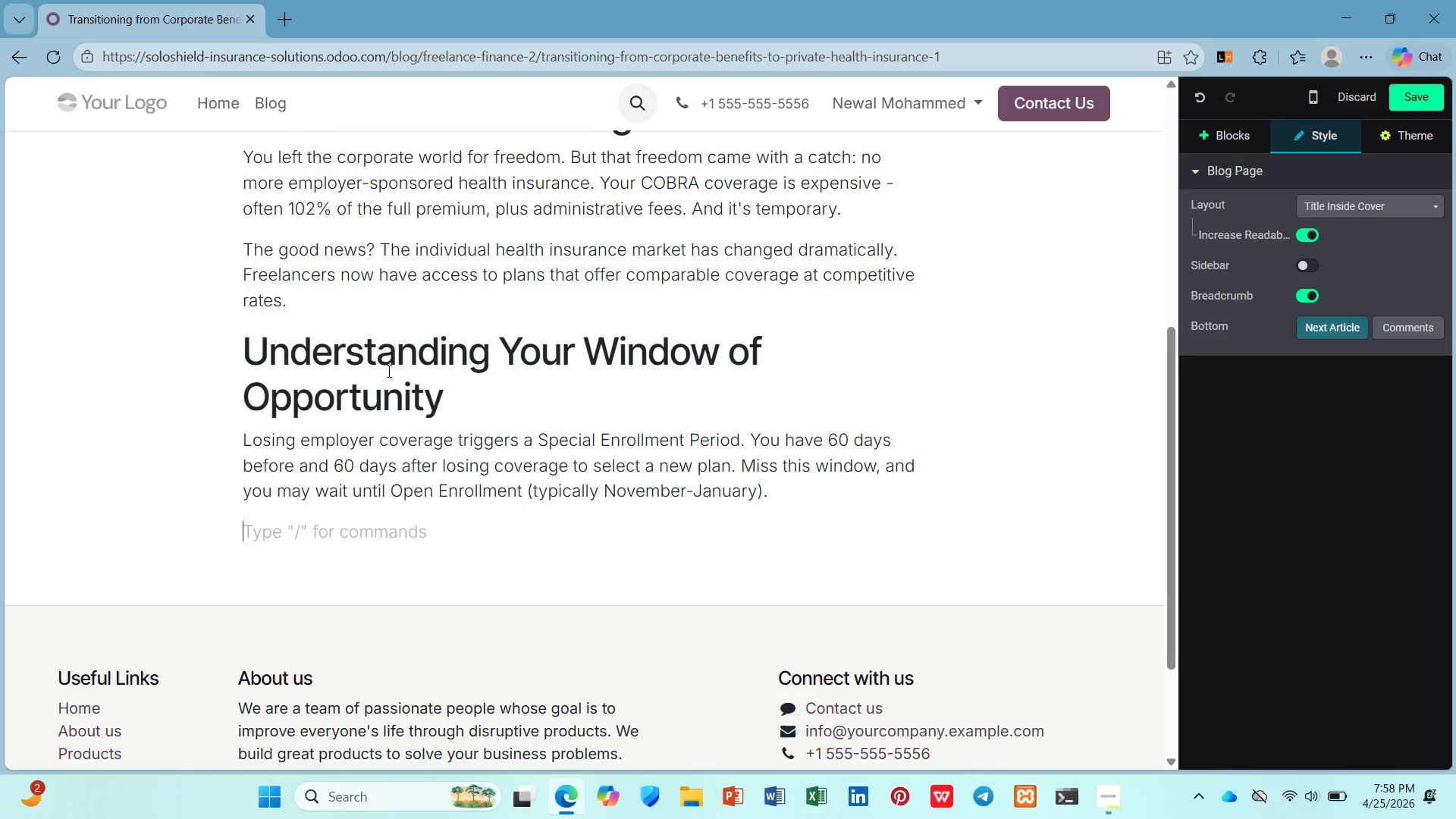 
key(Enter)
 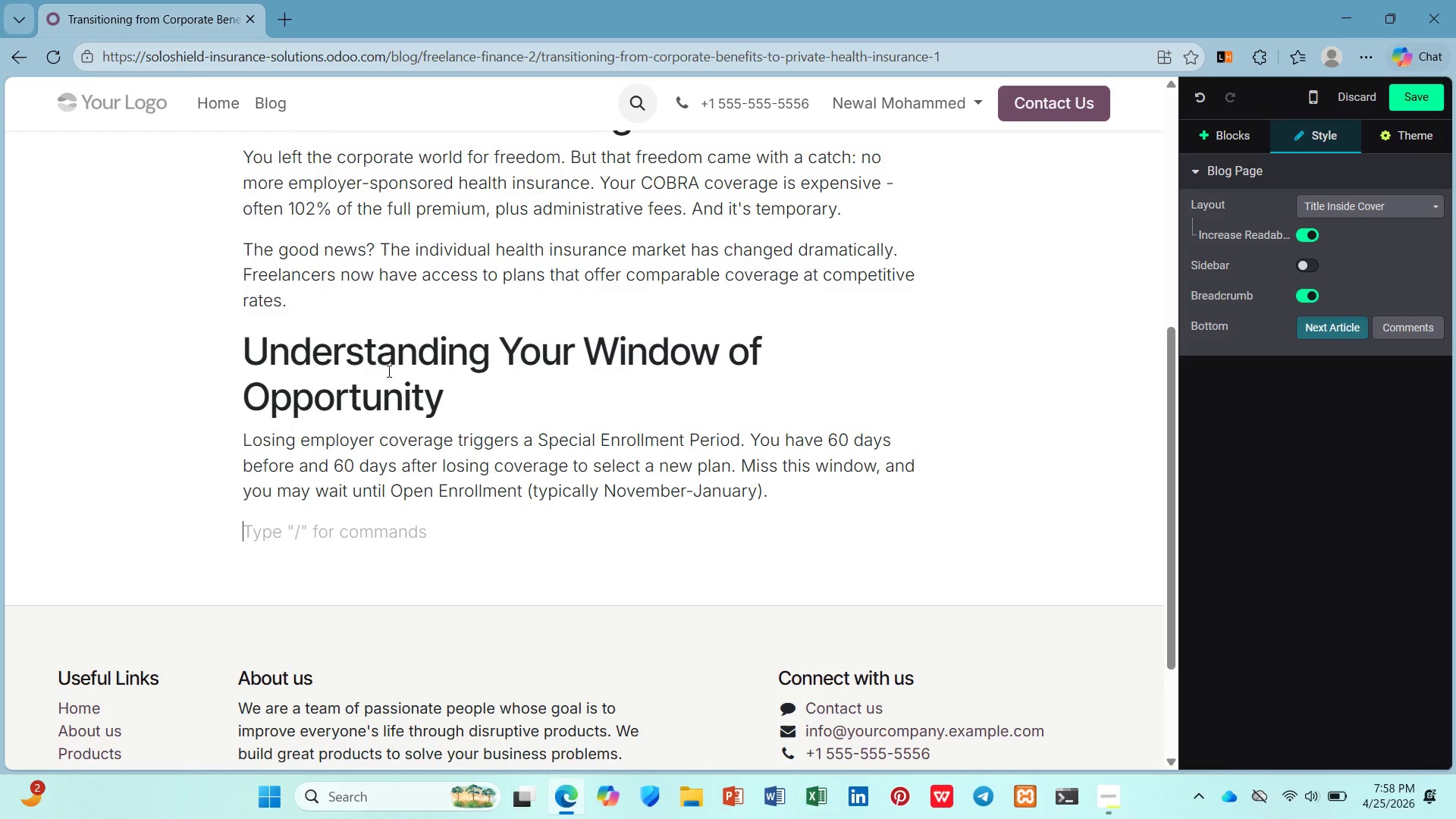 
scroll: coordinate [388, 371], scroll_direction: down, amount: 1.0
 